 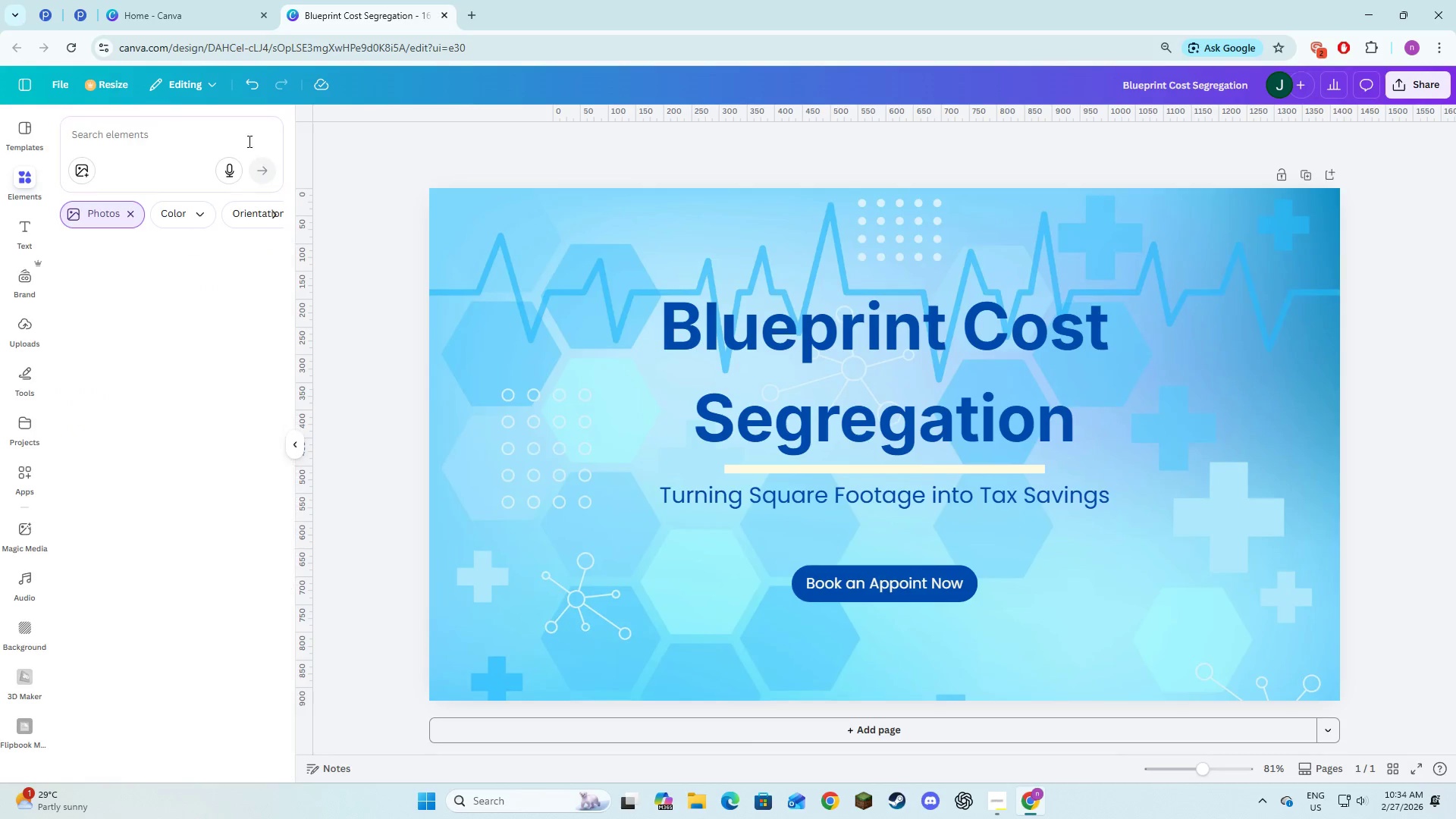 
left_click([230, 140])
 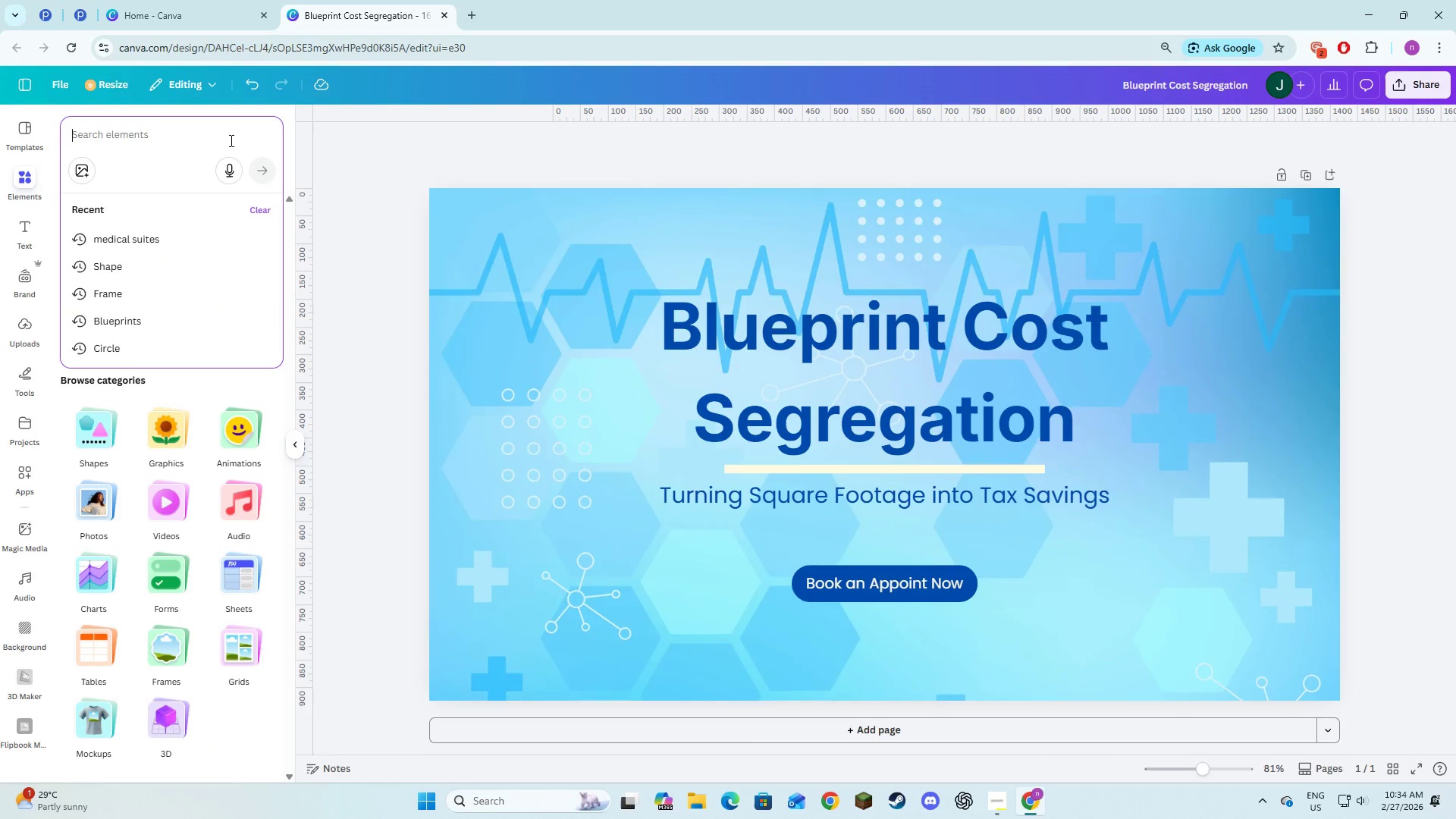 
key(Control+V)
 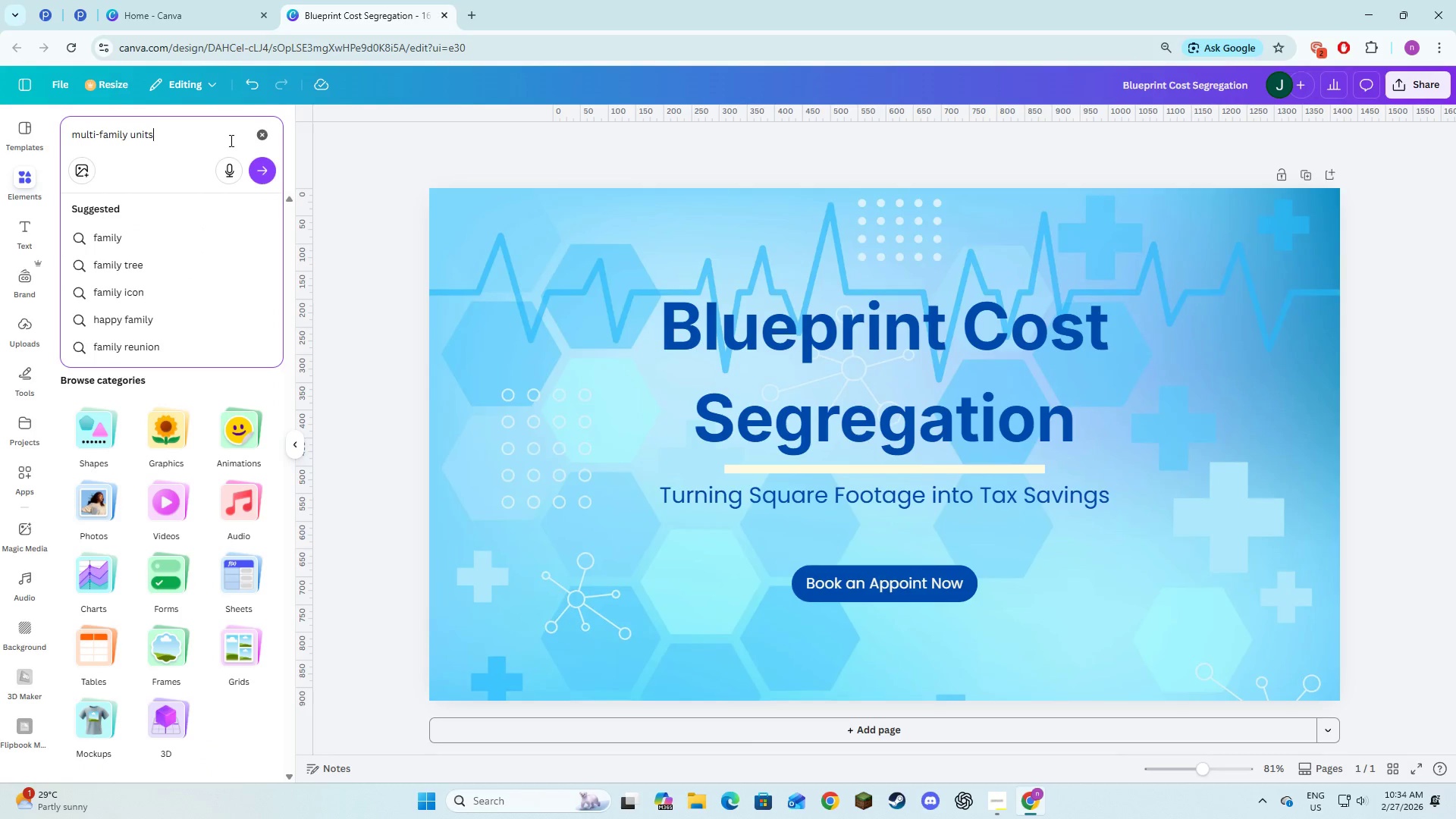 
key(NumpadEnter)
 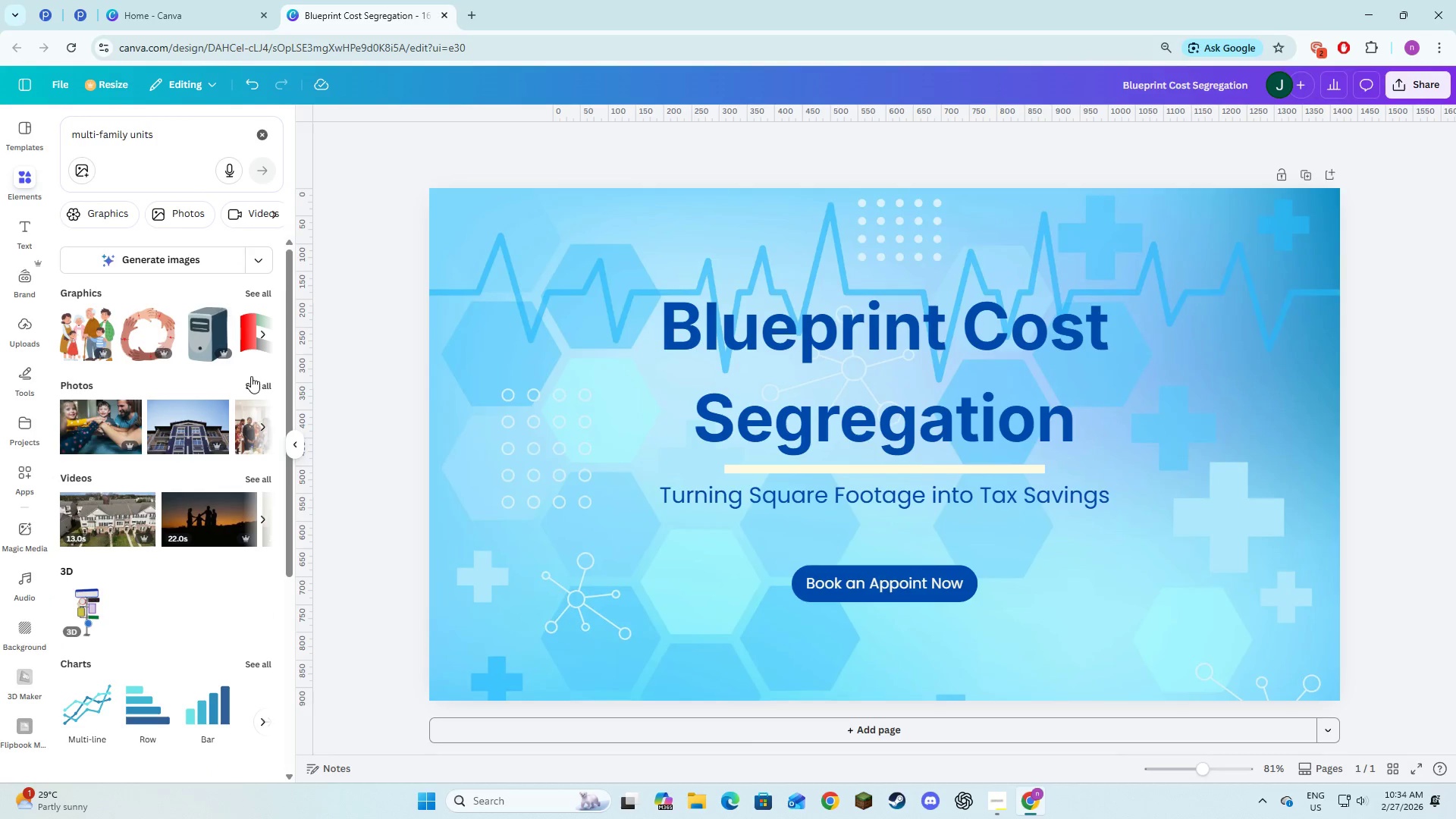 
left_click([262, 385])
 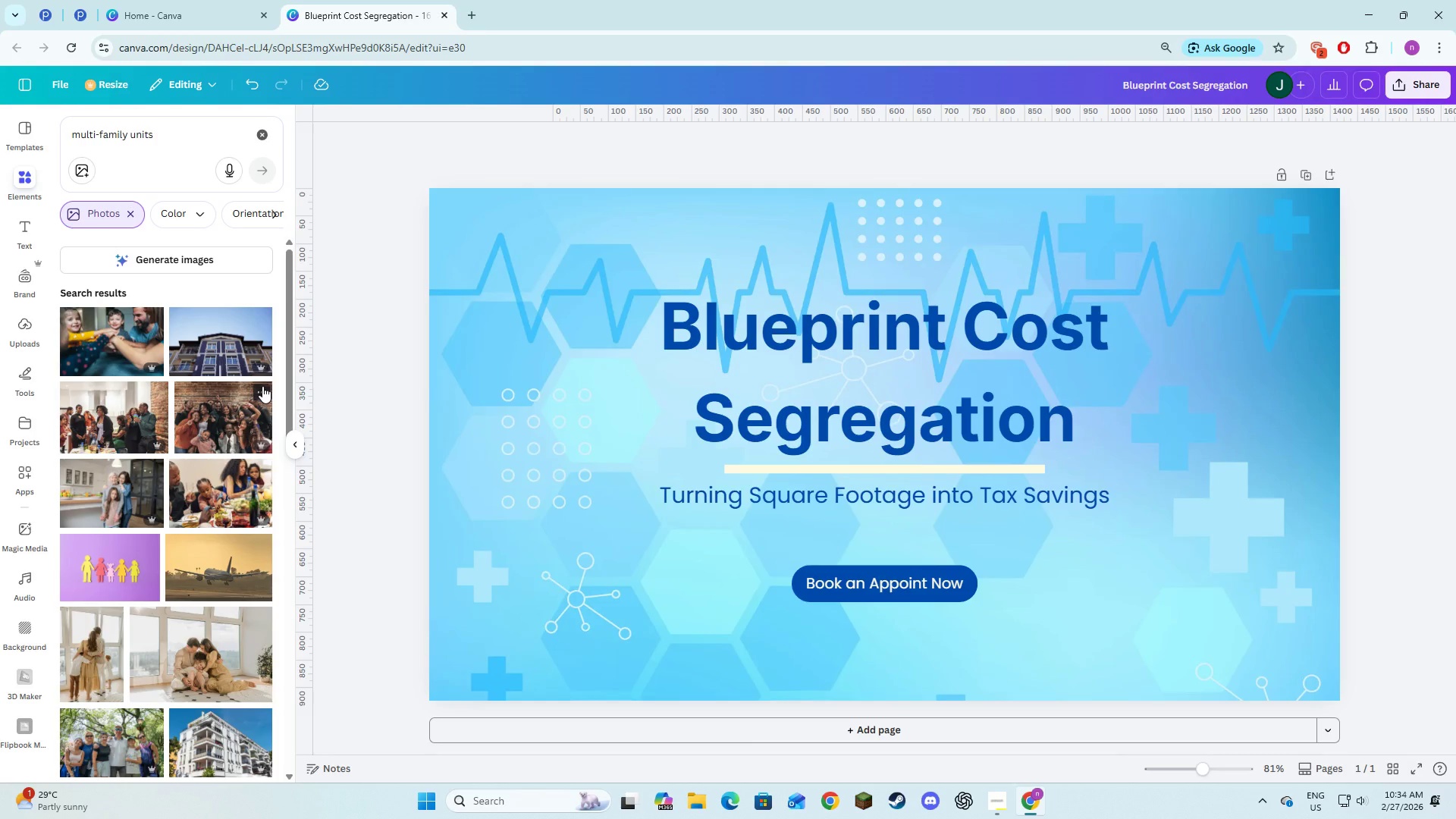 
scroll: coordinate [249, 375], scroll_direction: down, amount: 3.0
 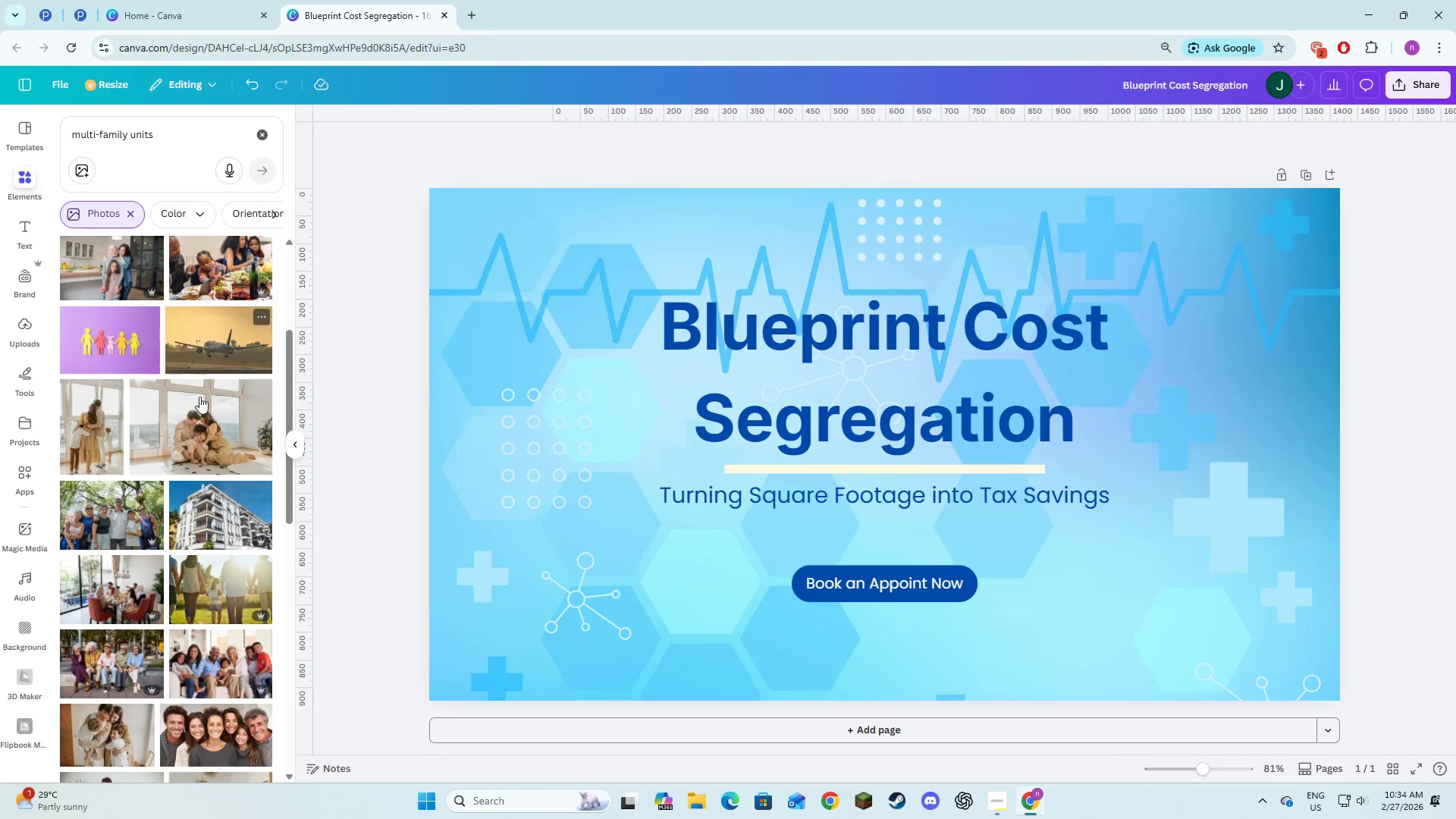 
mouse_move([215, 527])
 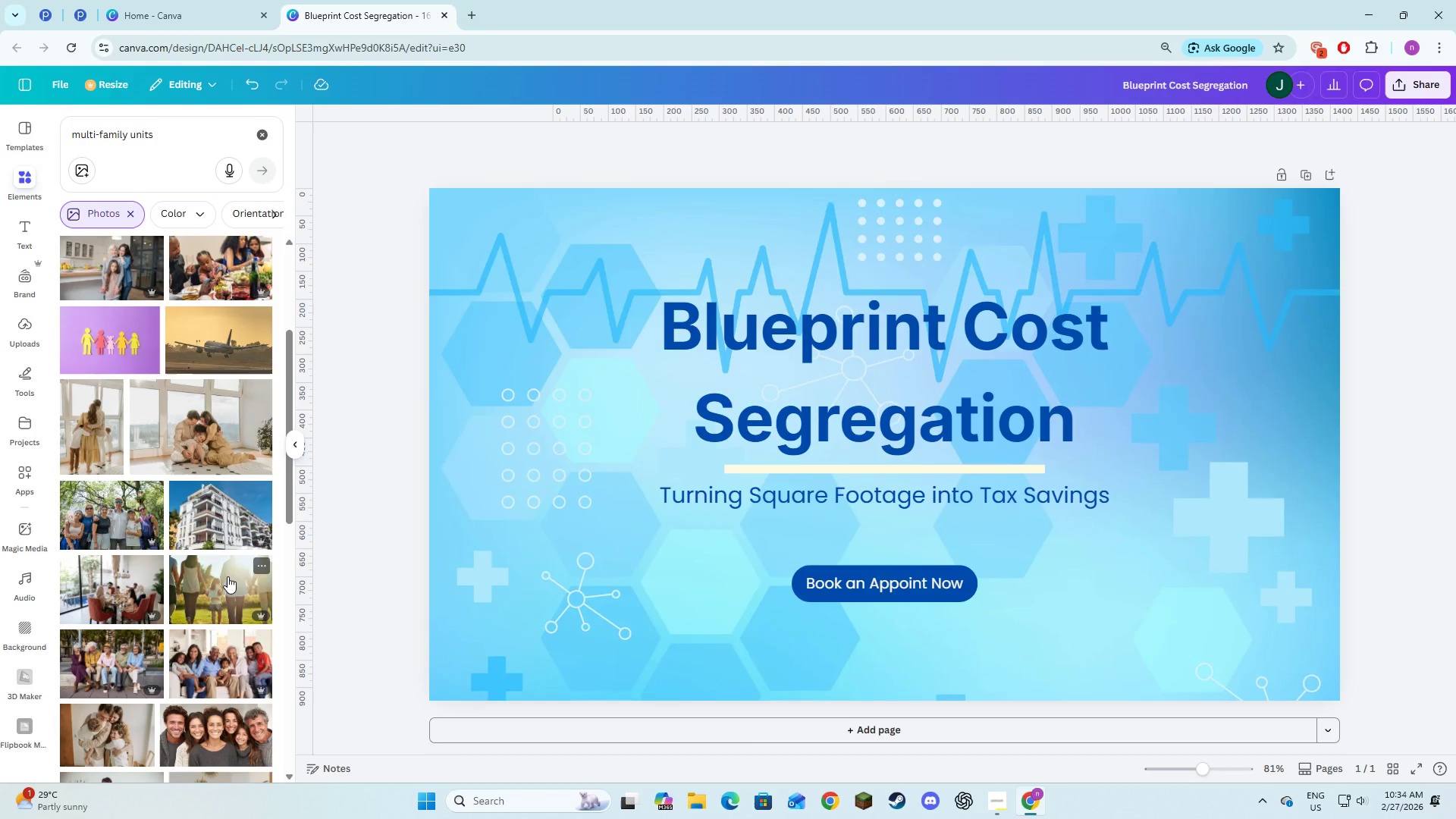 
left_click([228, 576])
 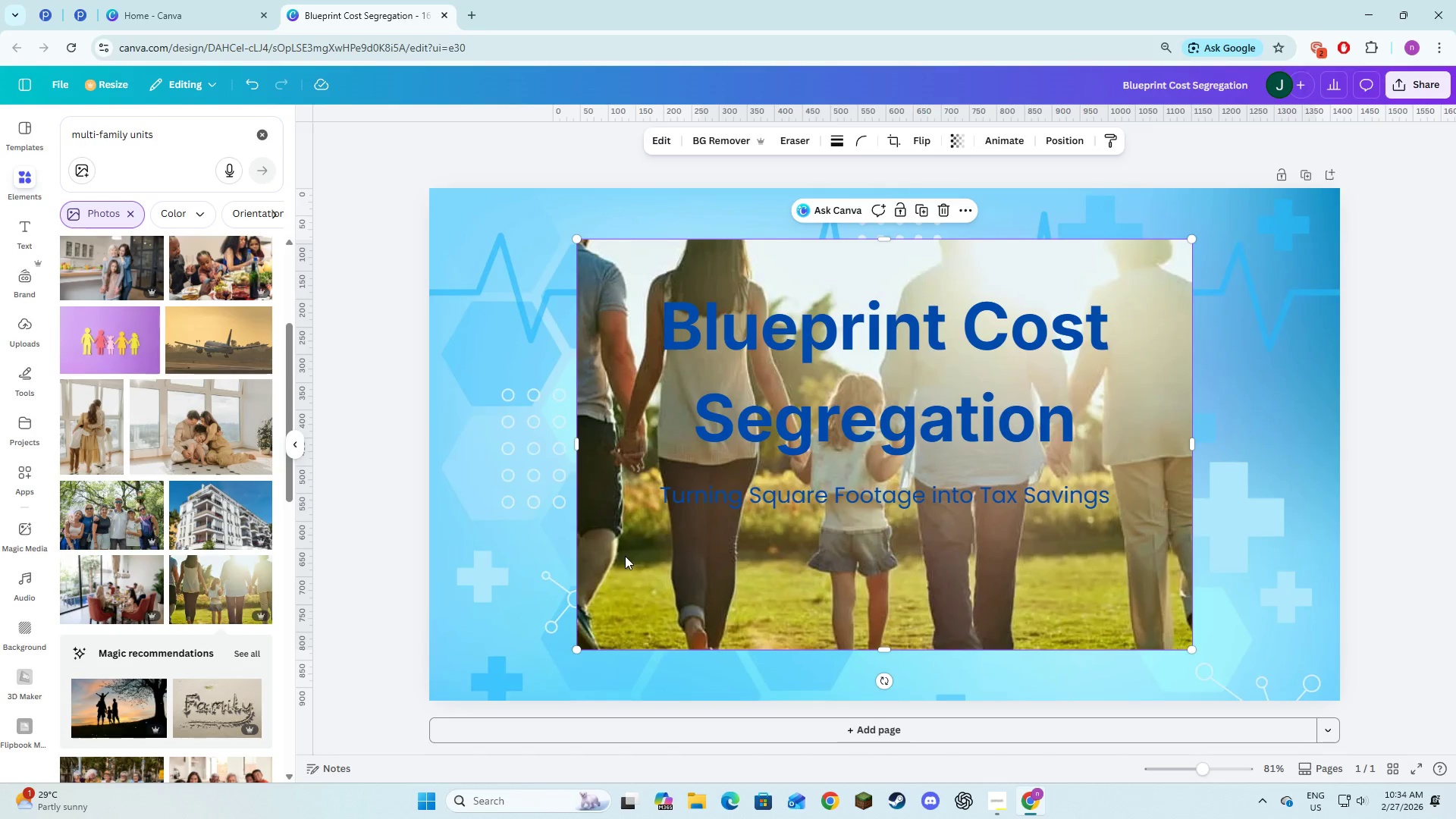 
left_click_drag(start_coordinate=[625, 556], to_coordinate=[485, 545])
 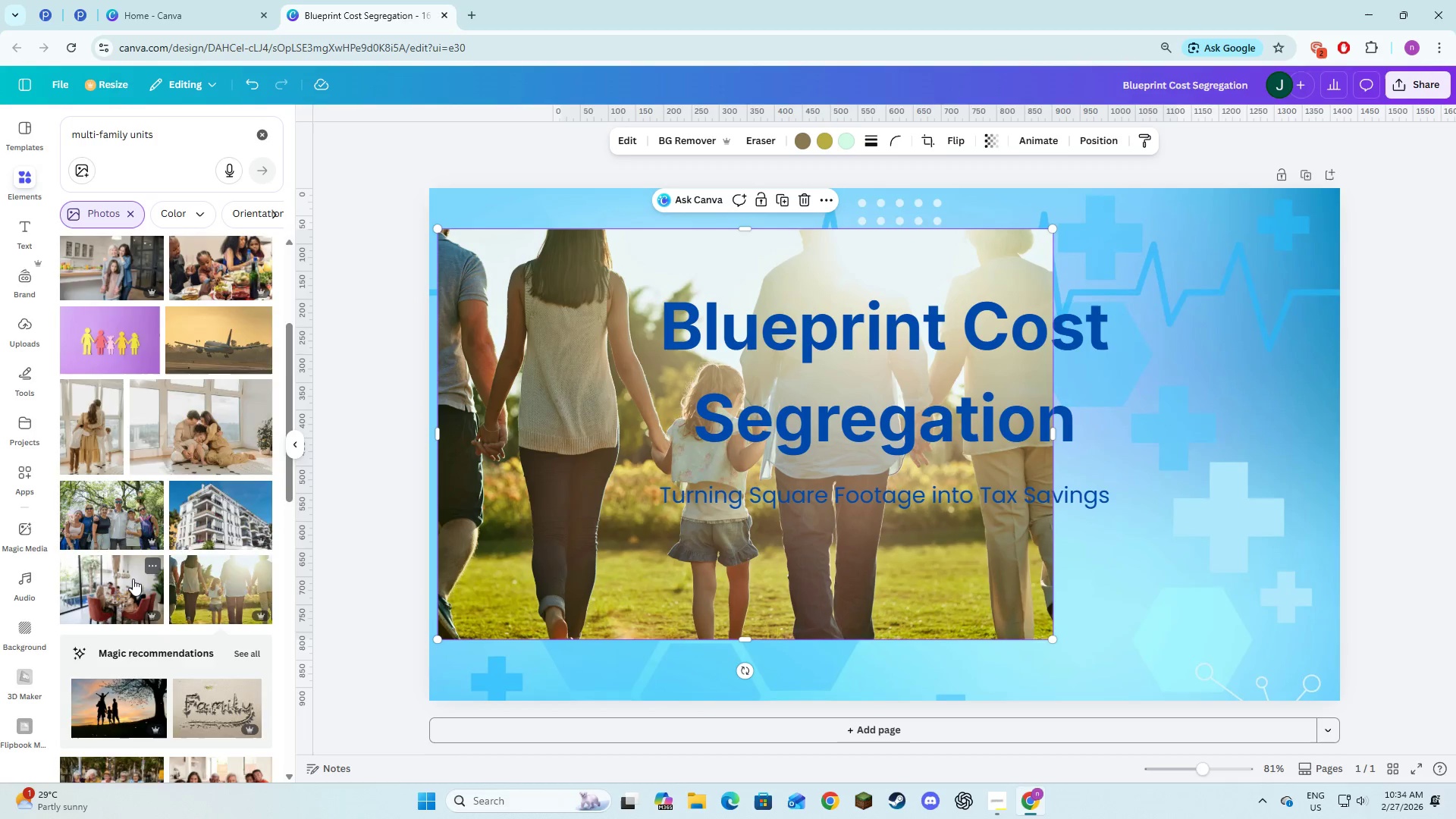 
scroll: coordinate [165, 565], scroll_direction: down, amount: 7.0
 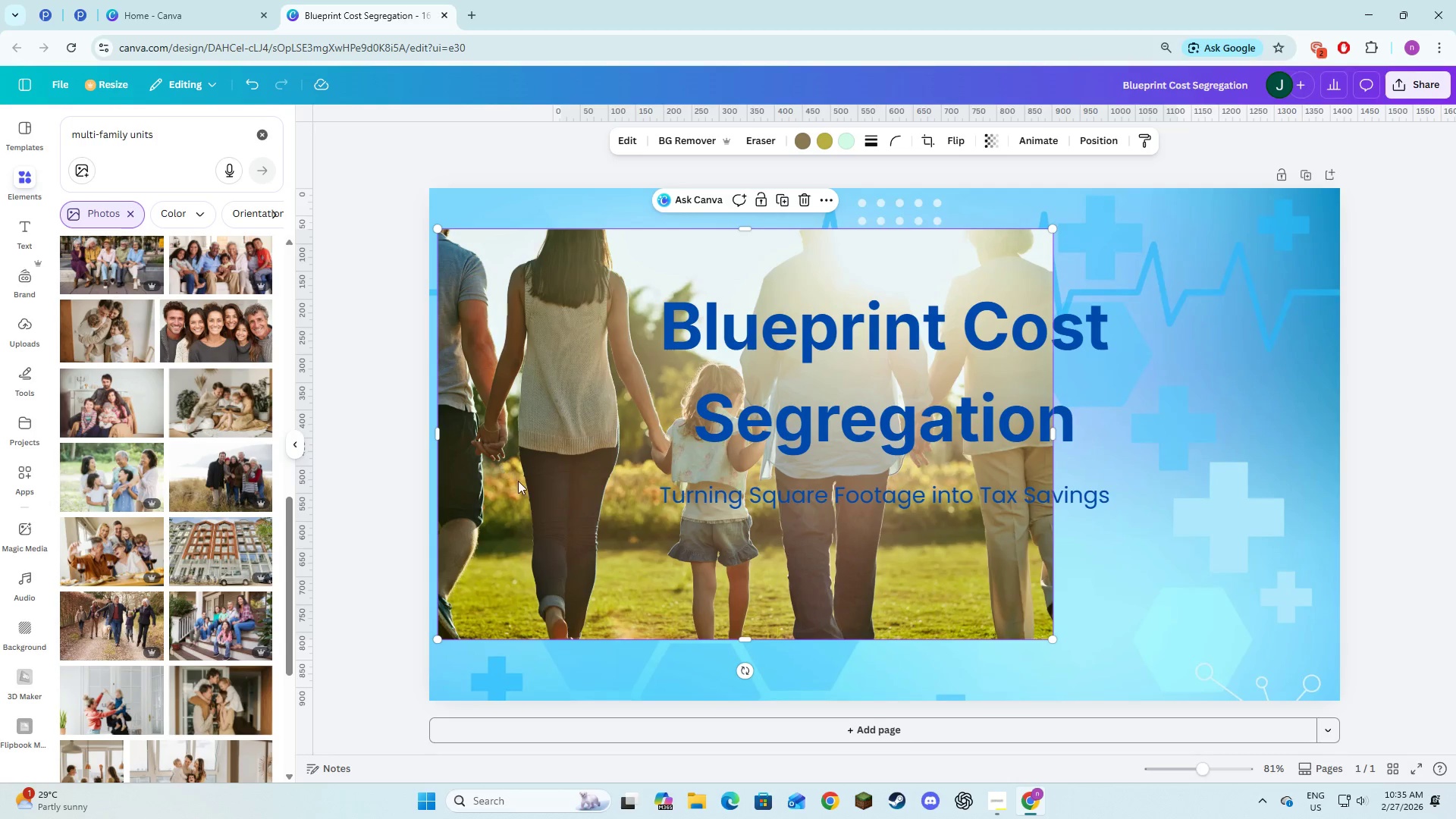 
left_click_drag(start_coordinate=[554, 514], to_coordinate=[554, 524])
 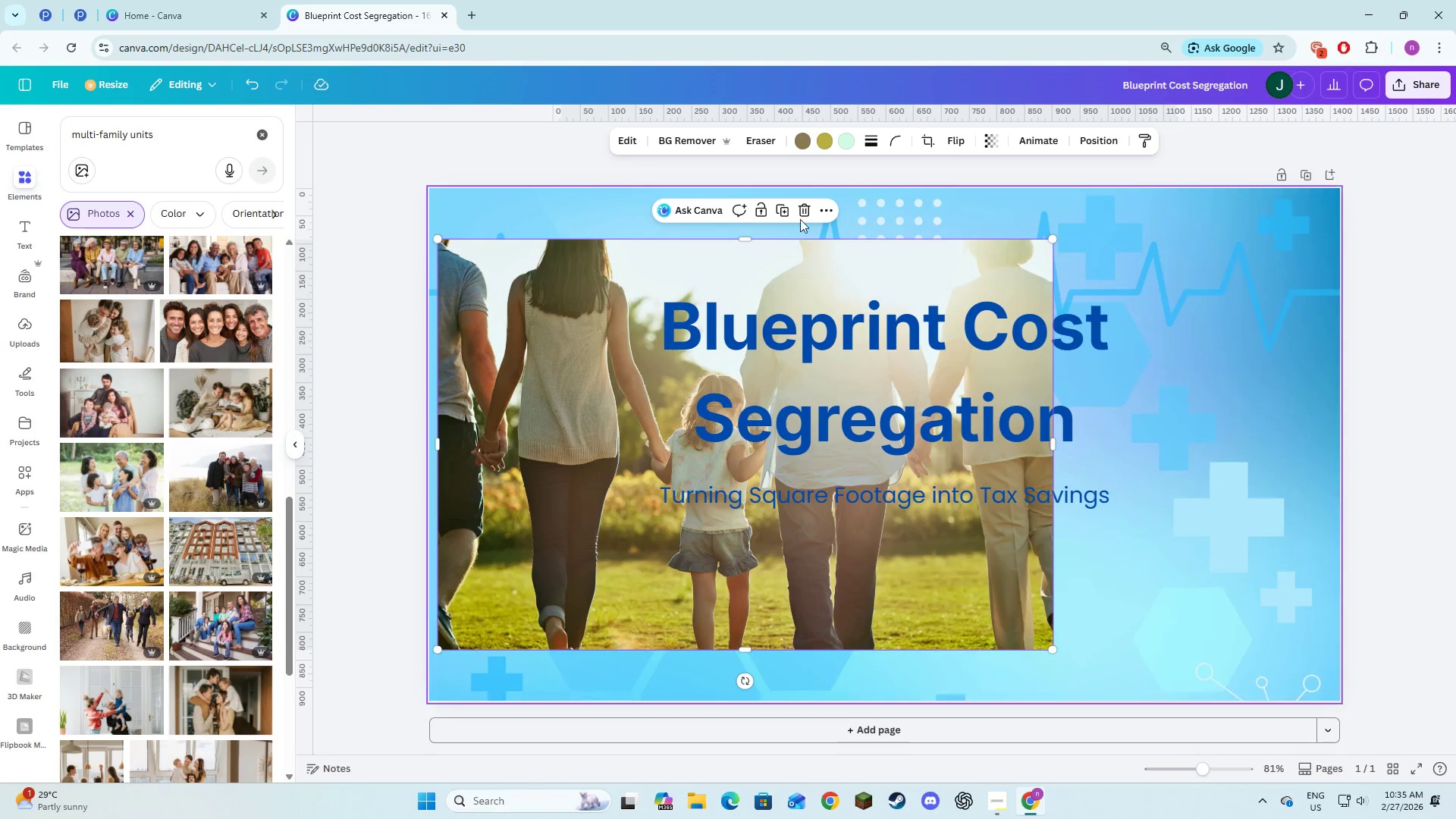 
left_click([802, 218])
 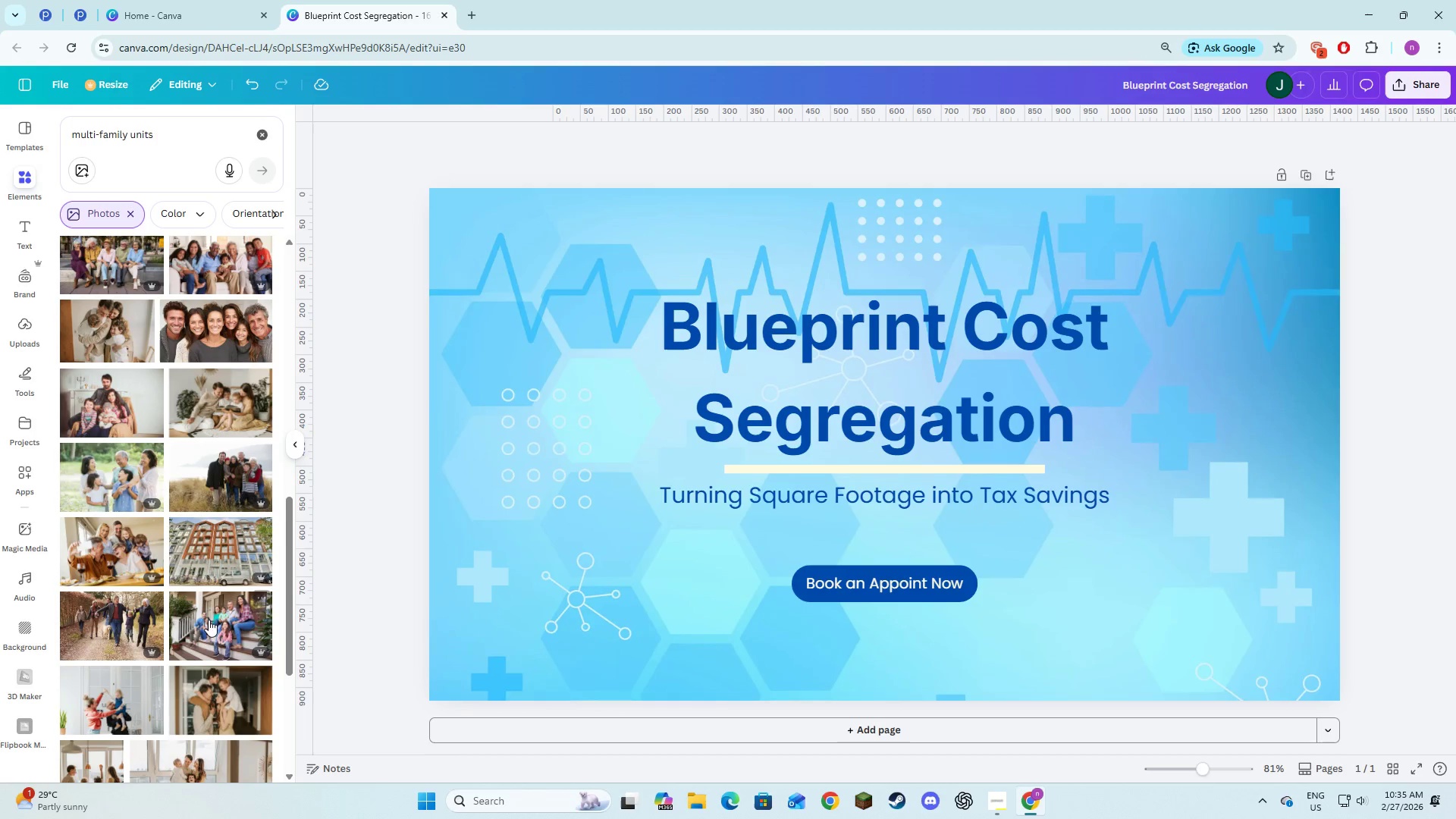 
left_click([209, 636])
 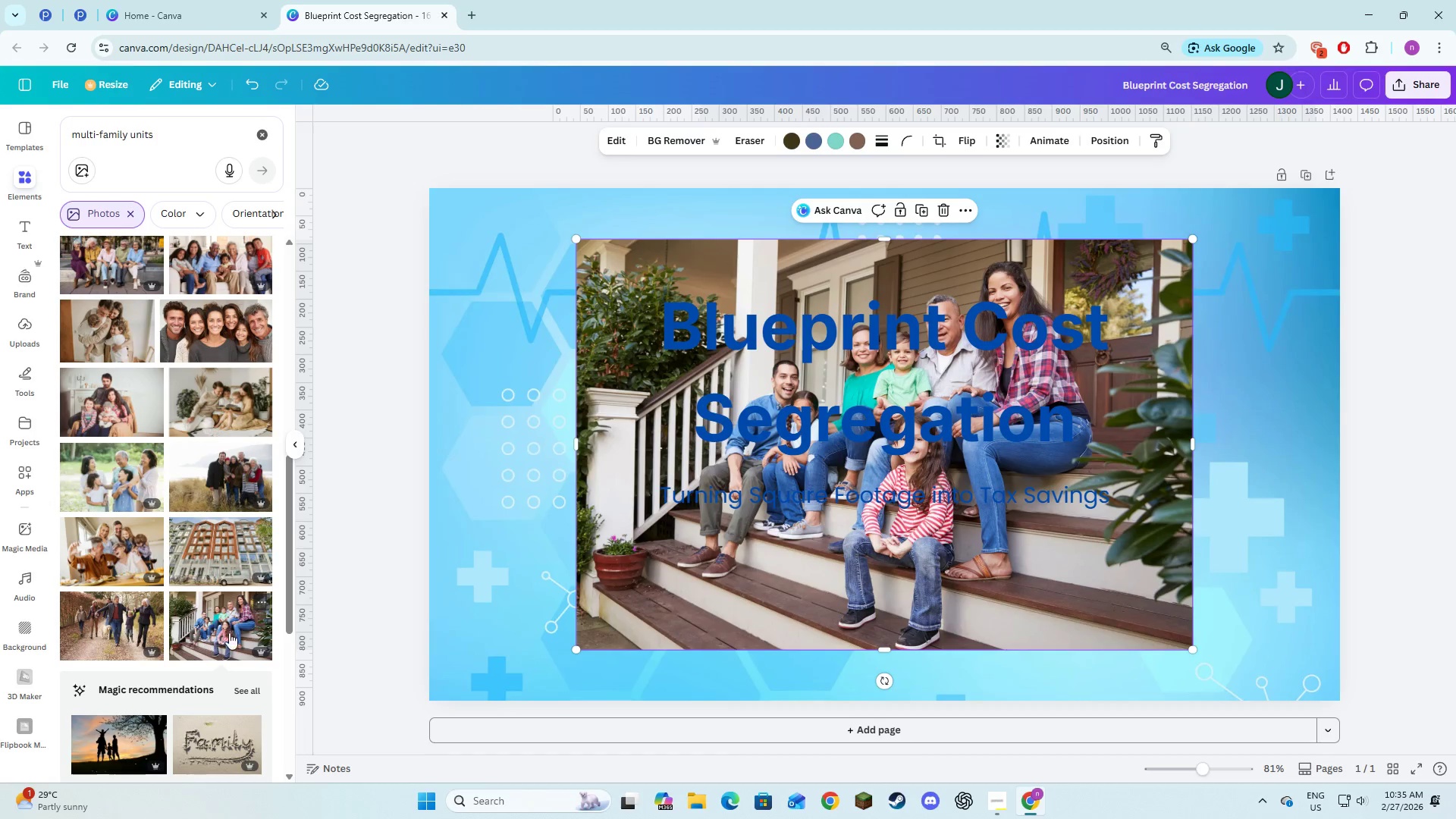 
left_click_drag(start_coordinate=[649, 593], to_coordinate=[555, 631])
 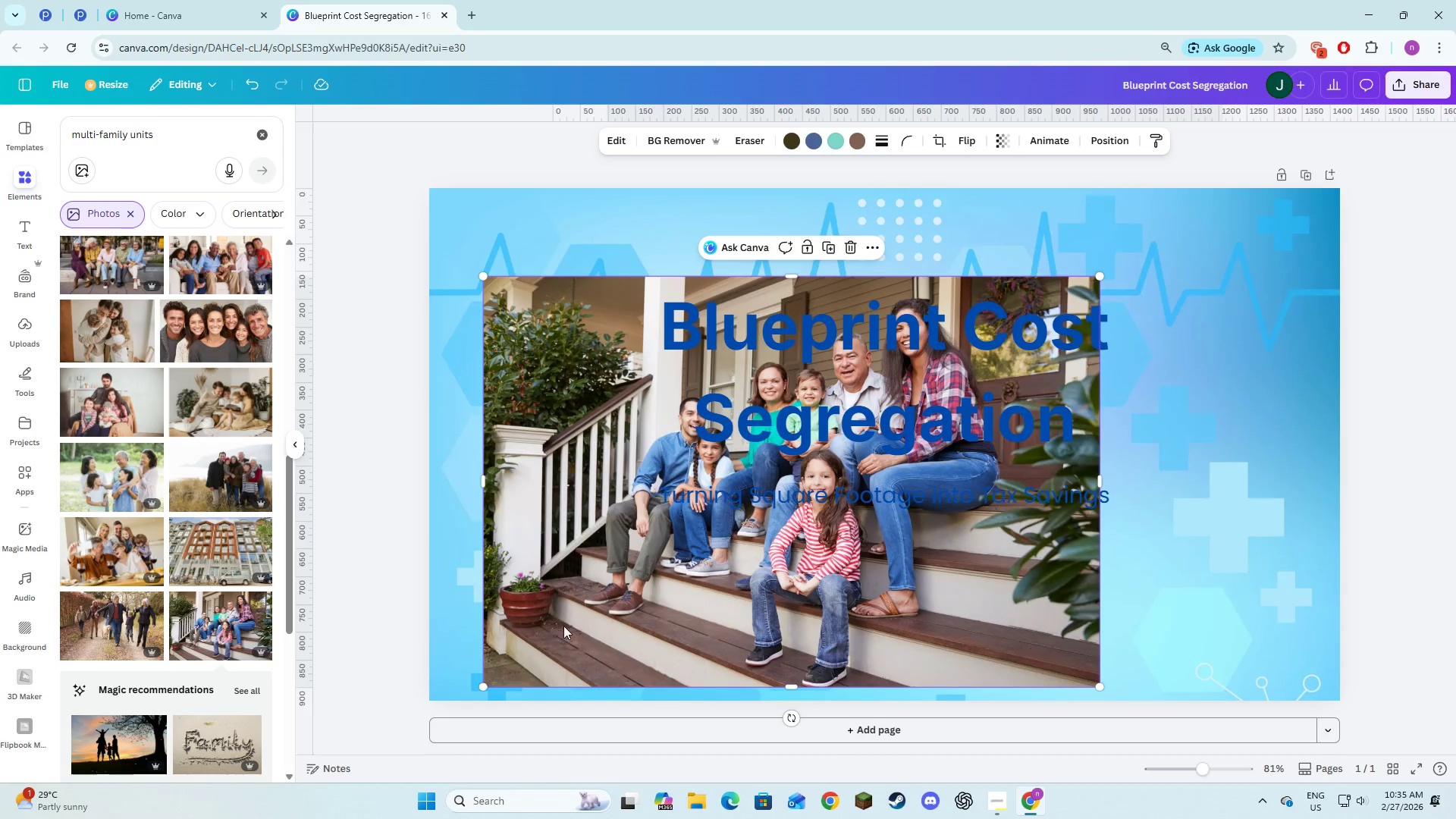 
left_click_drag(start_coordinate=[555, 627], to_coordinate=[773, 623])
 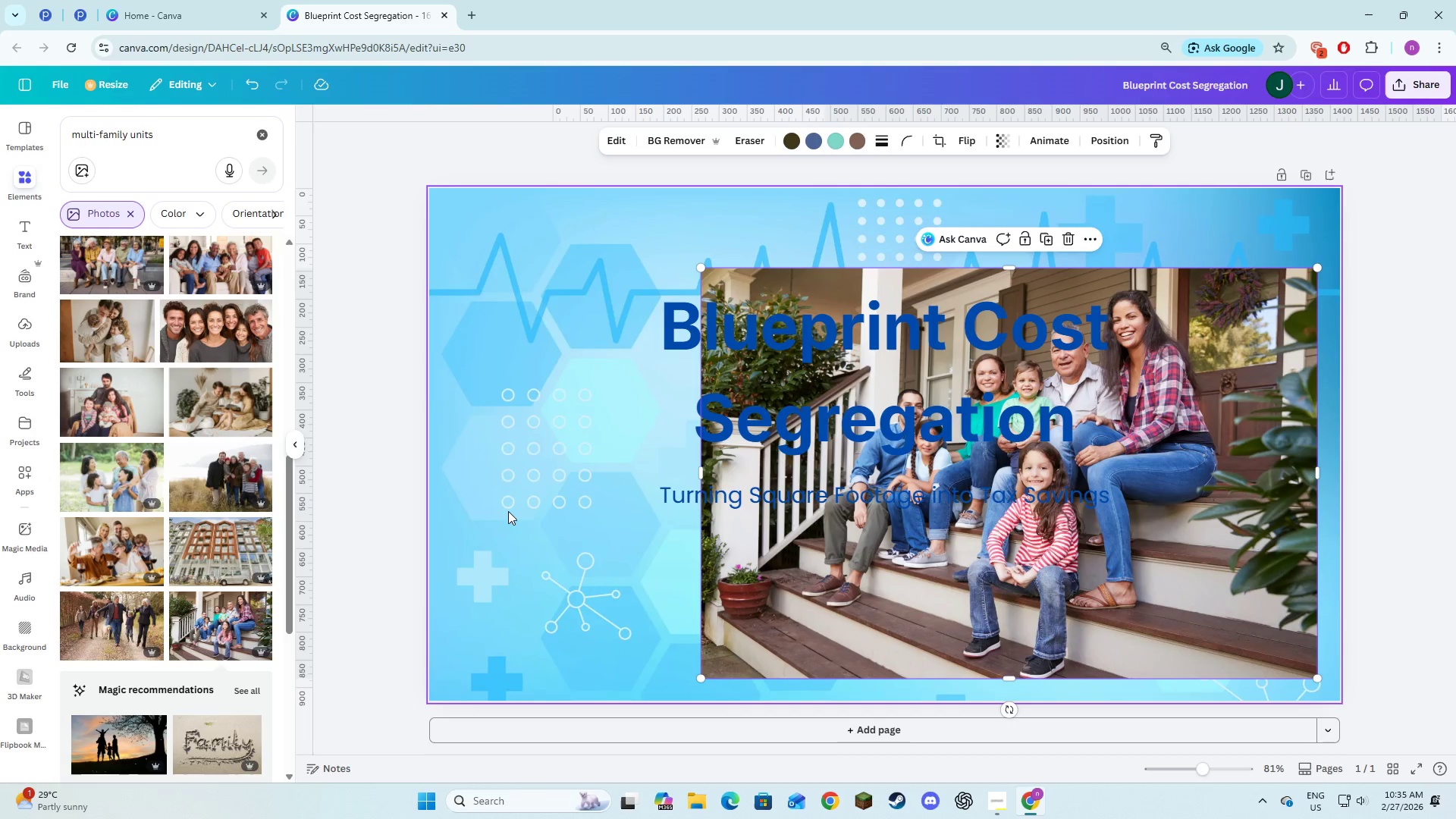 
left_click([506, 513])
 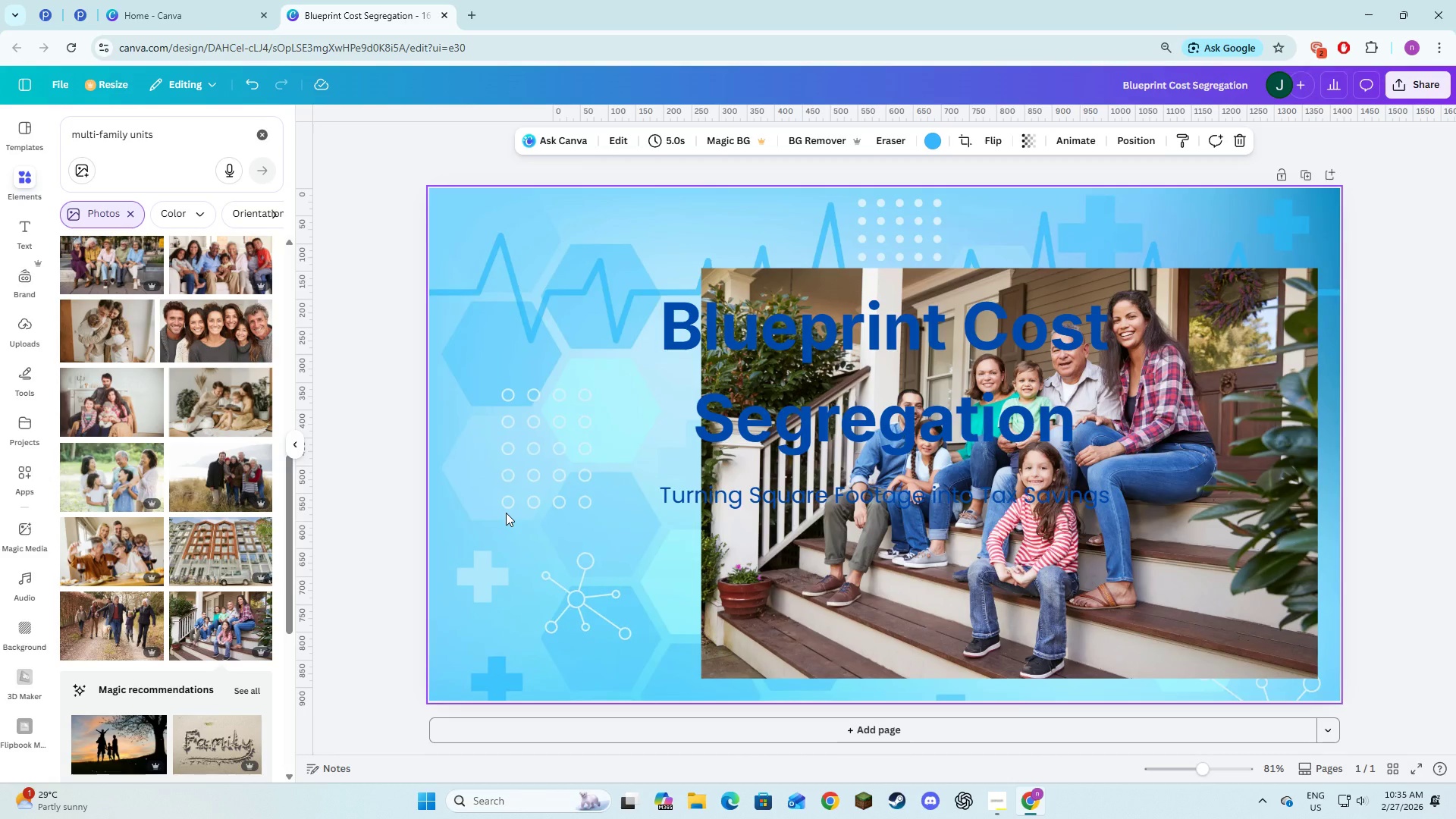 
key(Backspace)
 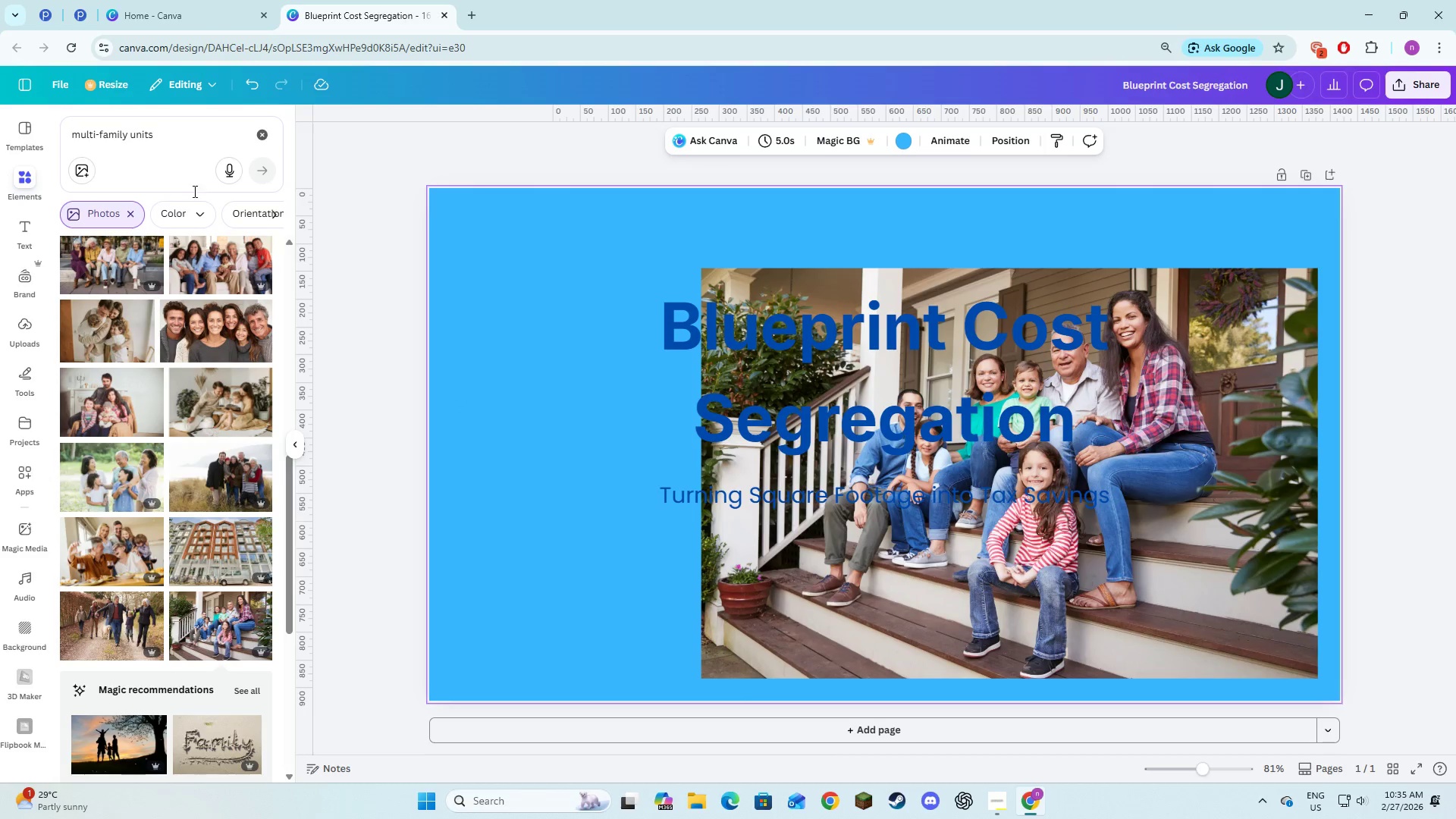 
left_click([256, 135])
 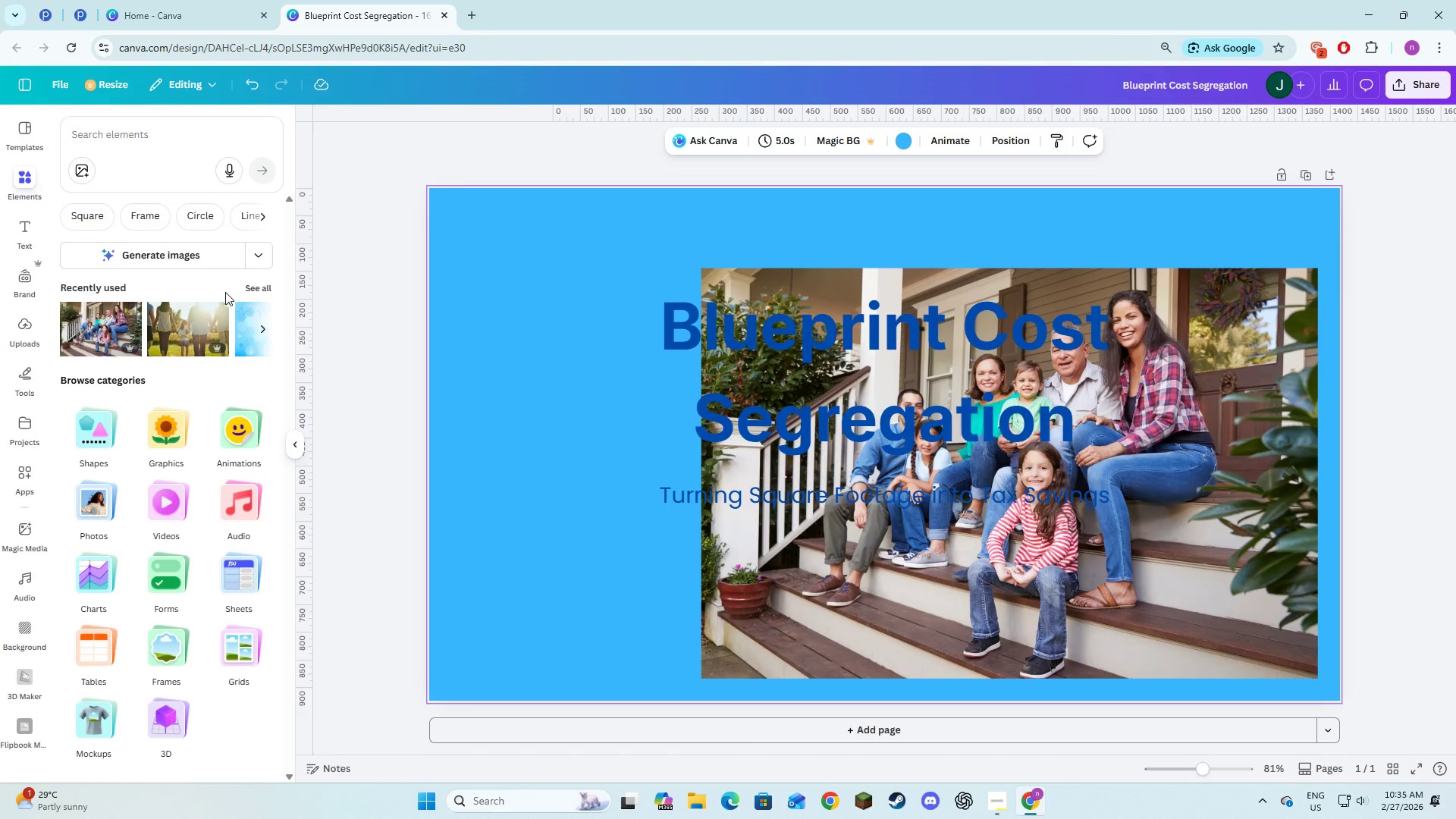 
left_click([249, 290])
 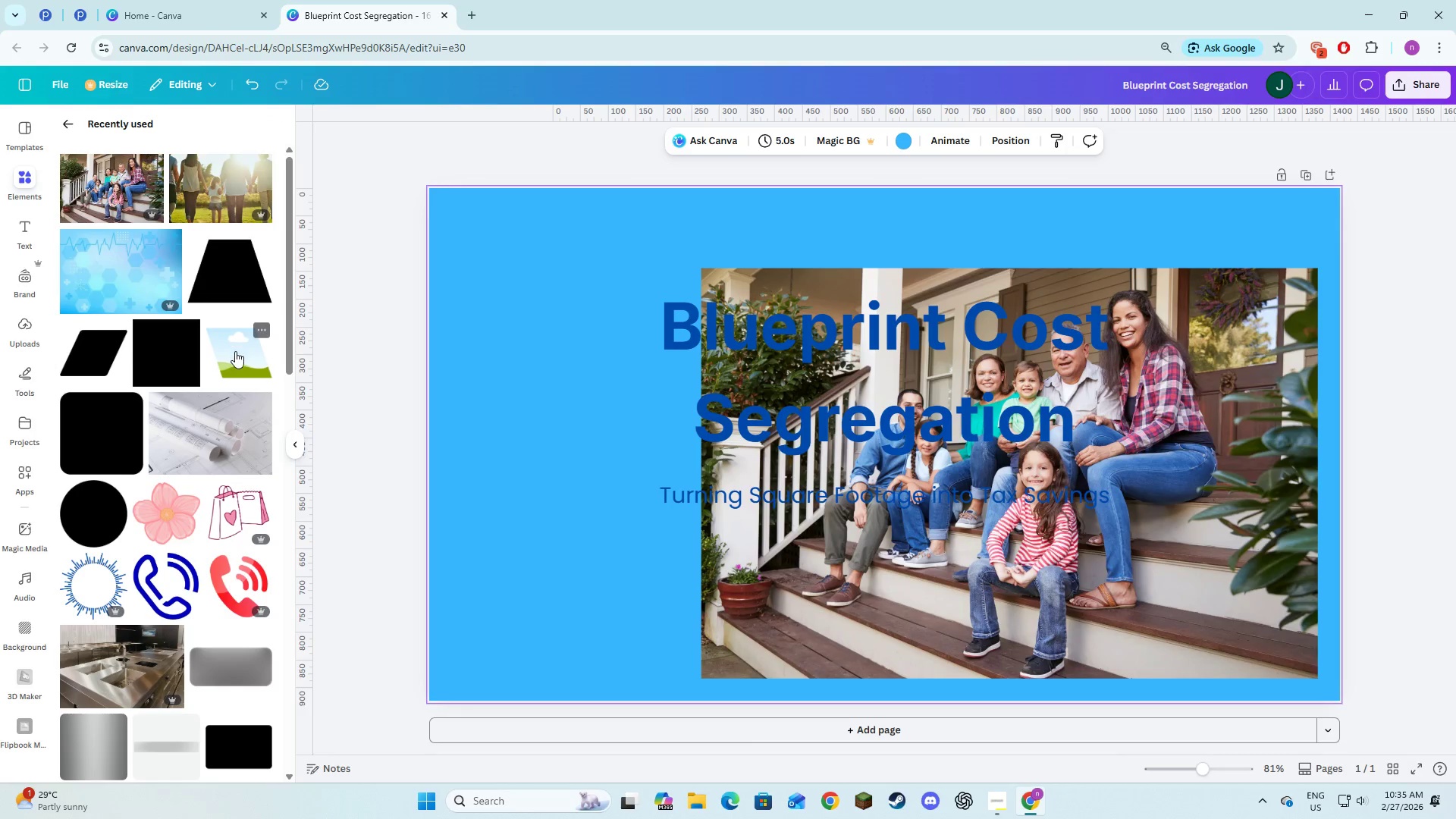 
left_click([235, 351])
 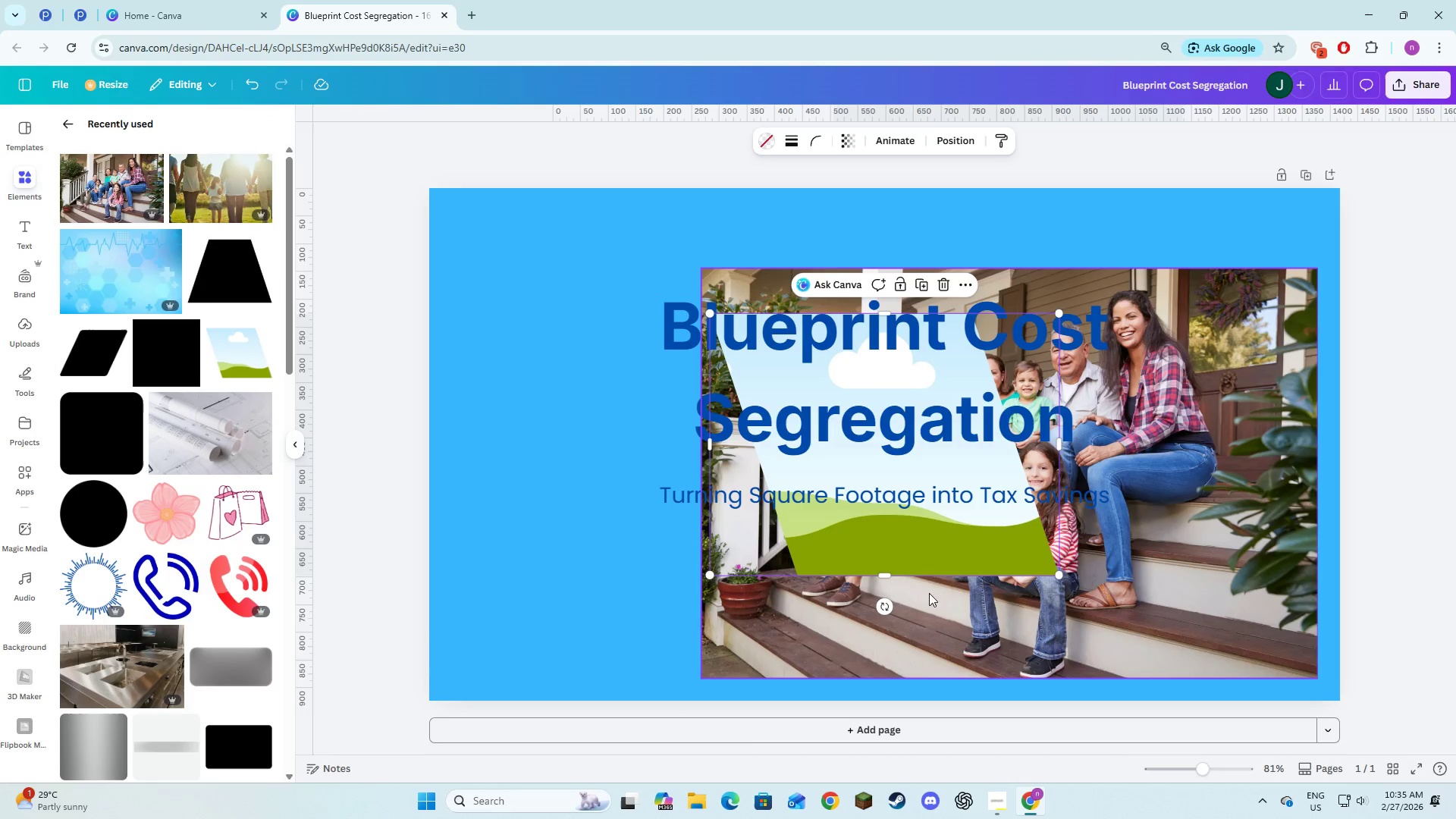 
left_click_drag(start_coordinate=[930, 554], to_coordinate=[538, 427])
 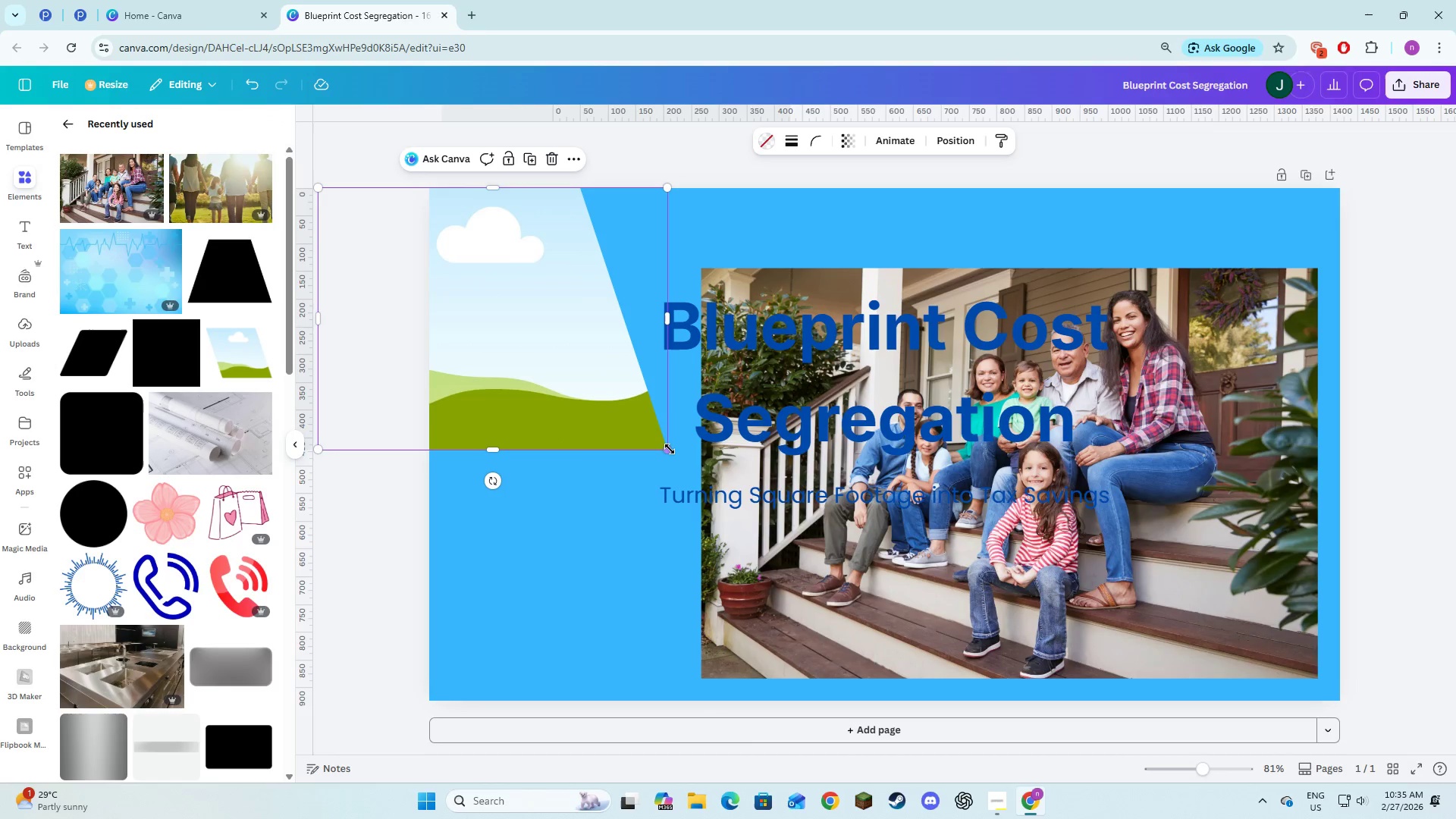 
left_click_drag(start_coordinate=[670, 449], to_coordinate=[916, 817])
 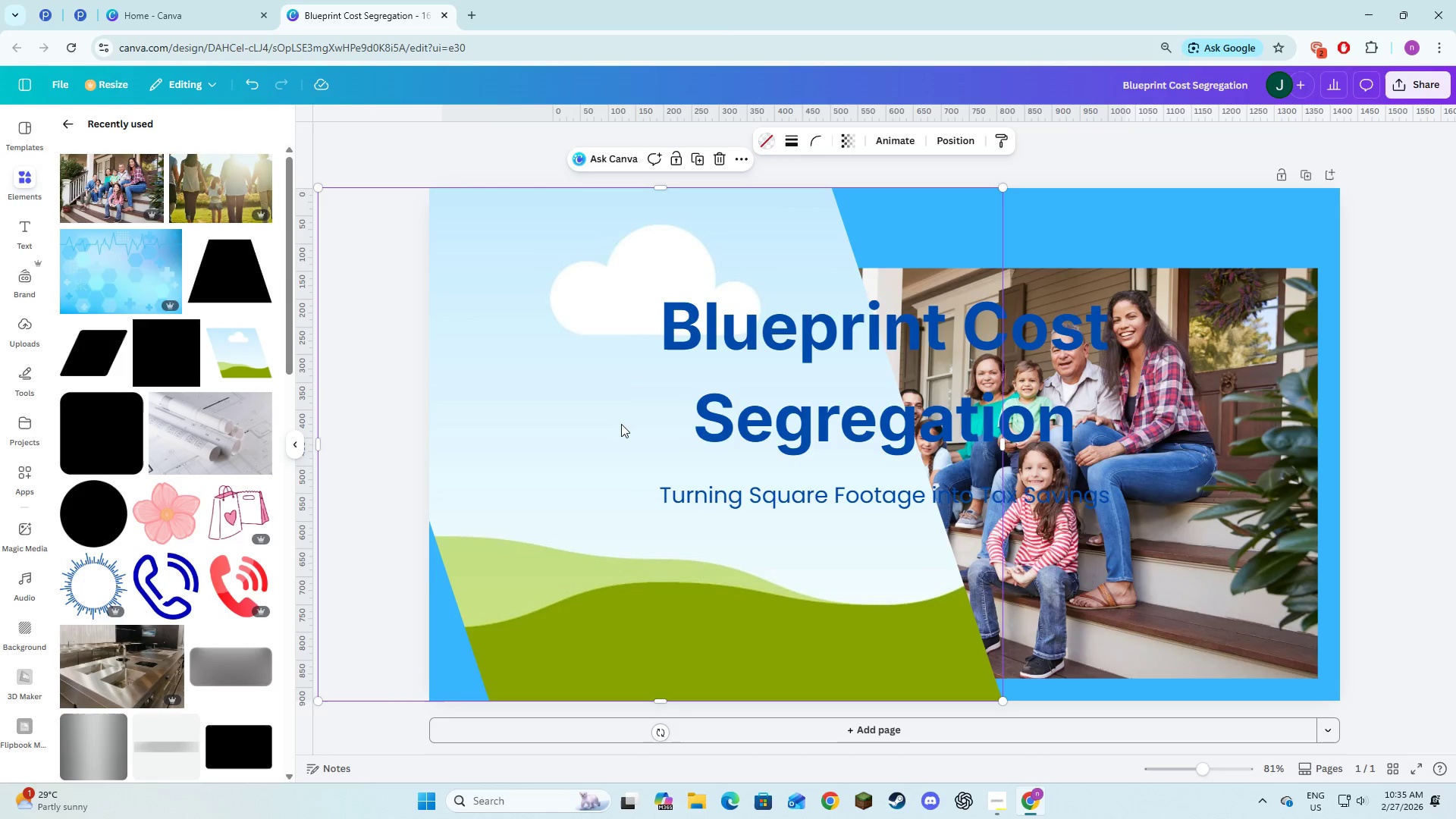 
left_click_drag(start_coordinate=[617, 430], to_coordinate=[414, 434])
 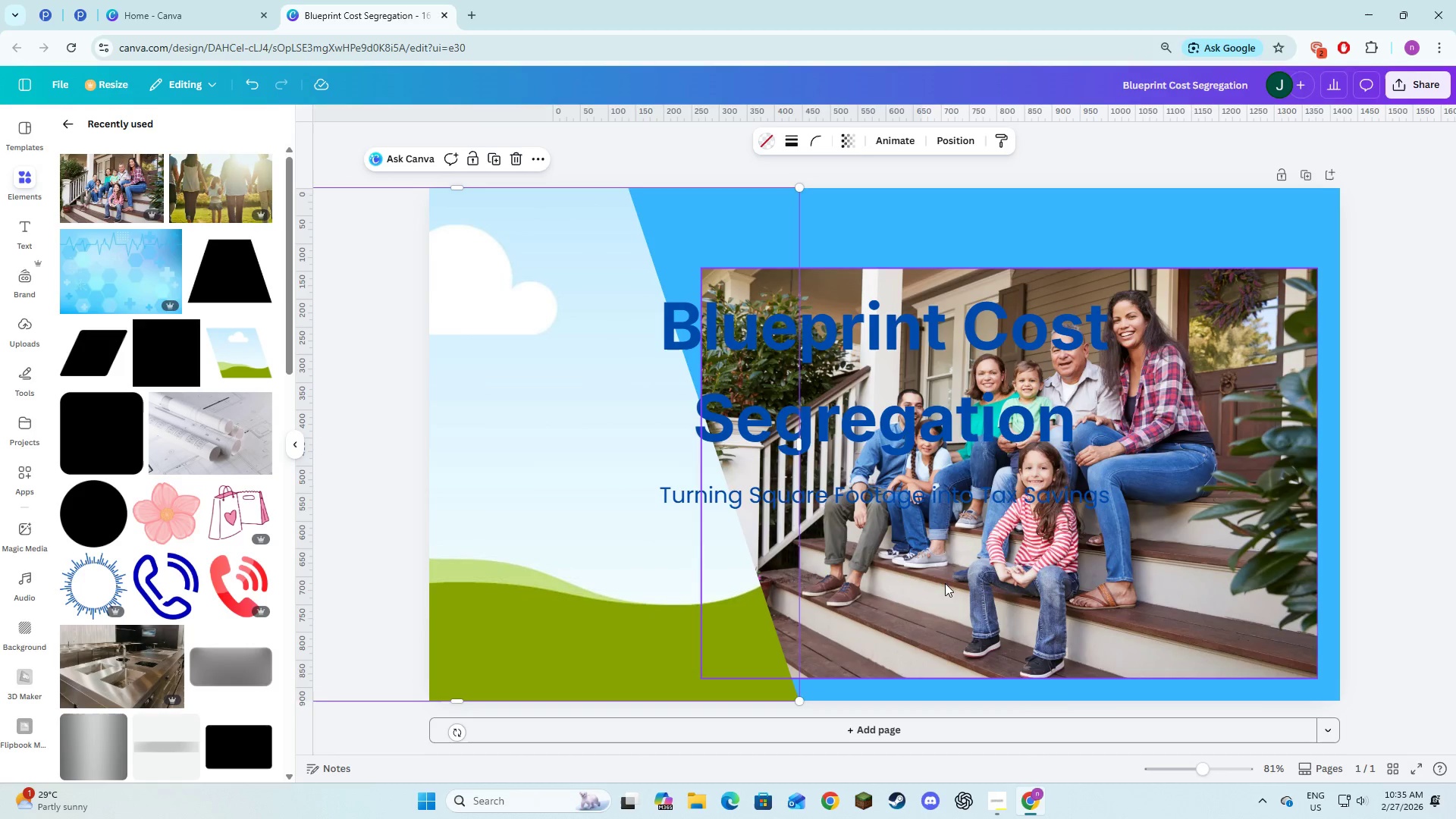 
left_click_drag(start_coordinate=[972, 598], to_coordinate=[645, 545])
 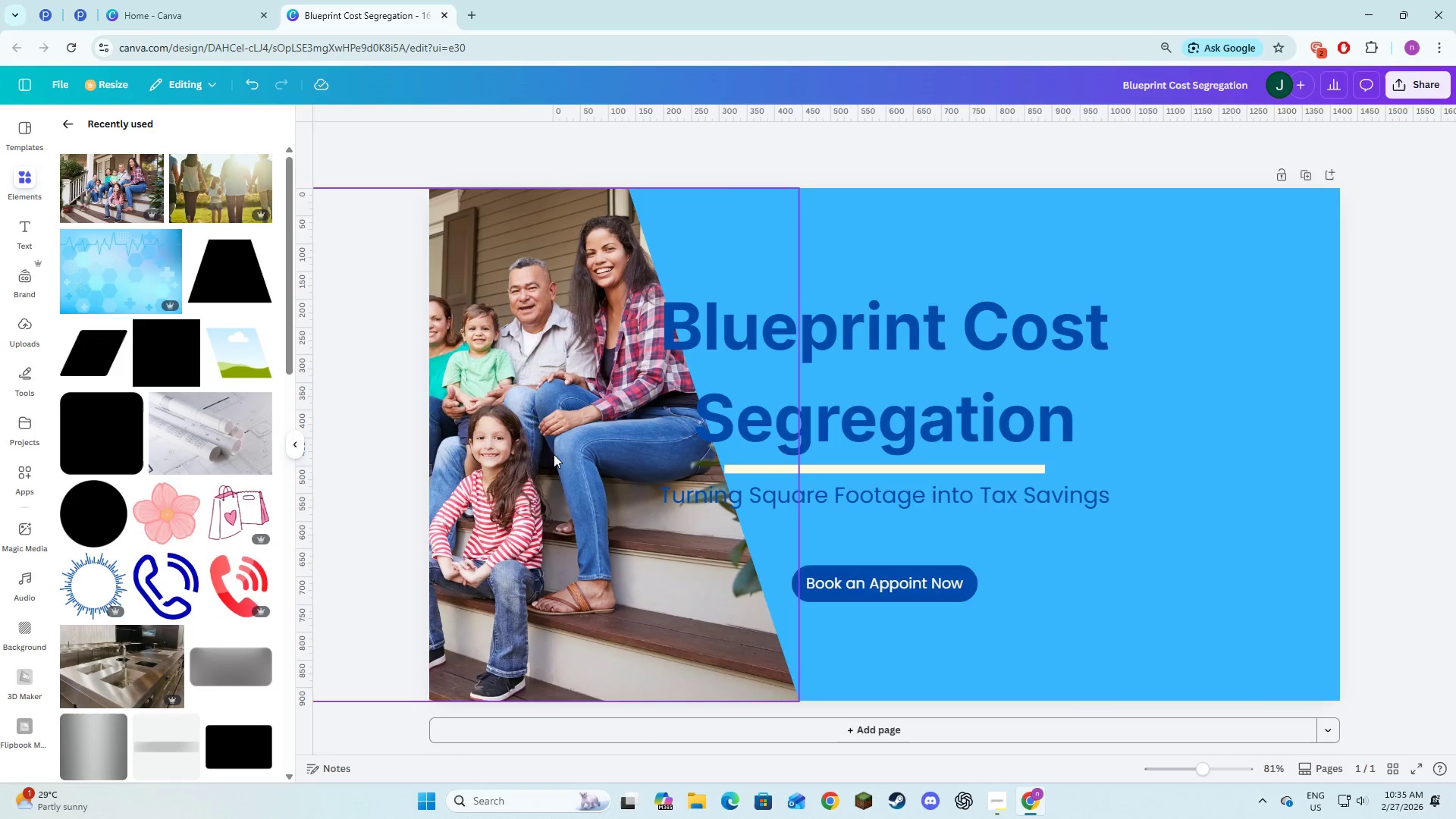 
left_click_drag(start_coordinate=[543, 463], to_coordinate=[666, 465])
 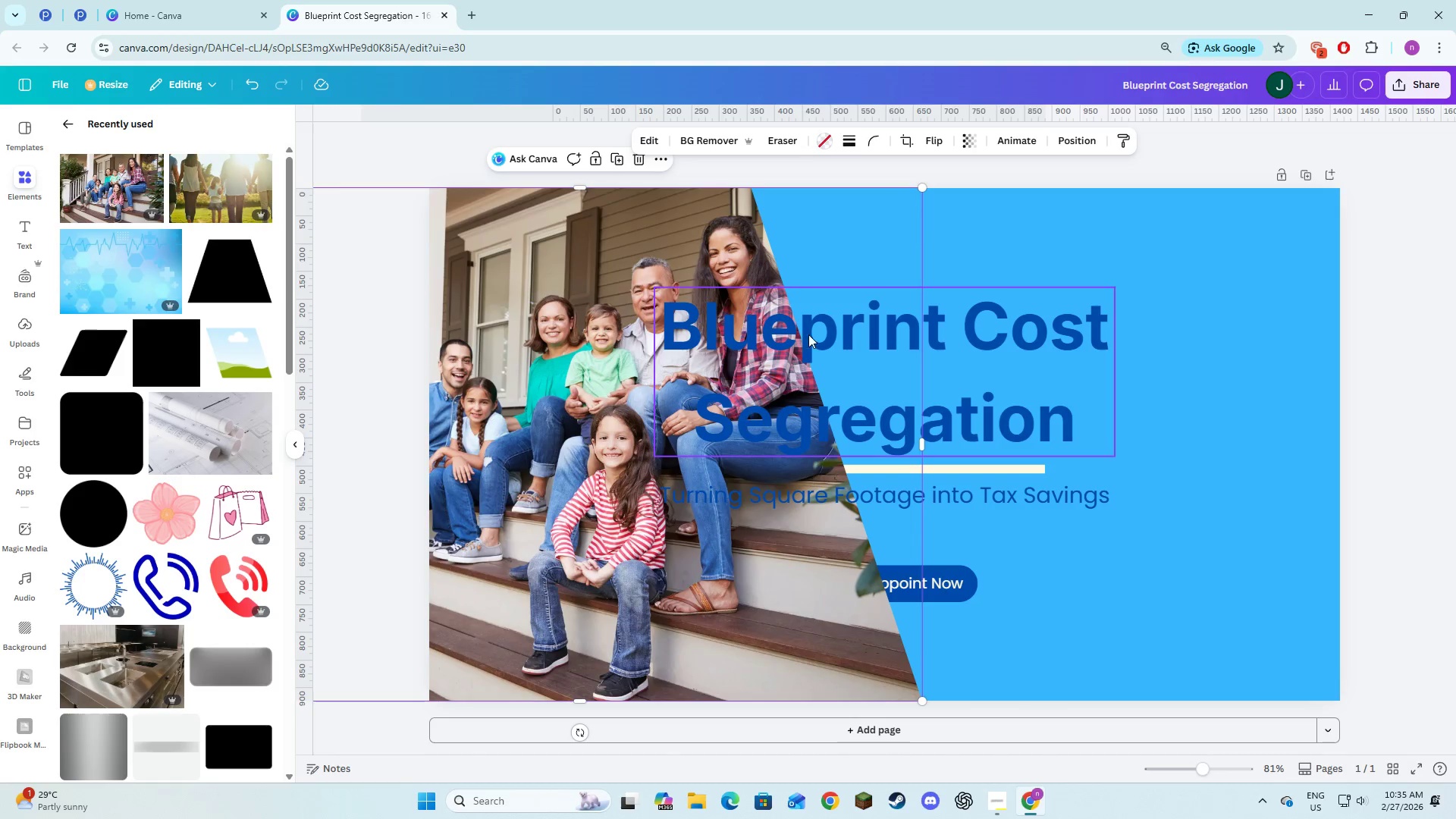 
left_click([811, 325])
 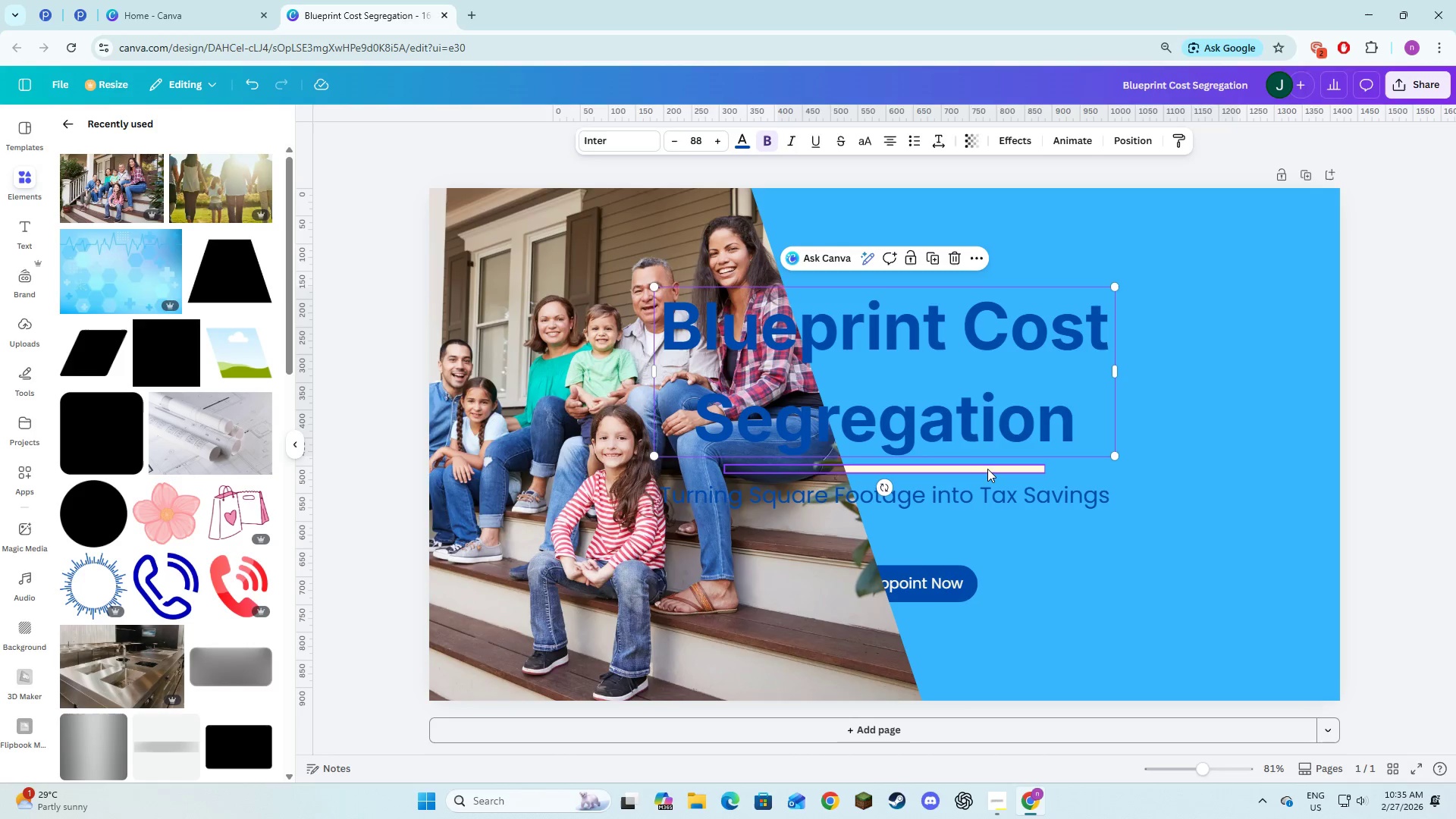 
hold_key(key=CapsLock, duration=0.33)
 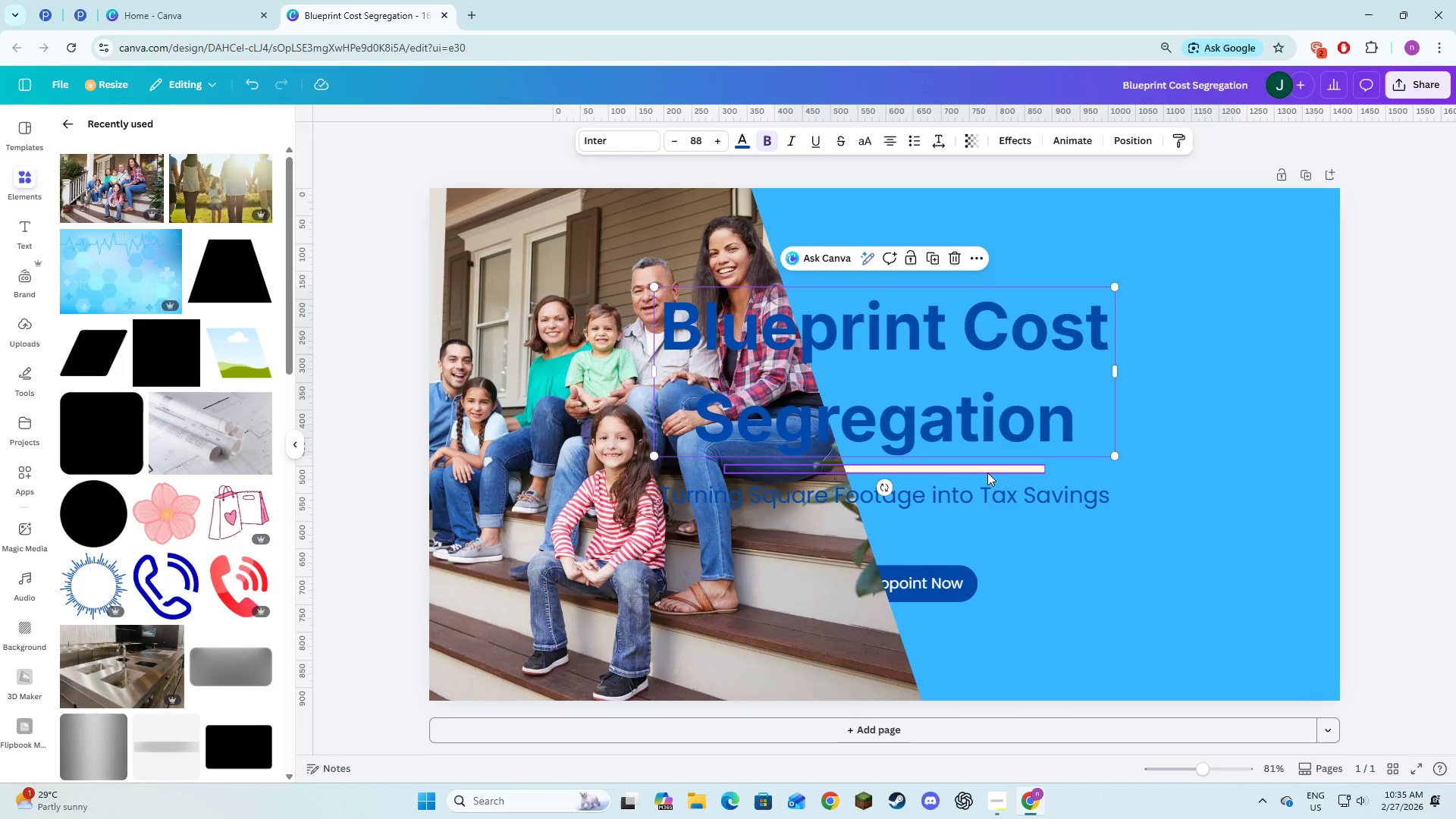 
hold_key(key=ShiftLeft, duration=1.5)
left_click([987, 472])
 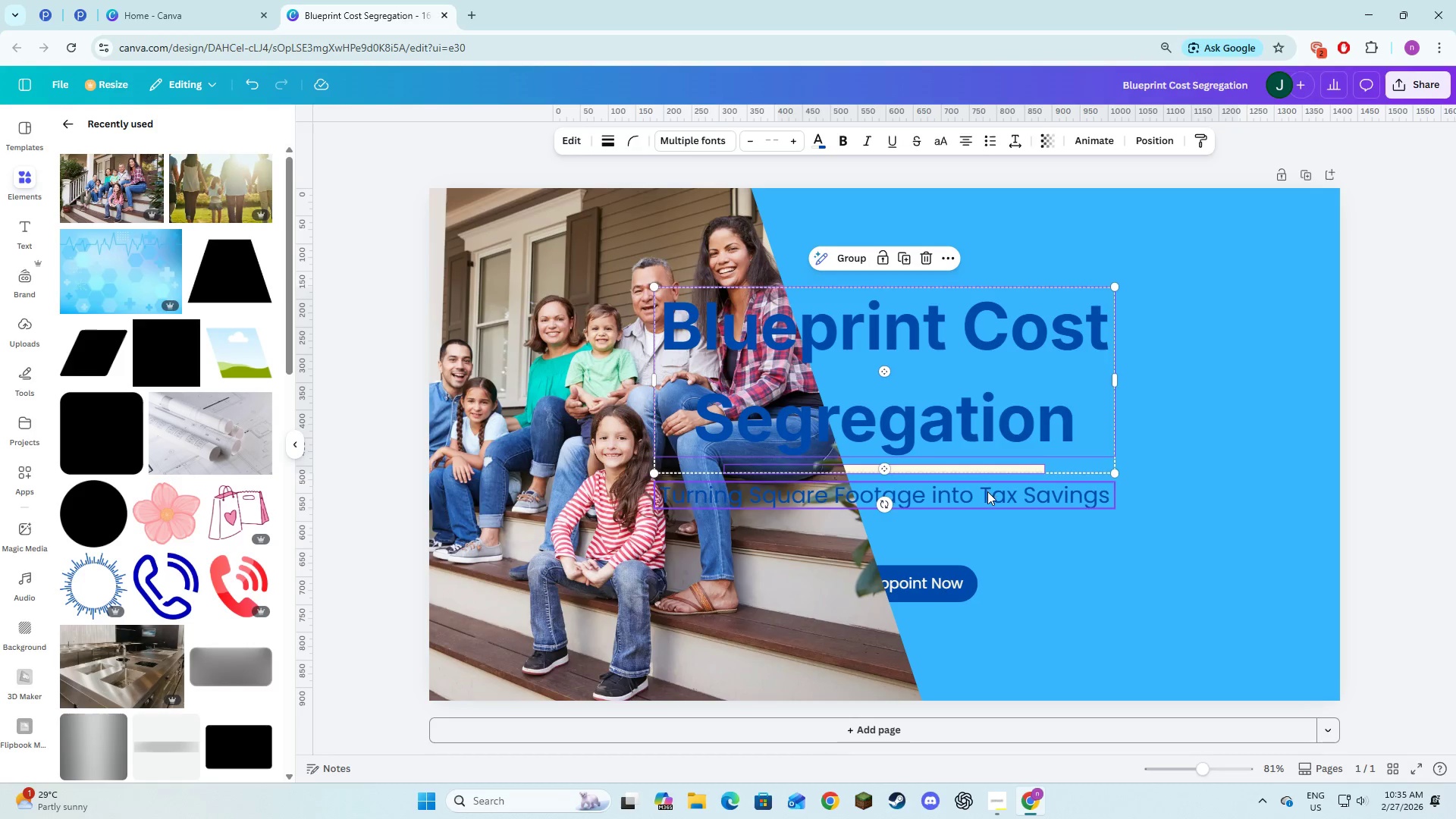 
left_click([987, 491])
 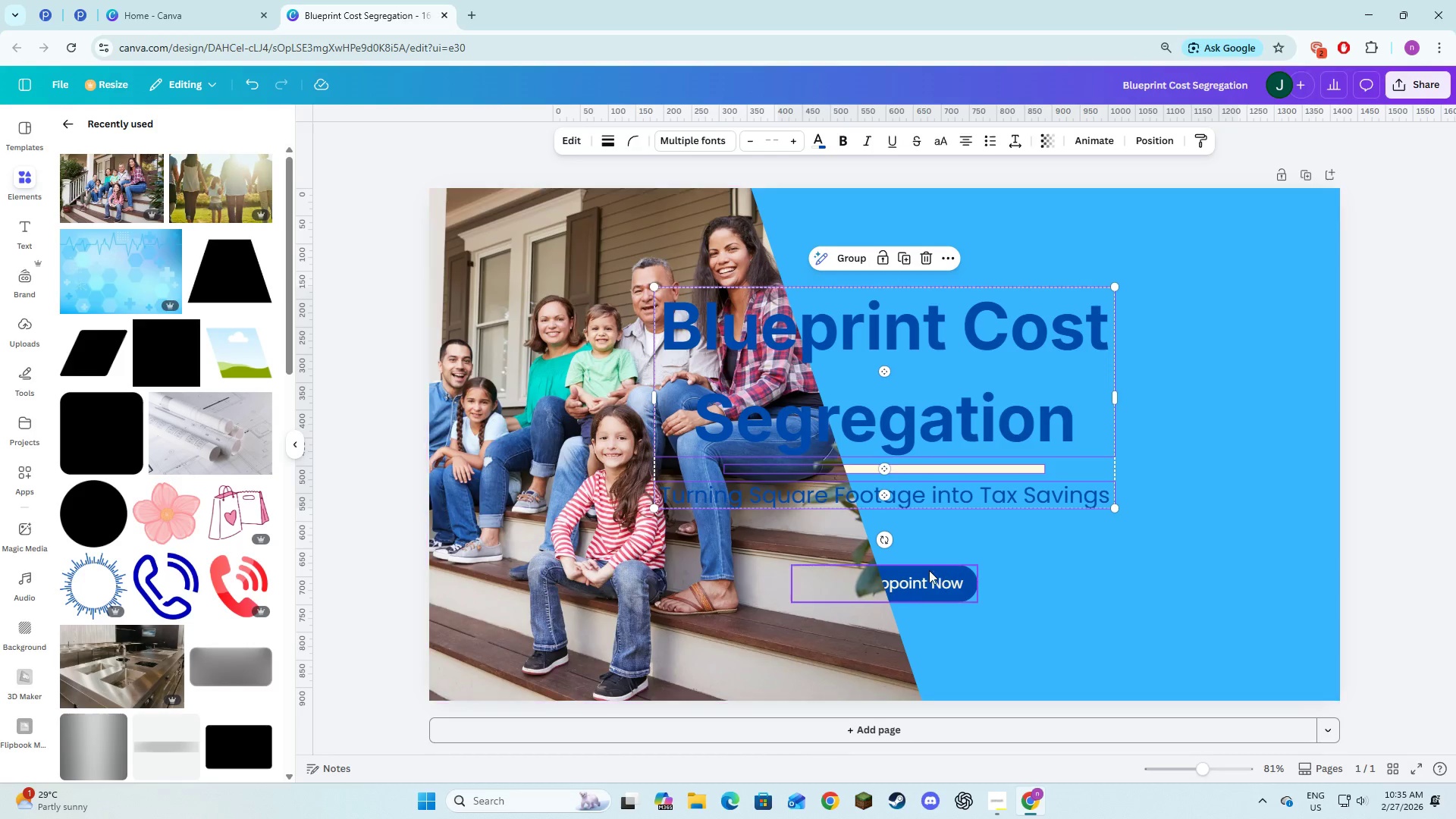 
hold_key(key=ShiftLeft, duration=0.5)
left_click([928, 576])
 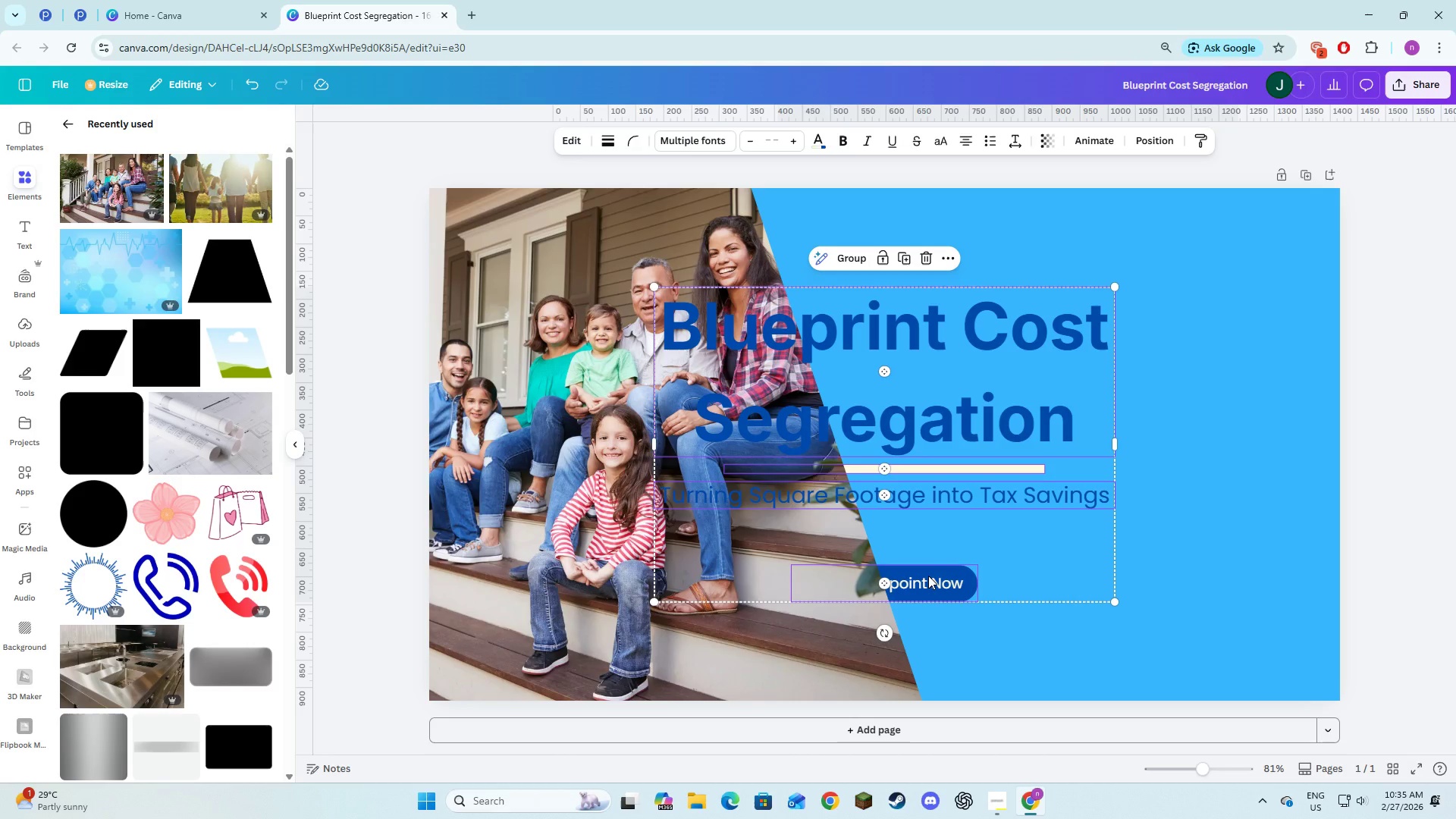 
left_click_drag(start_coordinate=[928, 576], to_coordinate=[1134, 576])
 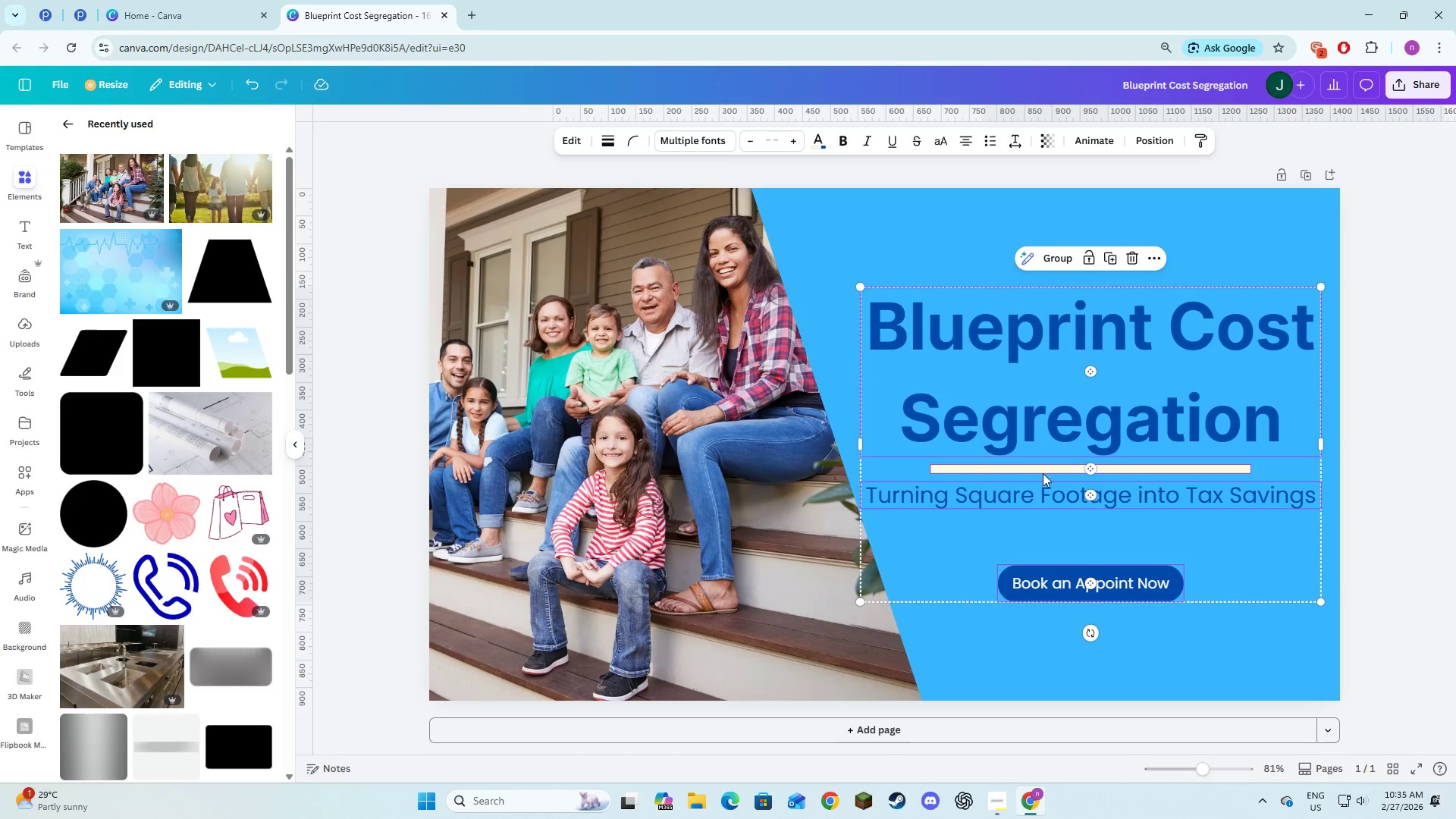 
left_click([1037, 472])
 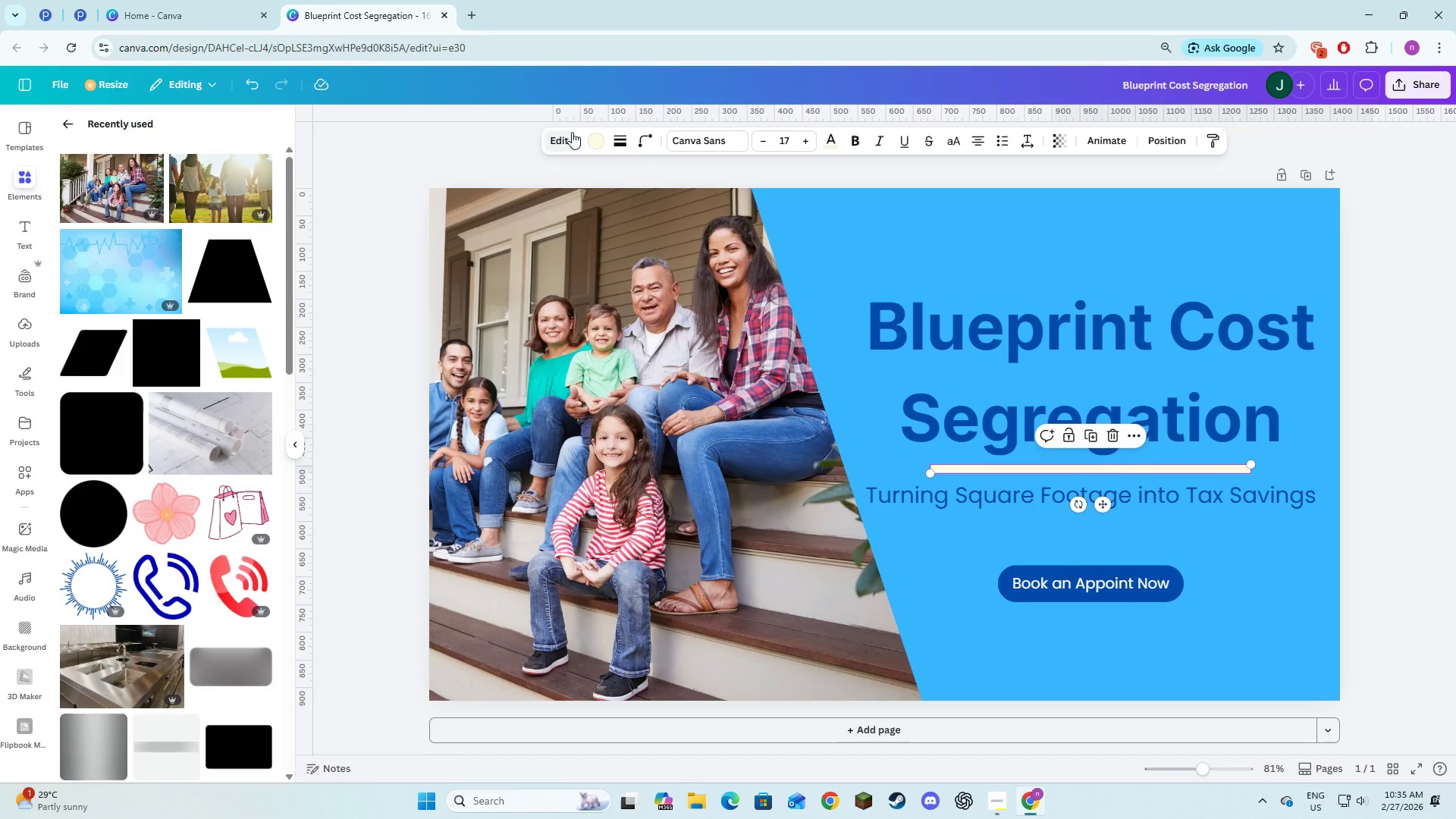 
left_click([598, 141])
 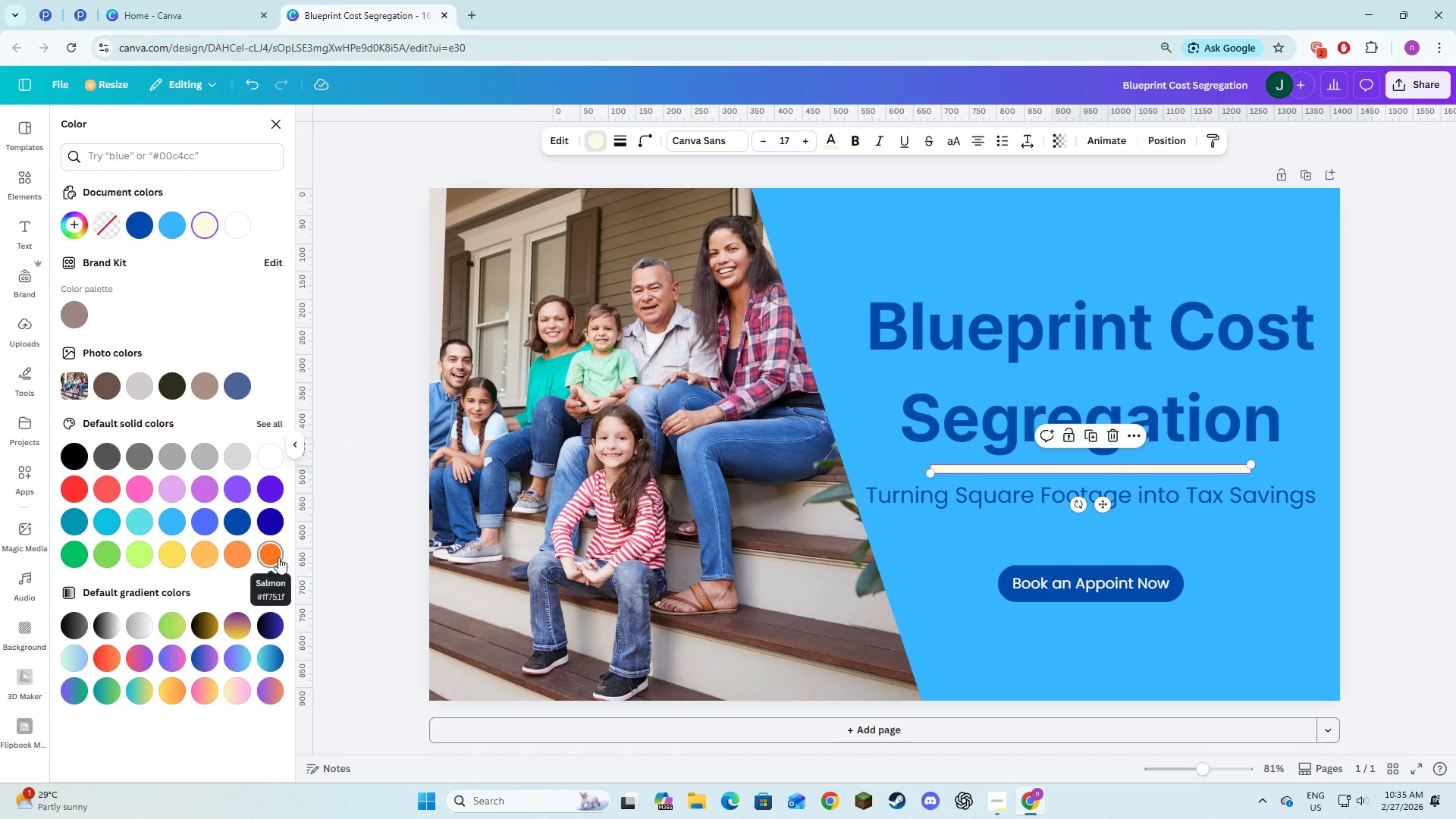 
left_click([248, 551])
 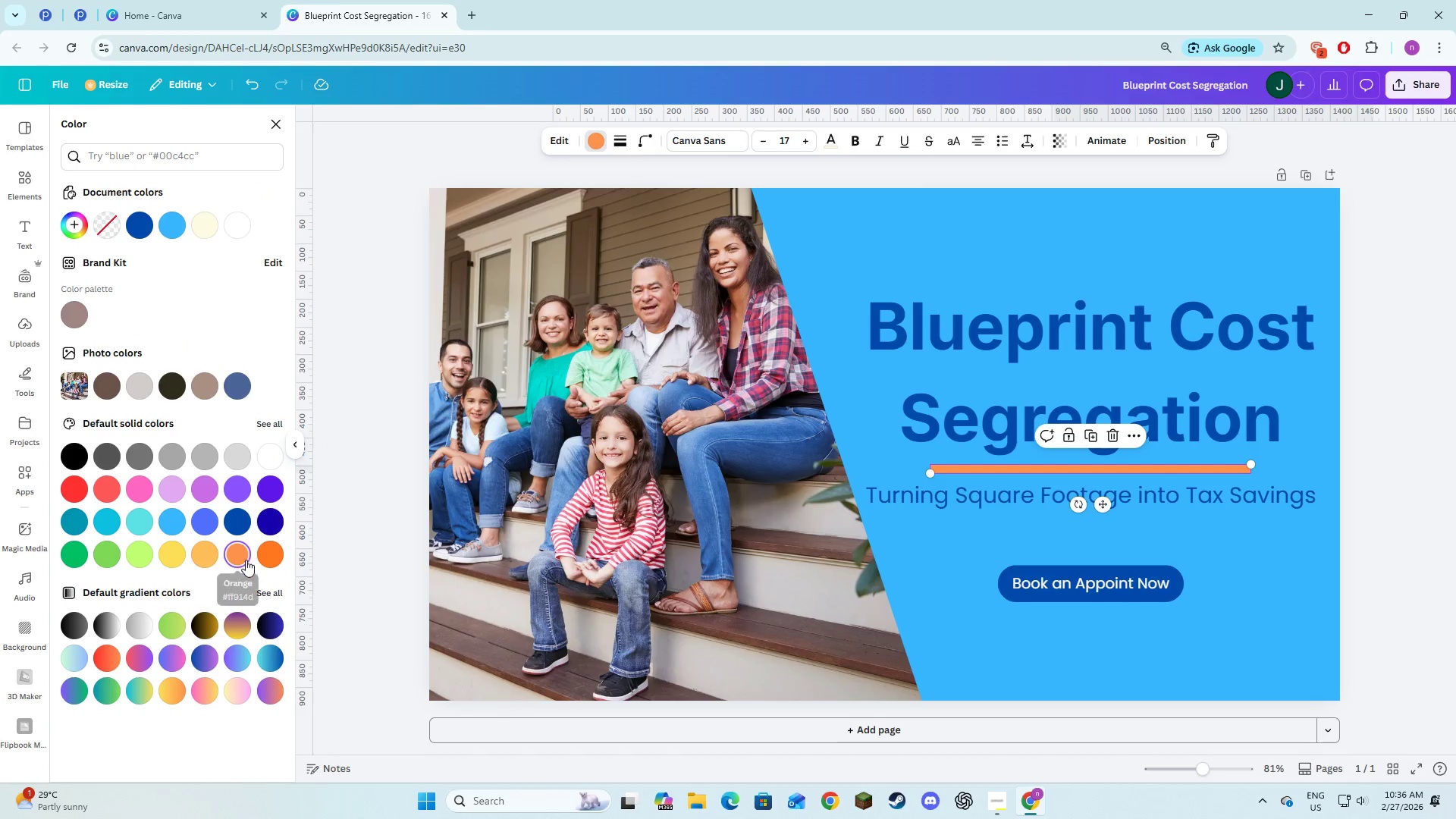 
left_click([270, 562])
 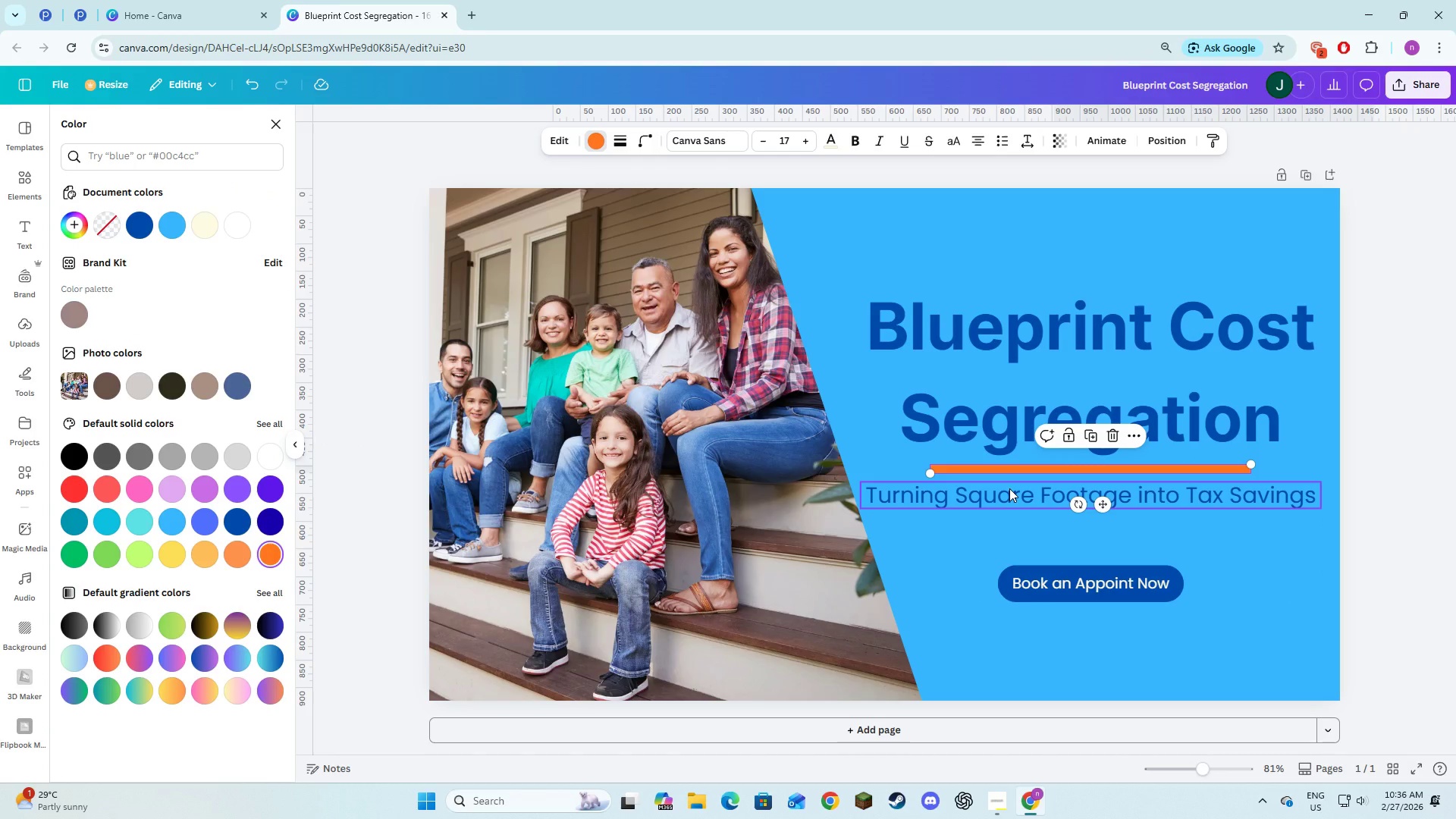 
left_click([1009, 488])
 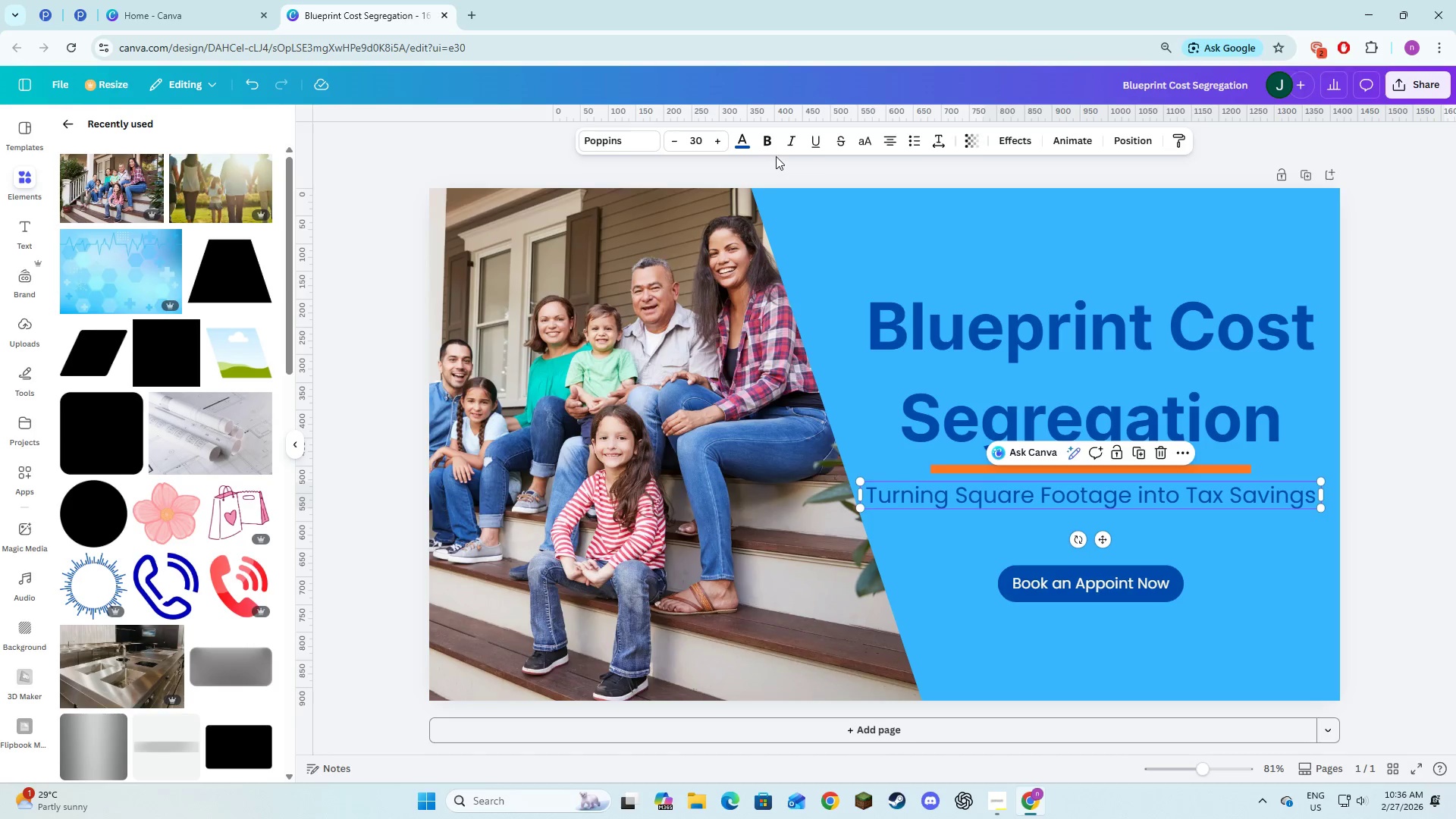 
left_click([733, 146])
 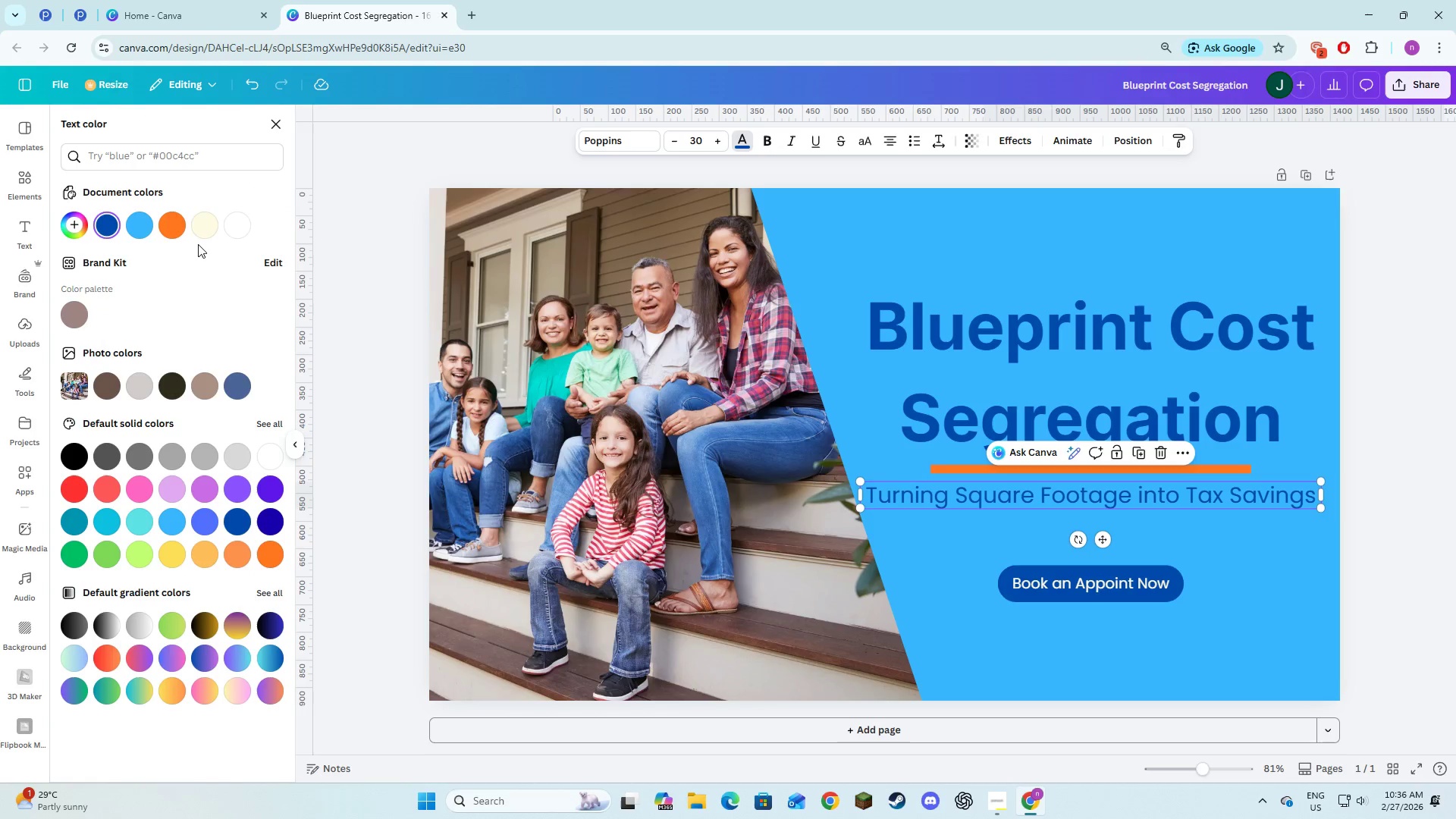 
left_click([202, 232])
 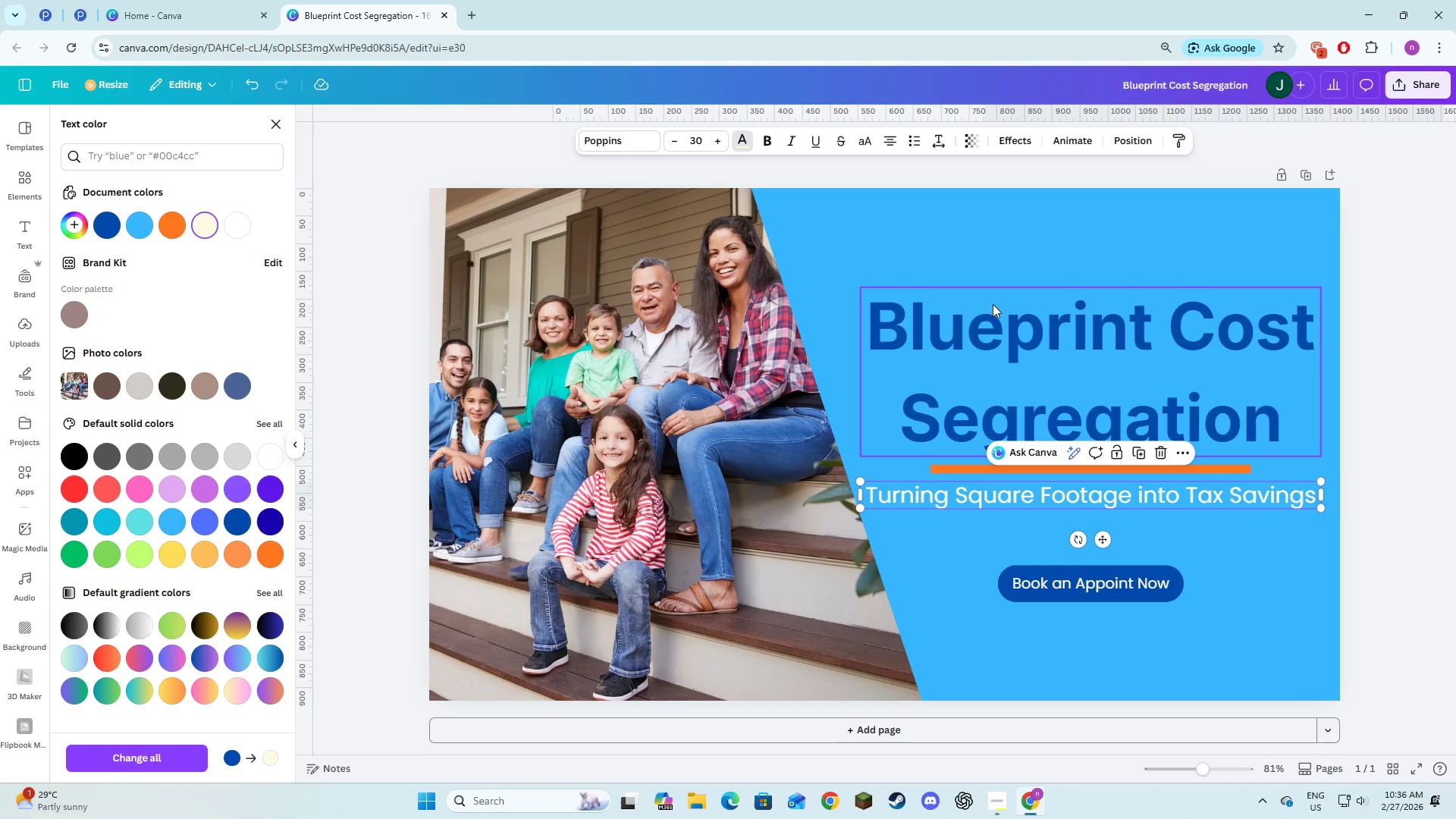 
left_click([1363, 488])
 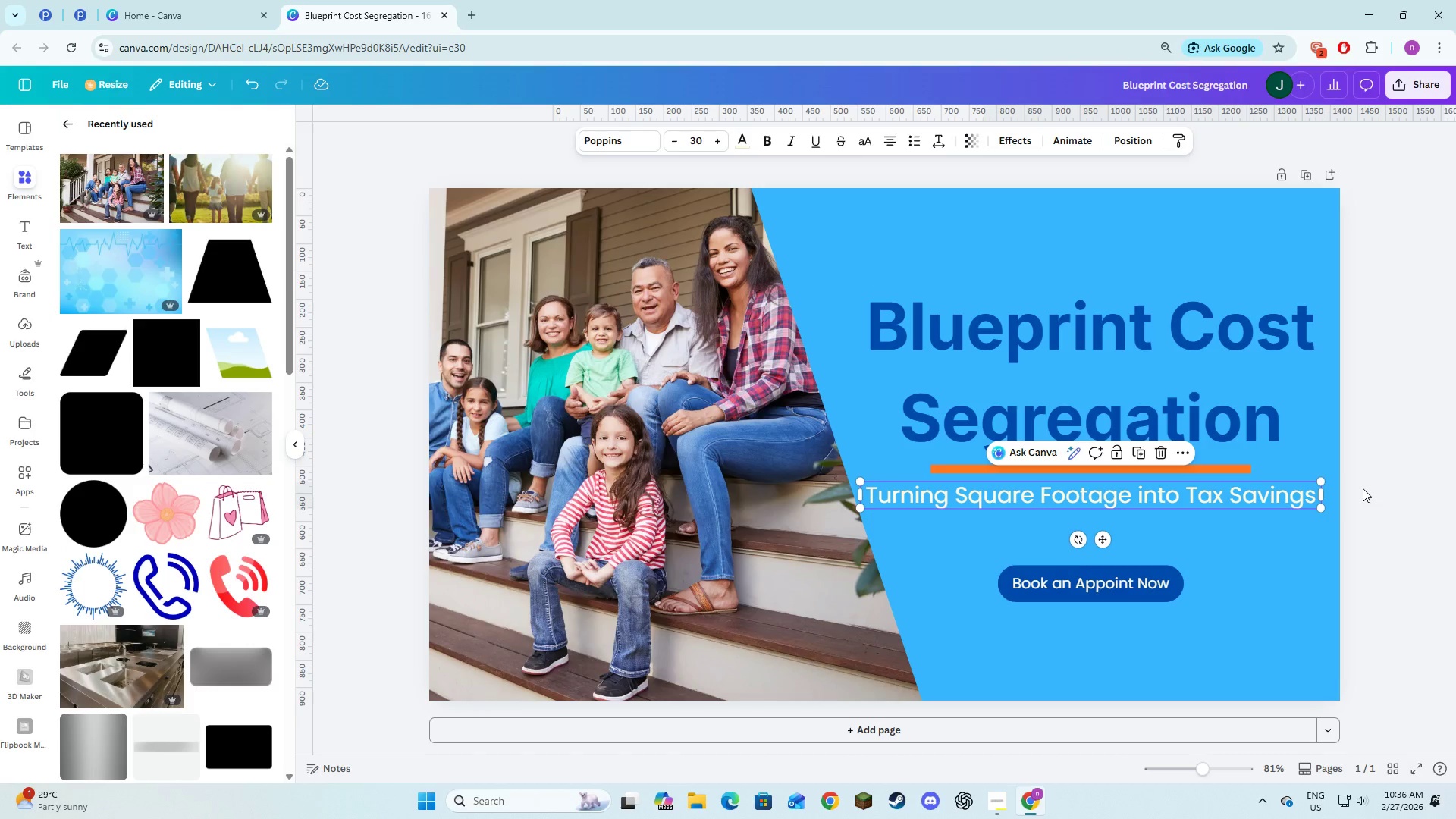 
left_click([1363, 488])
 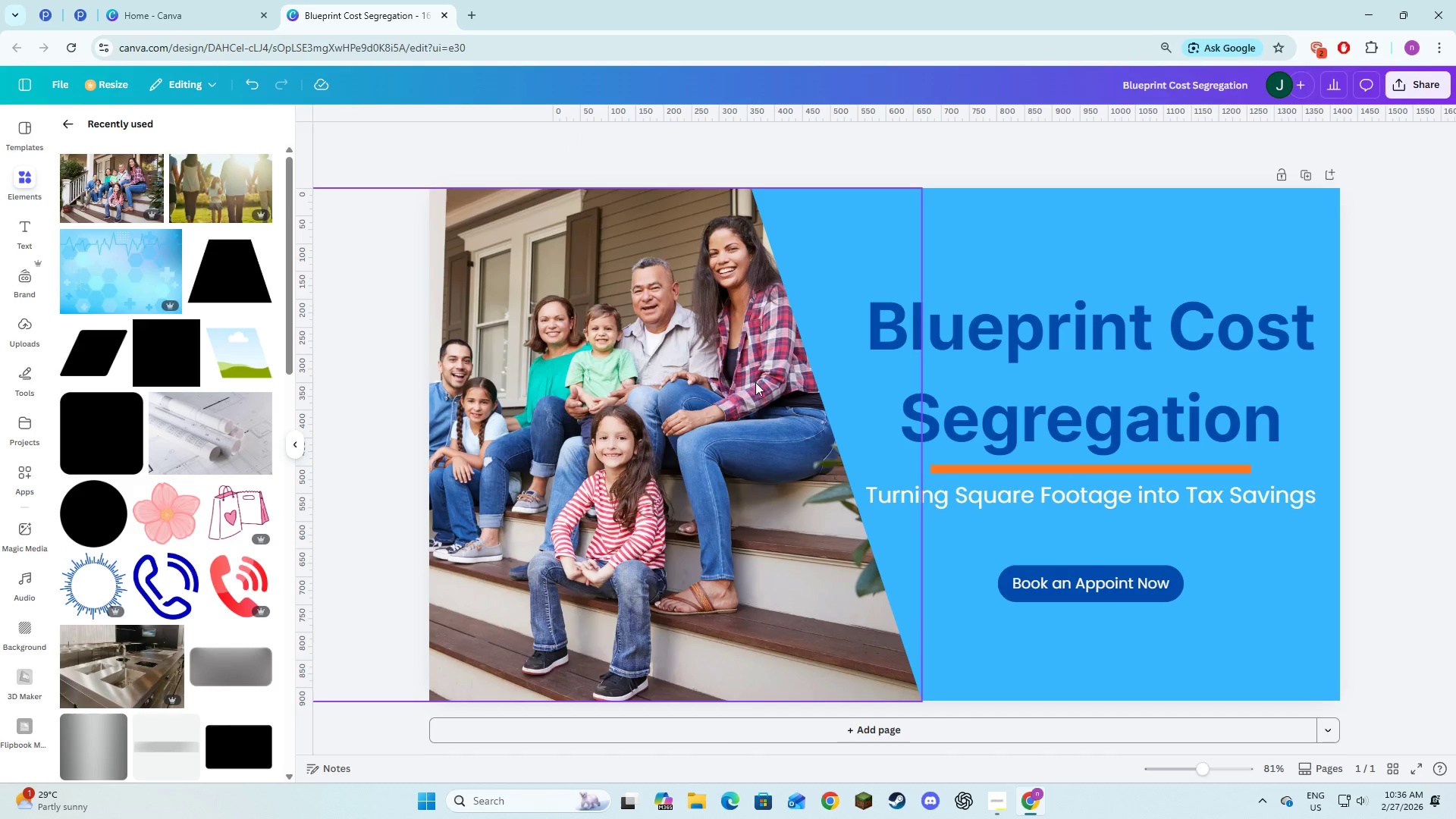 
left_click([664, 428])
 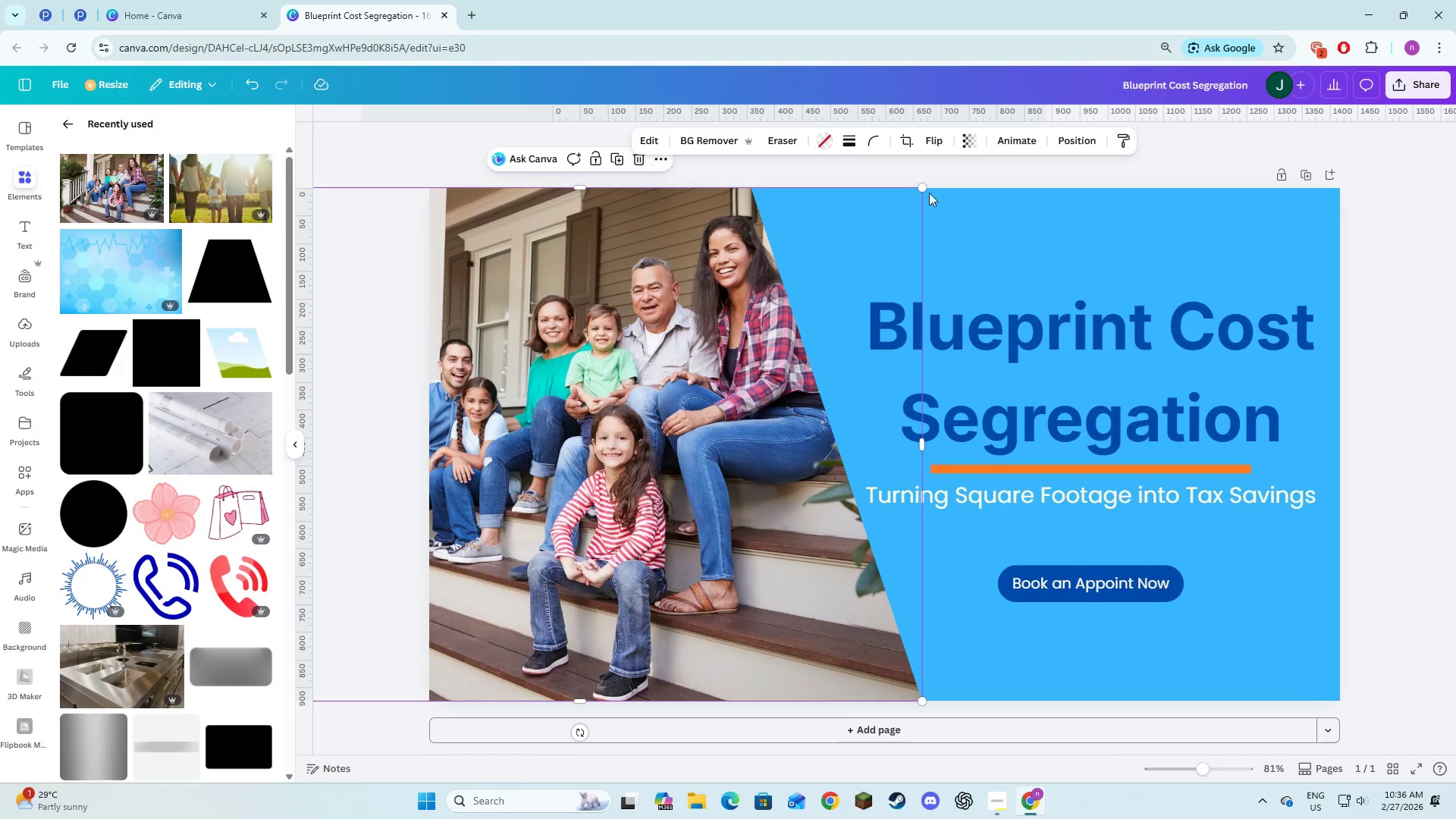 
left_click([974, 136])
 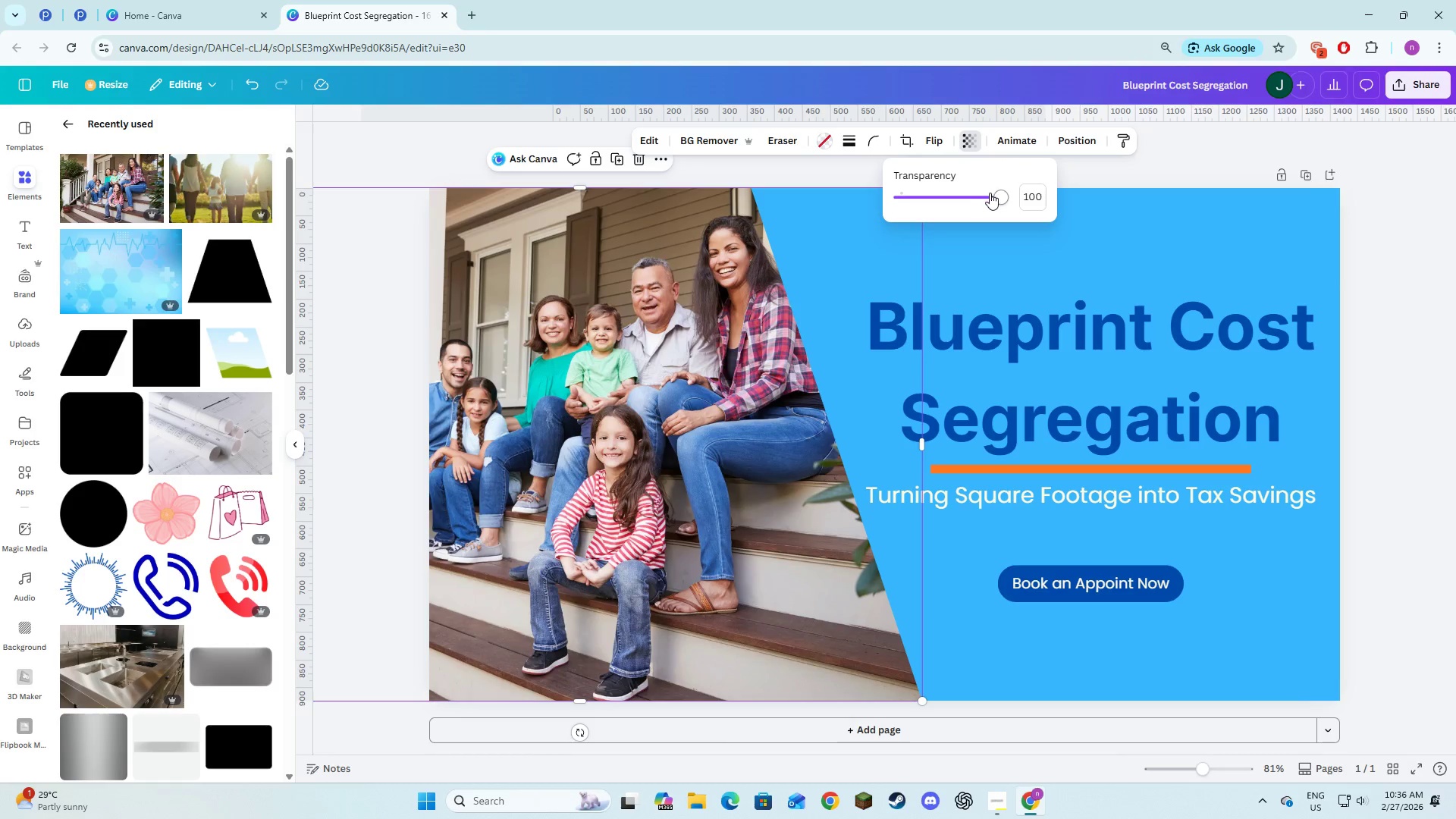 
left_click_drag(start_coordinate=[991, 194], to_coordinate=[955, 202])
 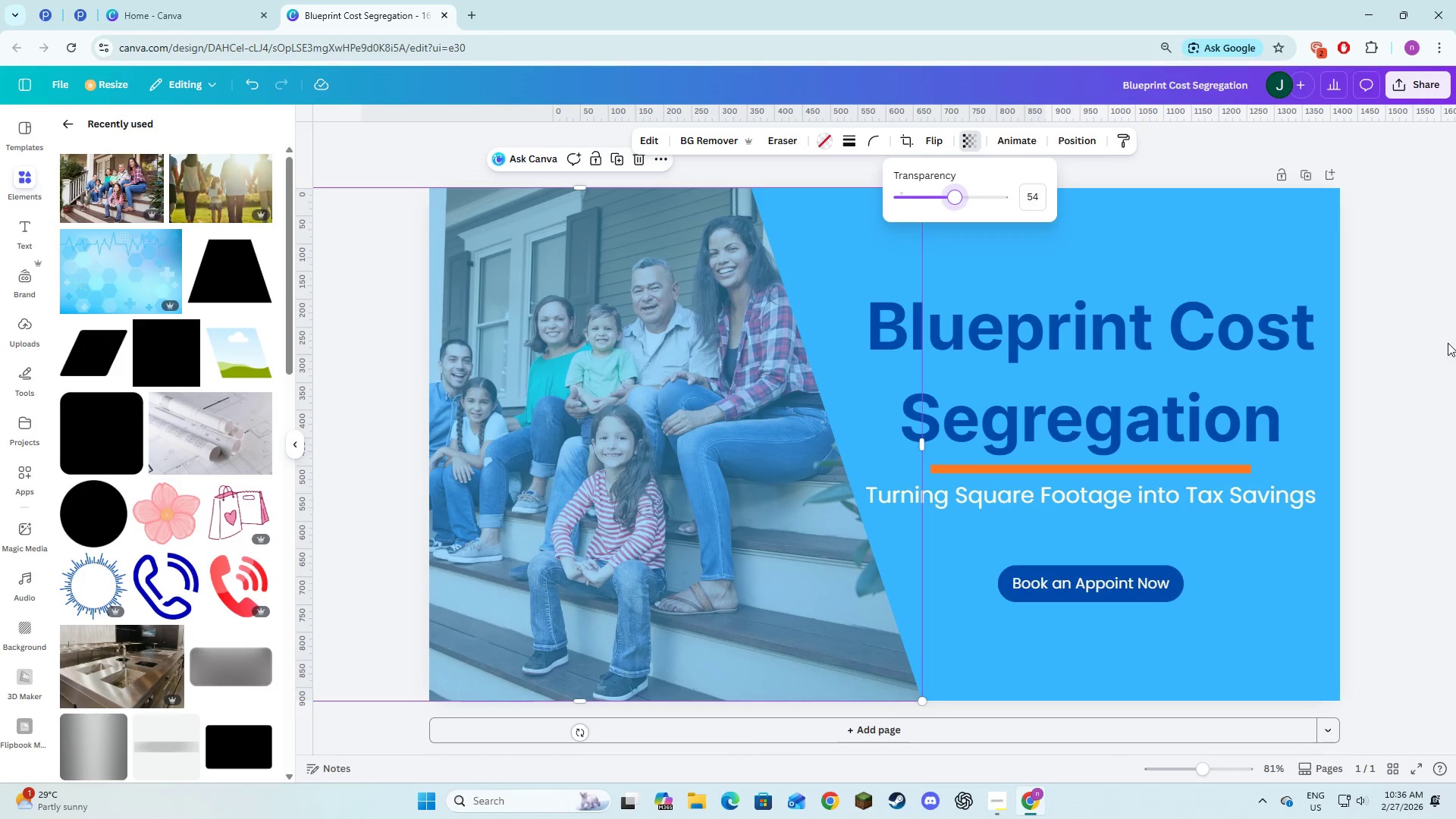 
left_click([1455, 353])
 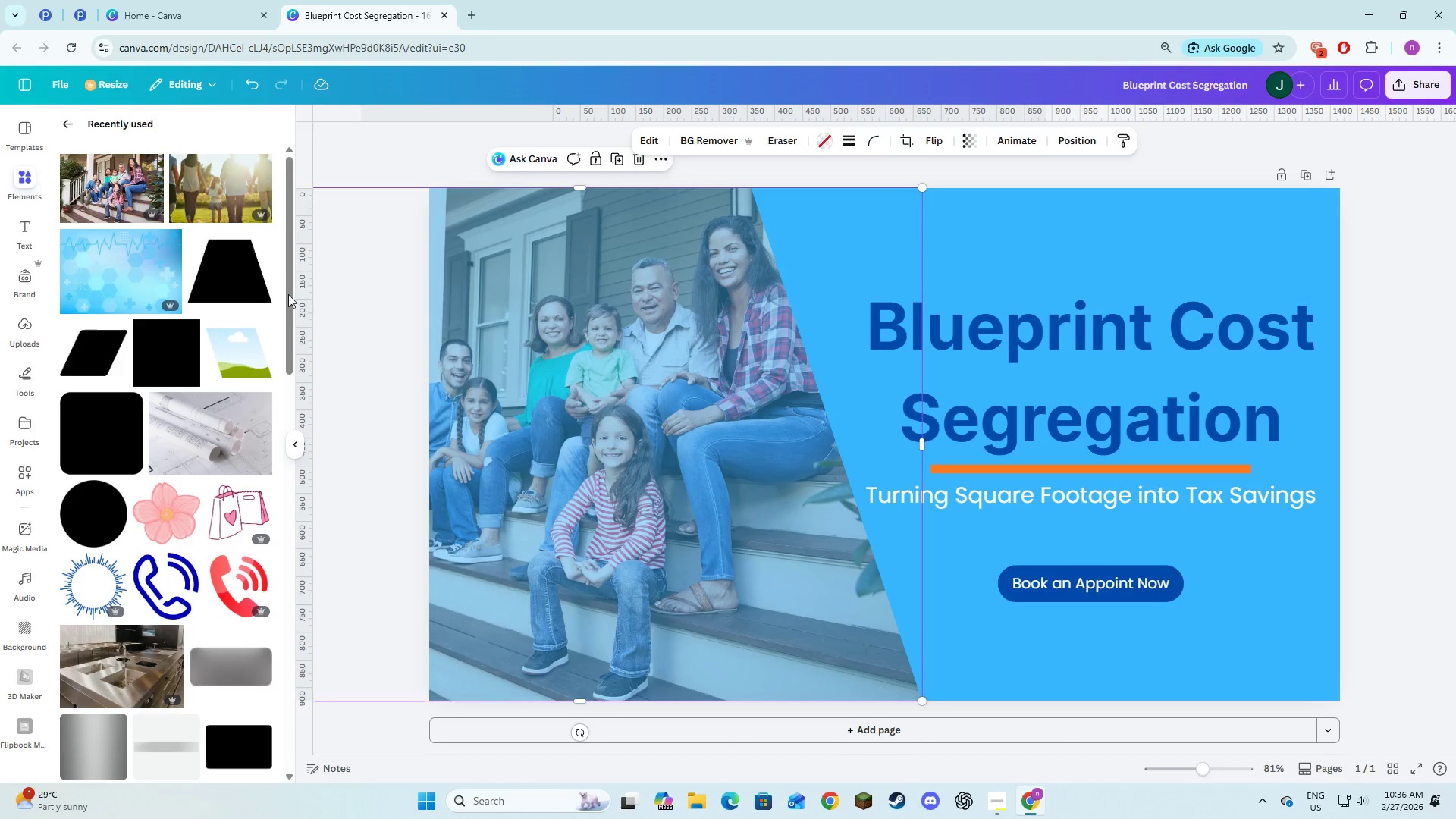 
scroll: coordinate [141, 236], scroll_direction: up, amount: 7.0
 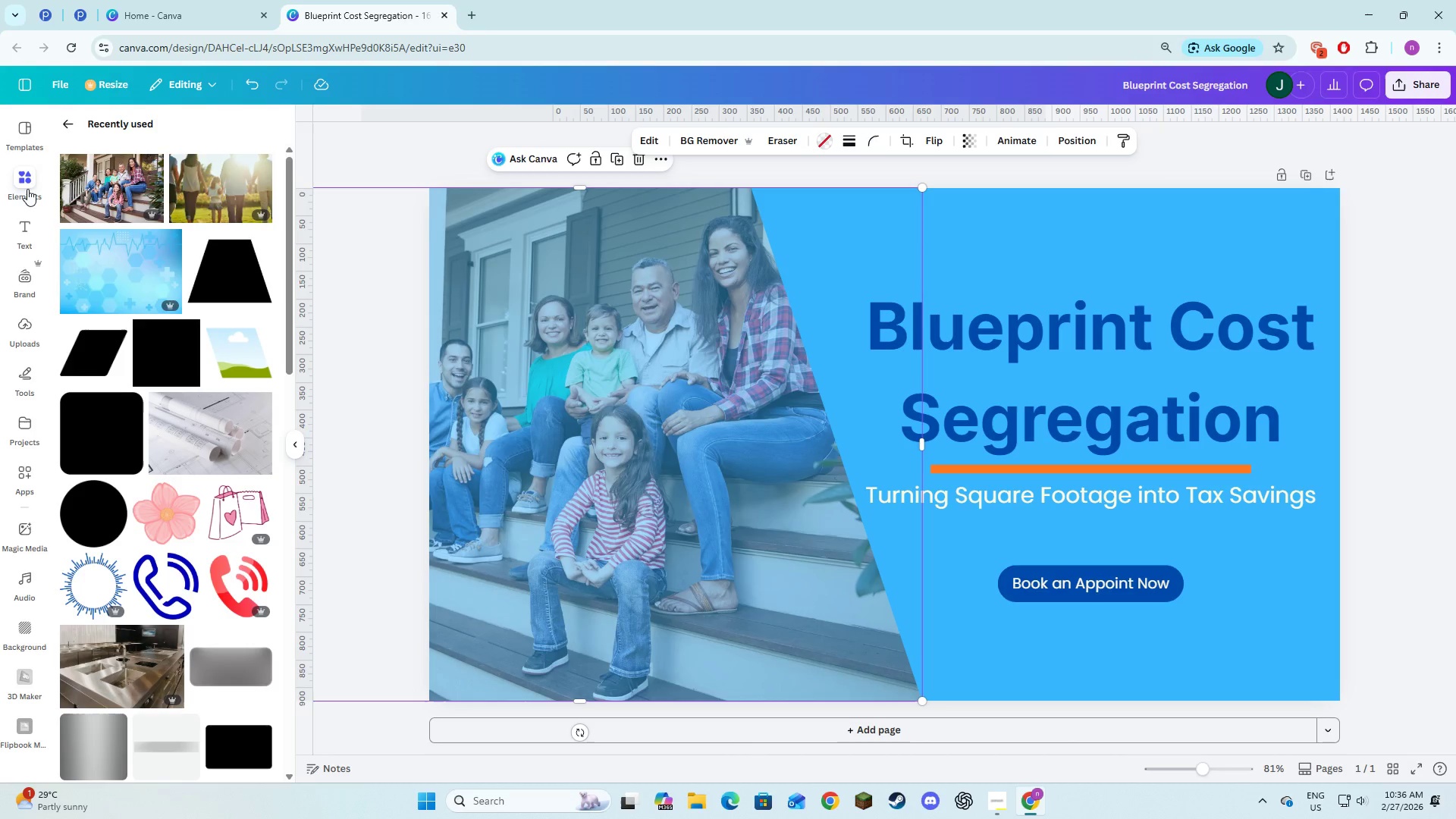 
left_click([27, 189])
 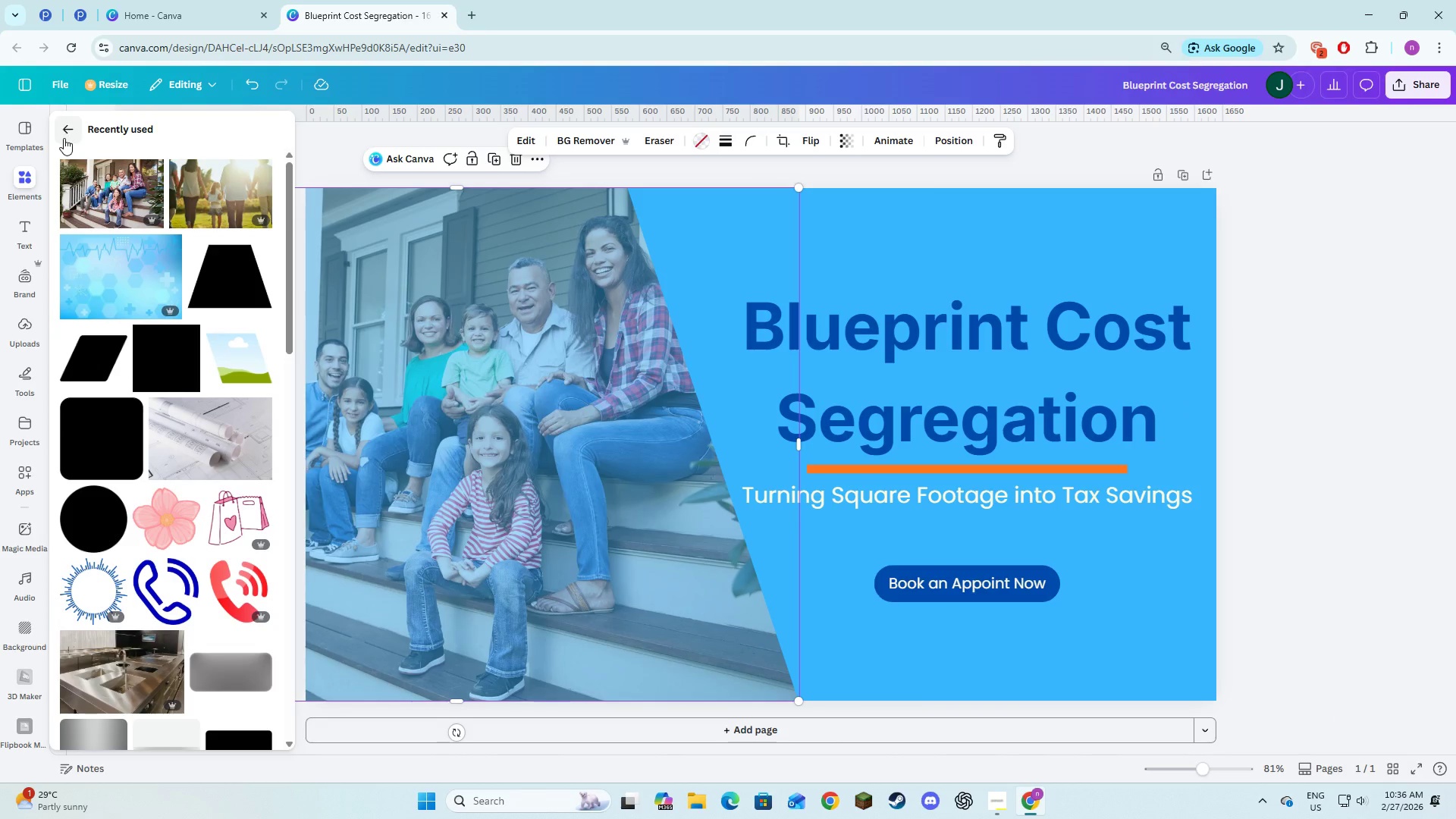 
left_click([64, 138])
 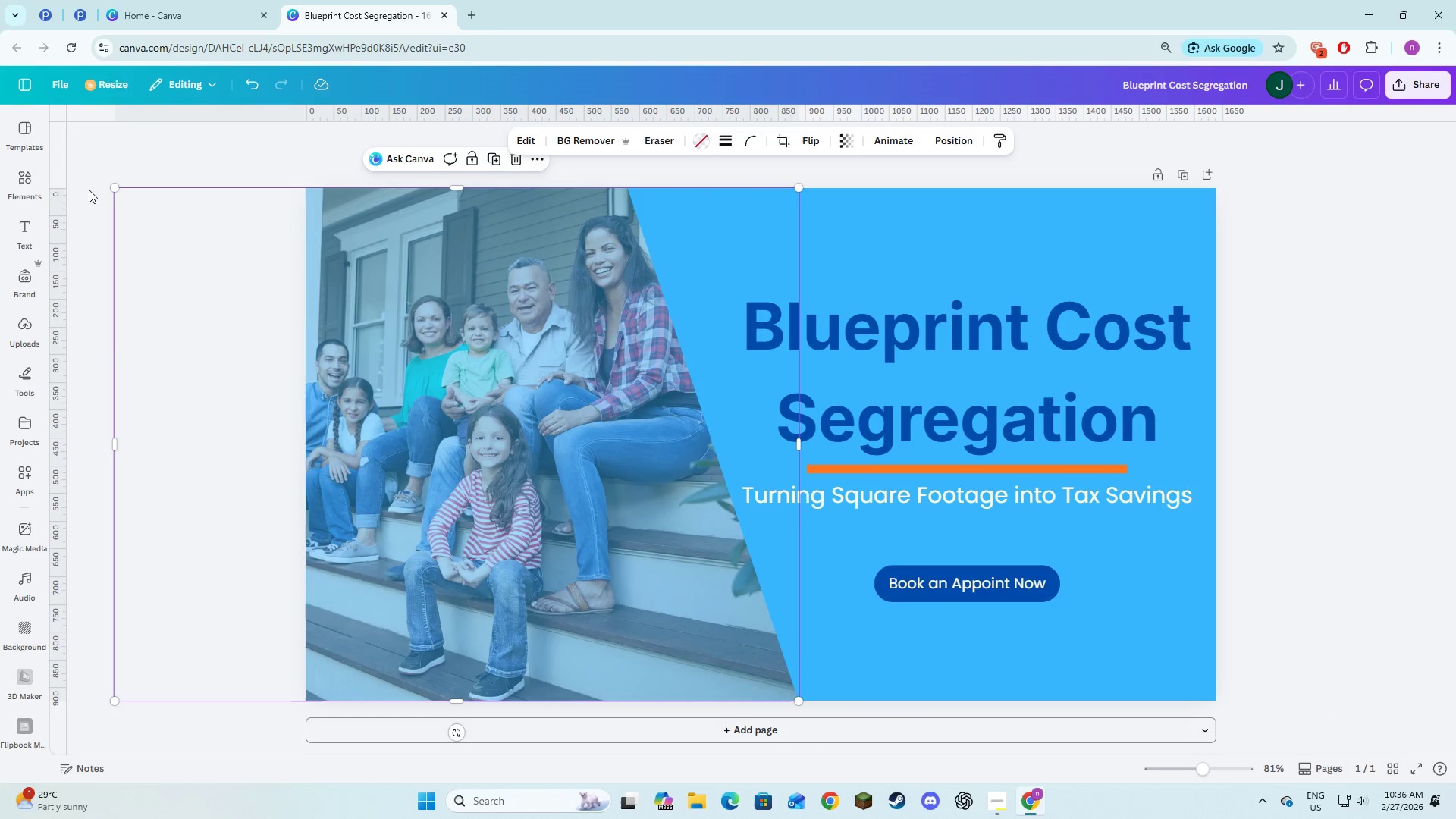 
left_click([15, 187])
 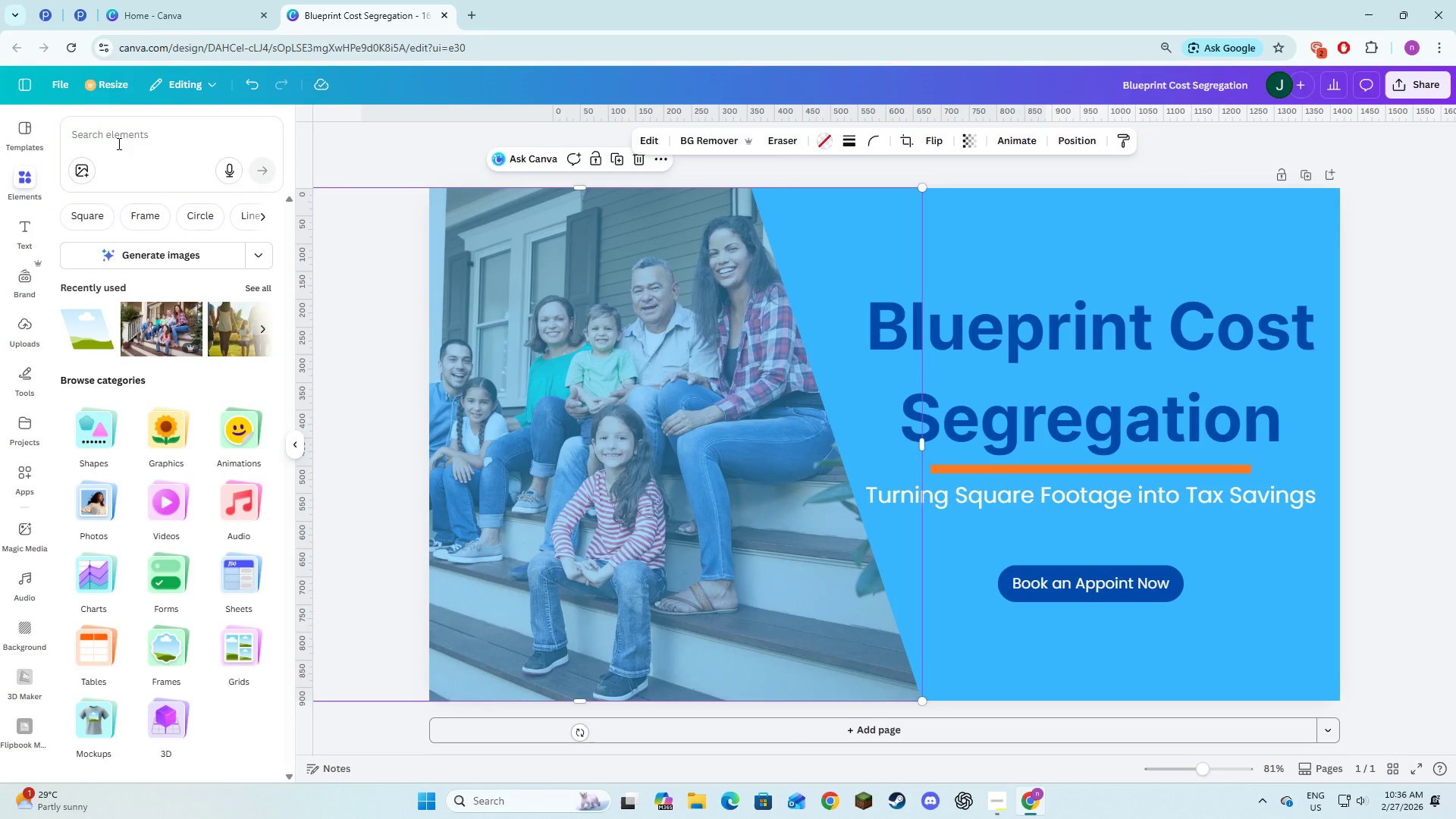 
left_click([118, 143])
 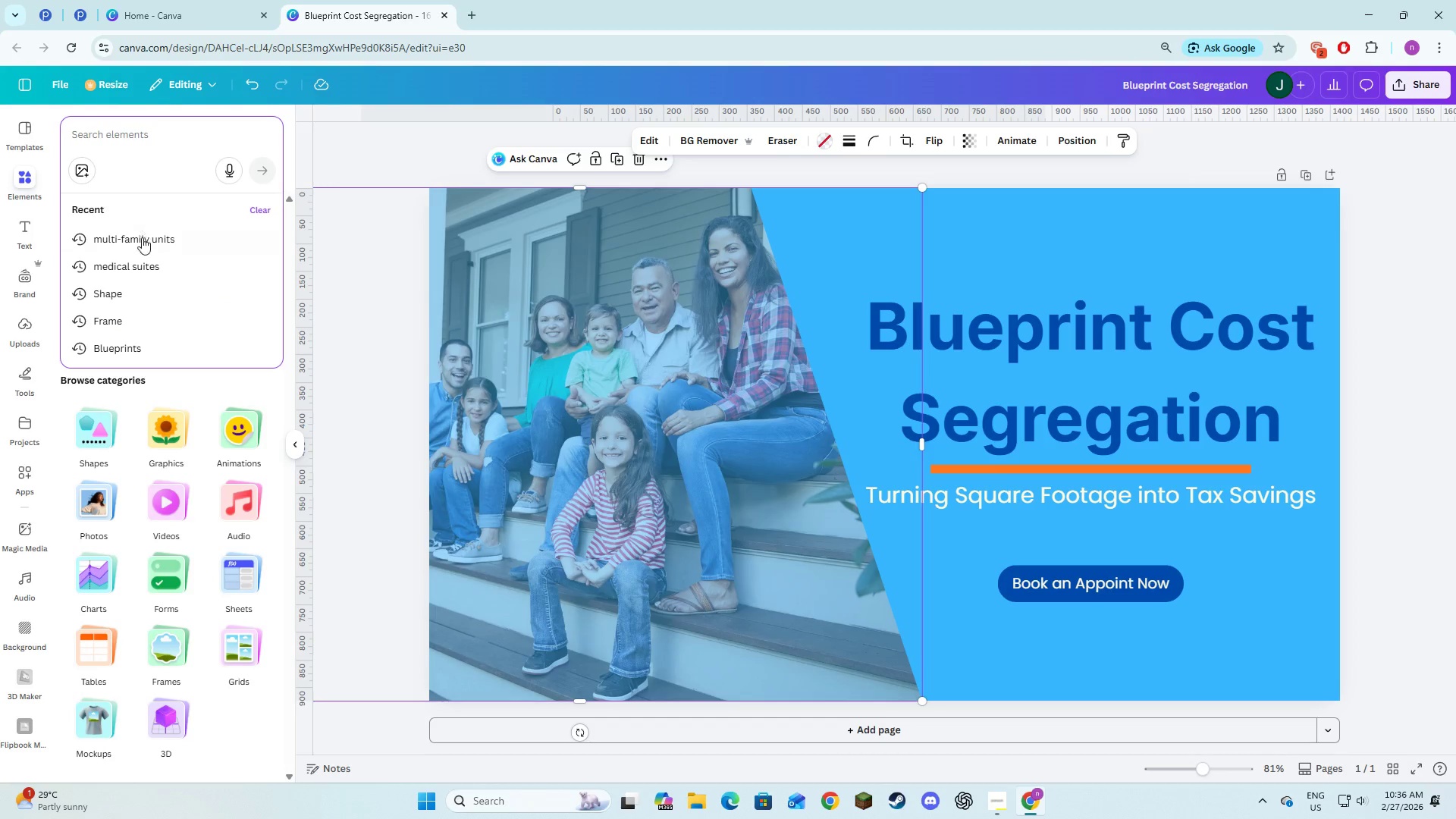 
left_click([142, 242])
 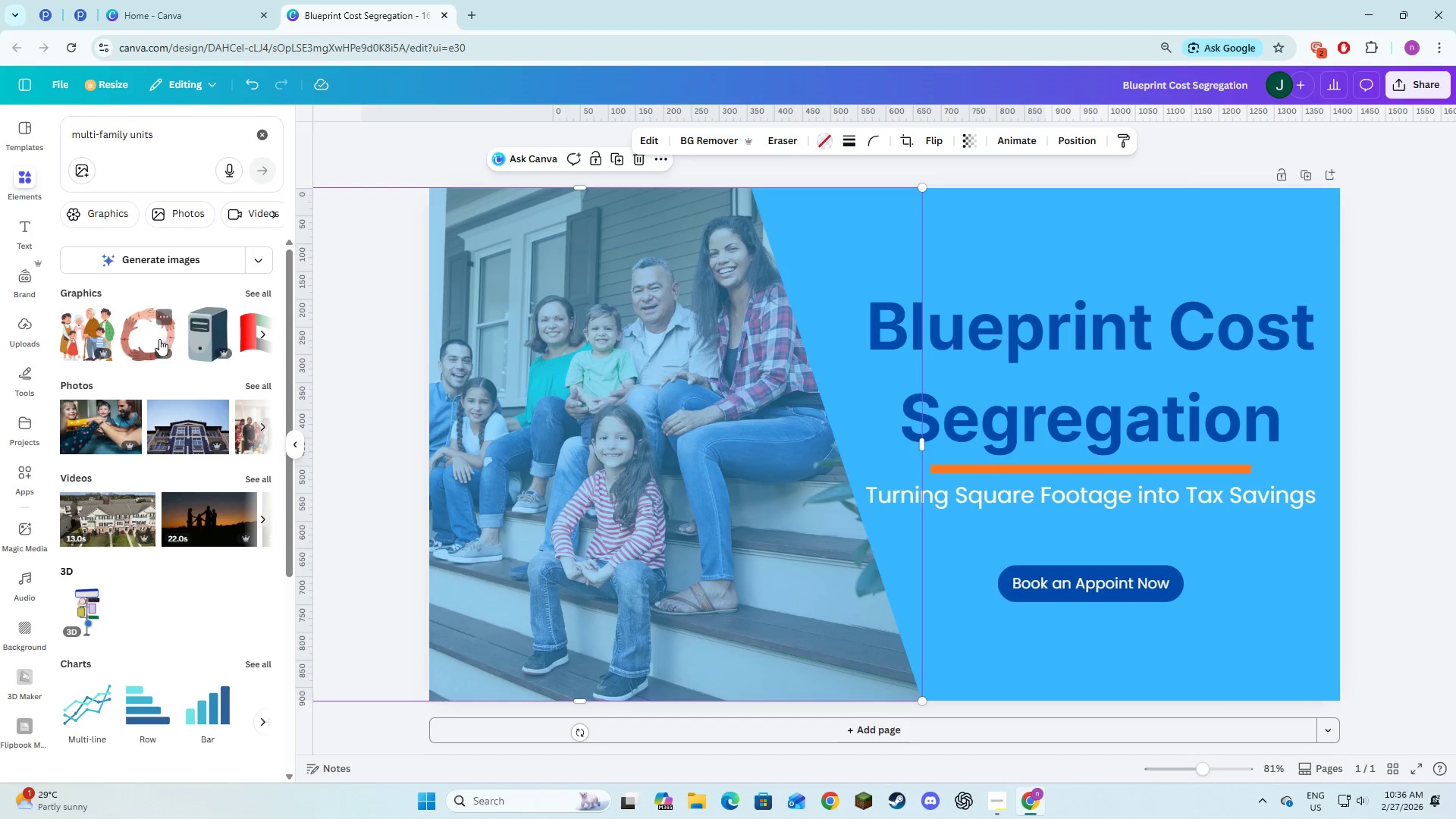 
mouse_move([152, 426])
 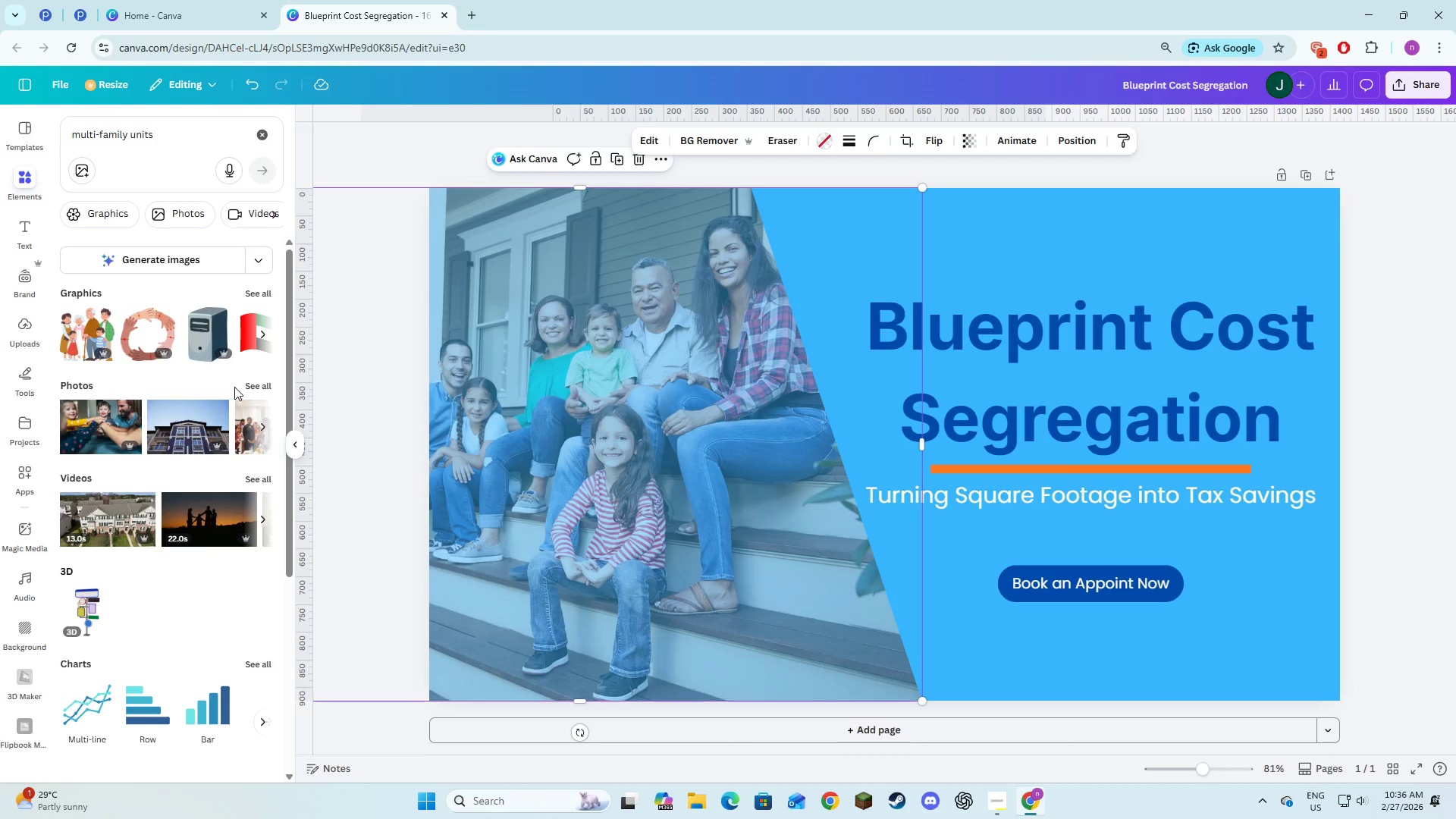 
left_click([252, 387])
 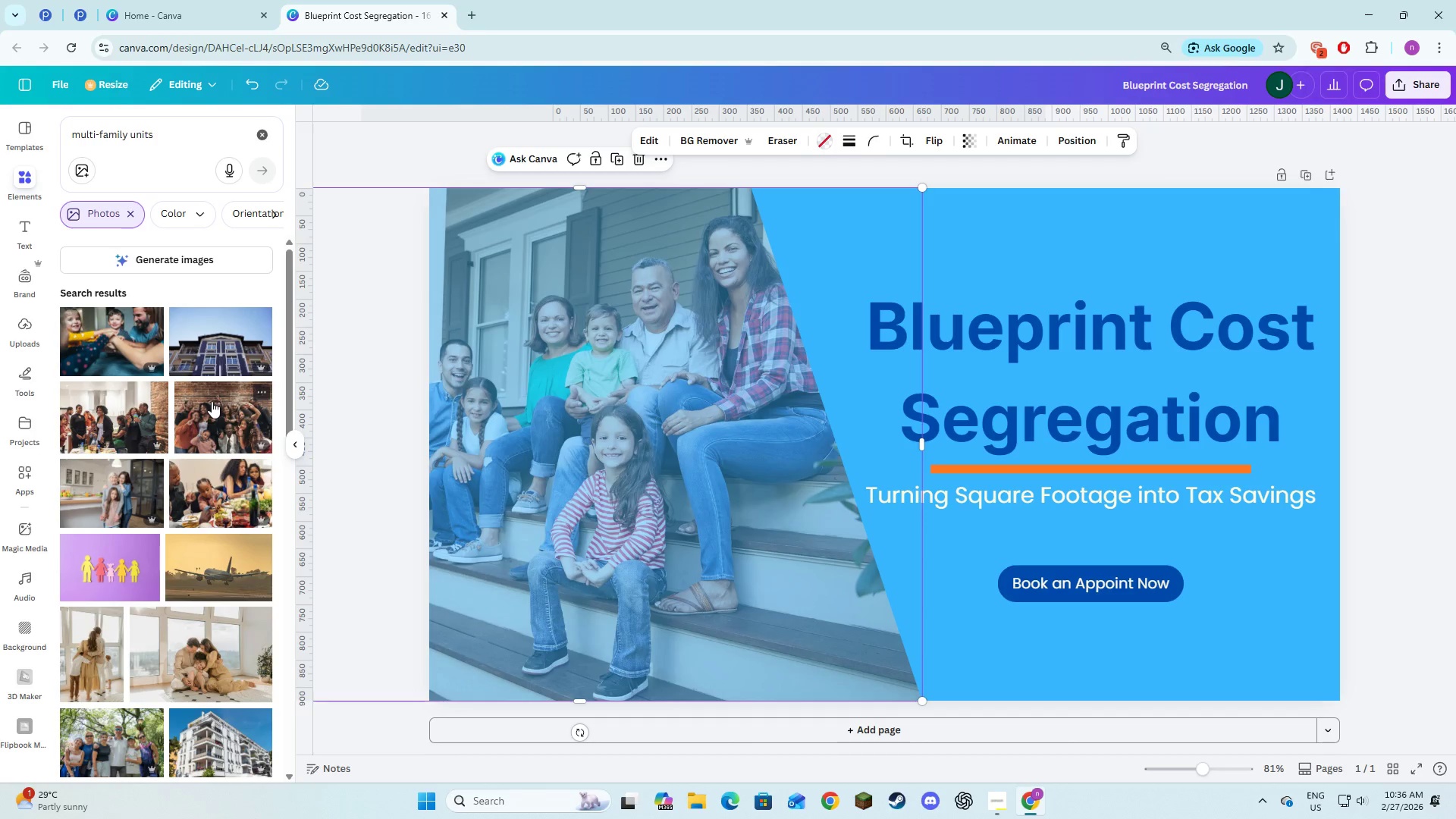 
left_click([124, 497])
 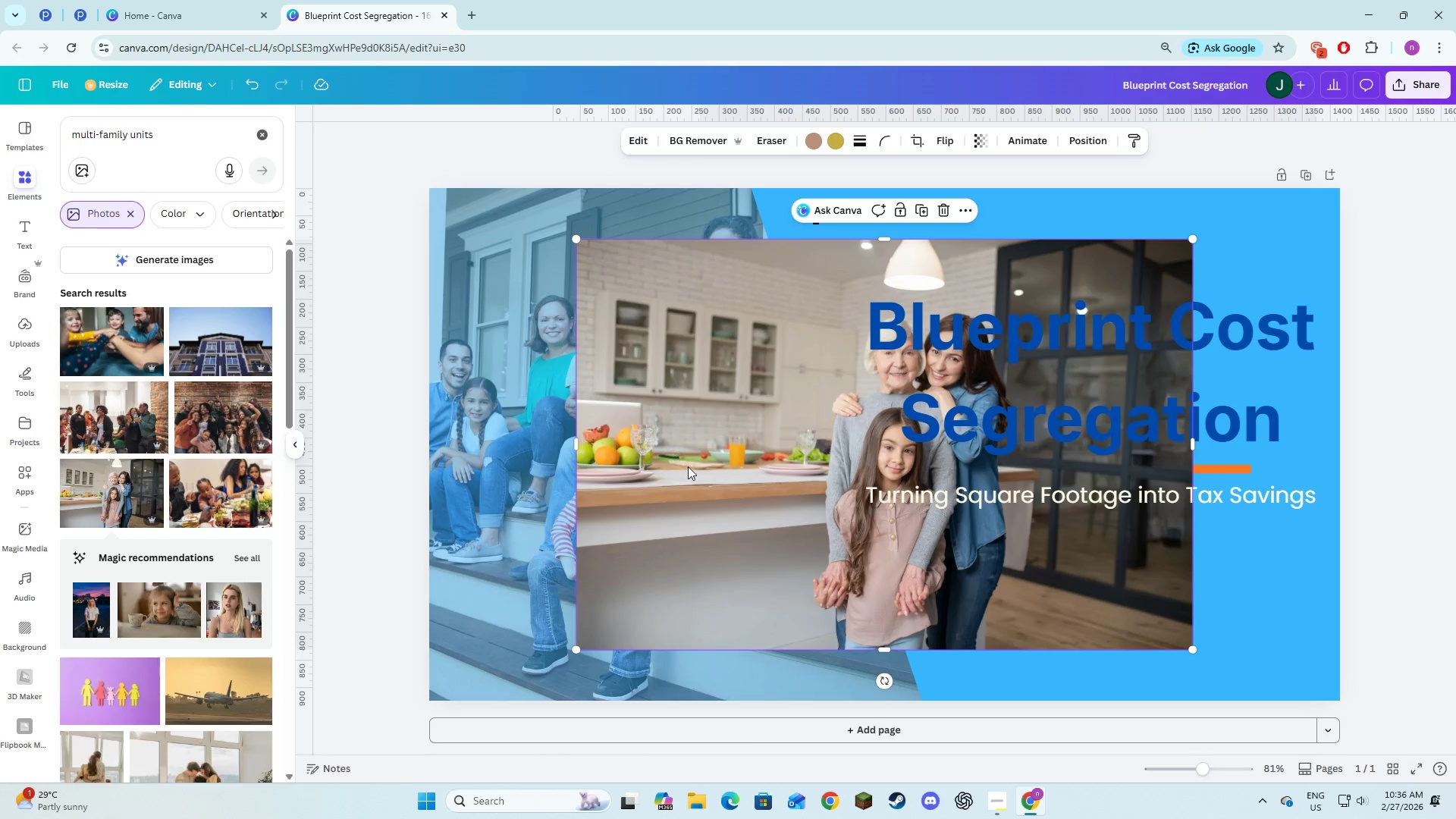 
left_click_drag(start_coordinate=[706, 507], to_coordinate=[524, 508])
 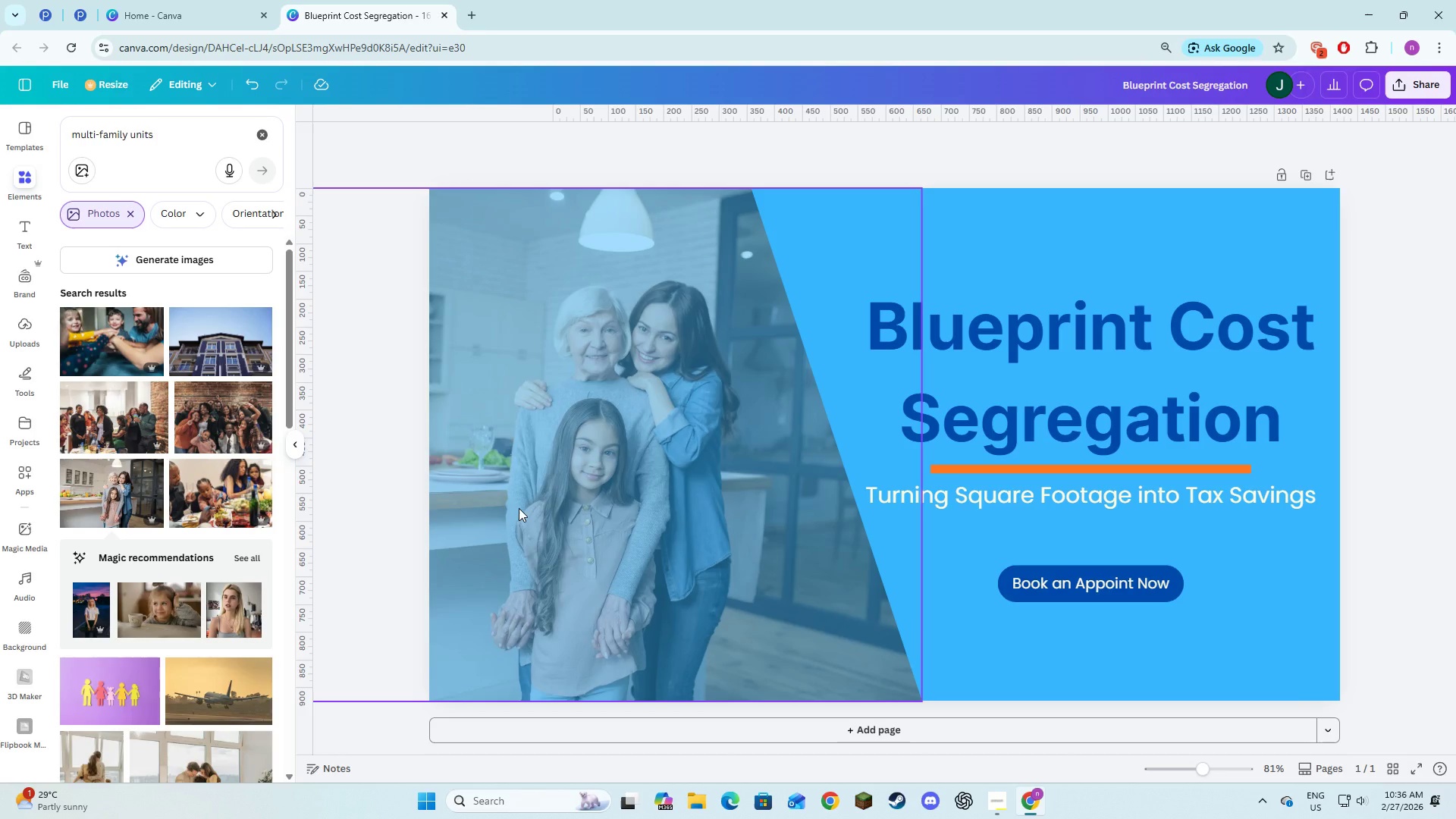 
key(Control+Z)
 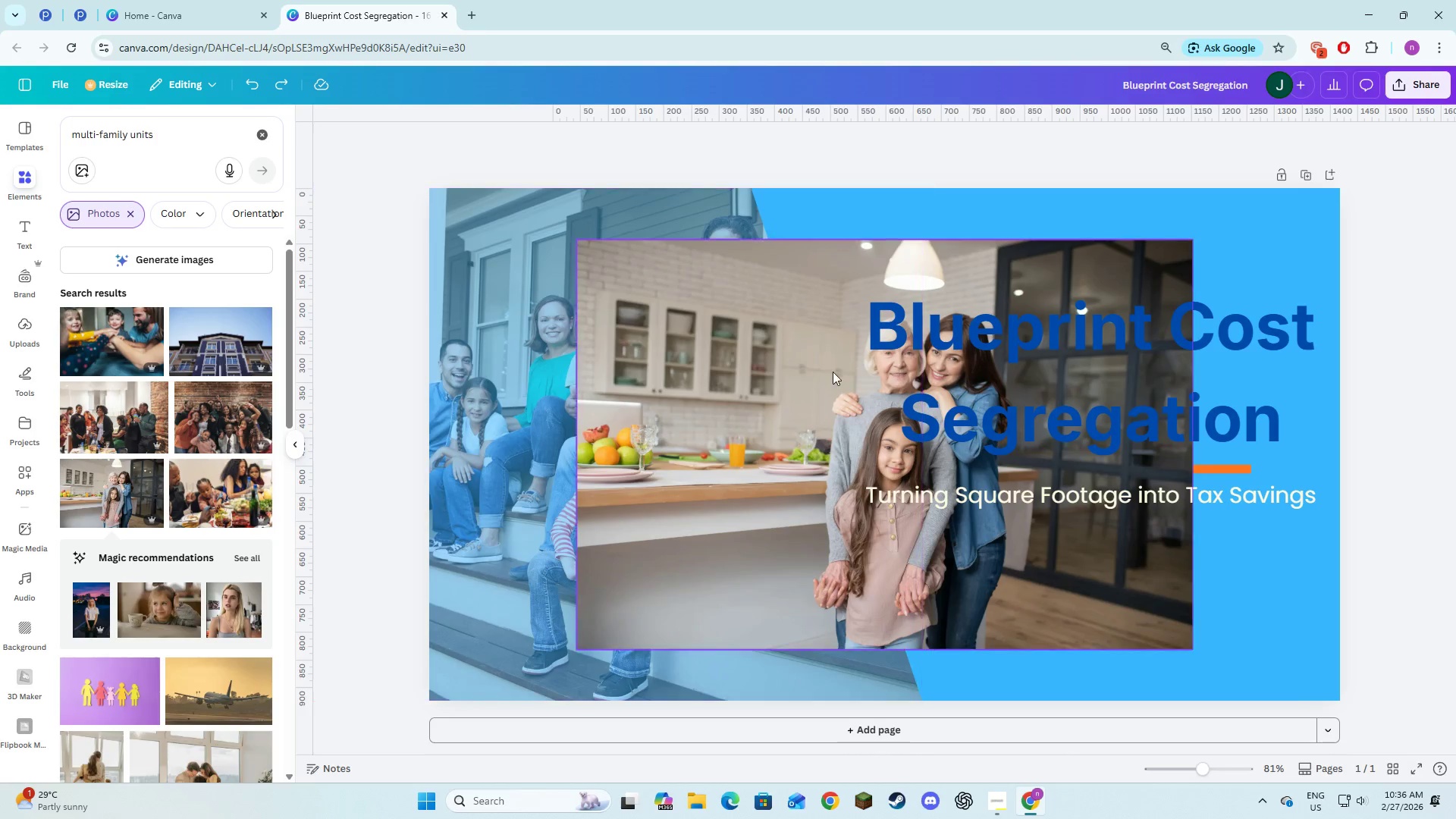 
left_click([853, 374])
 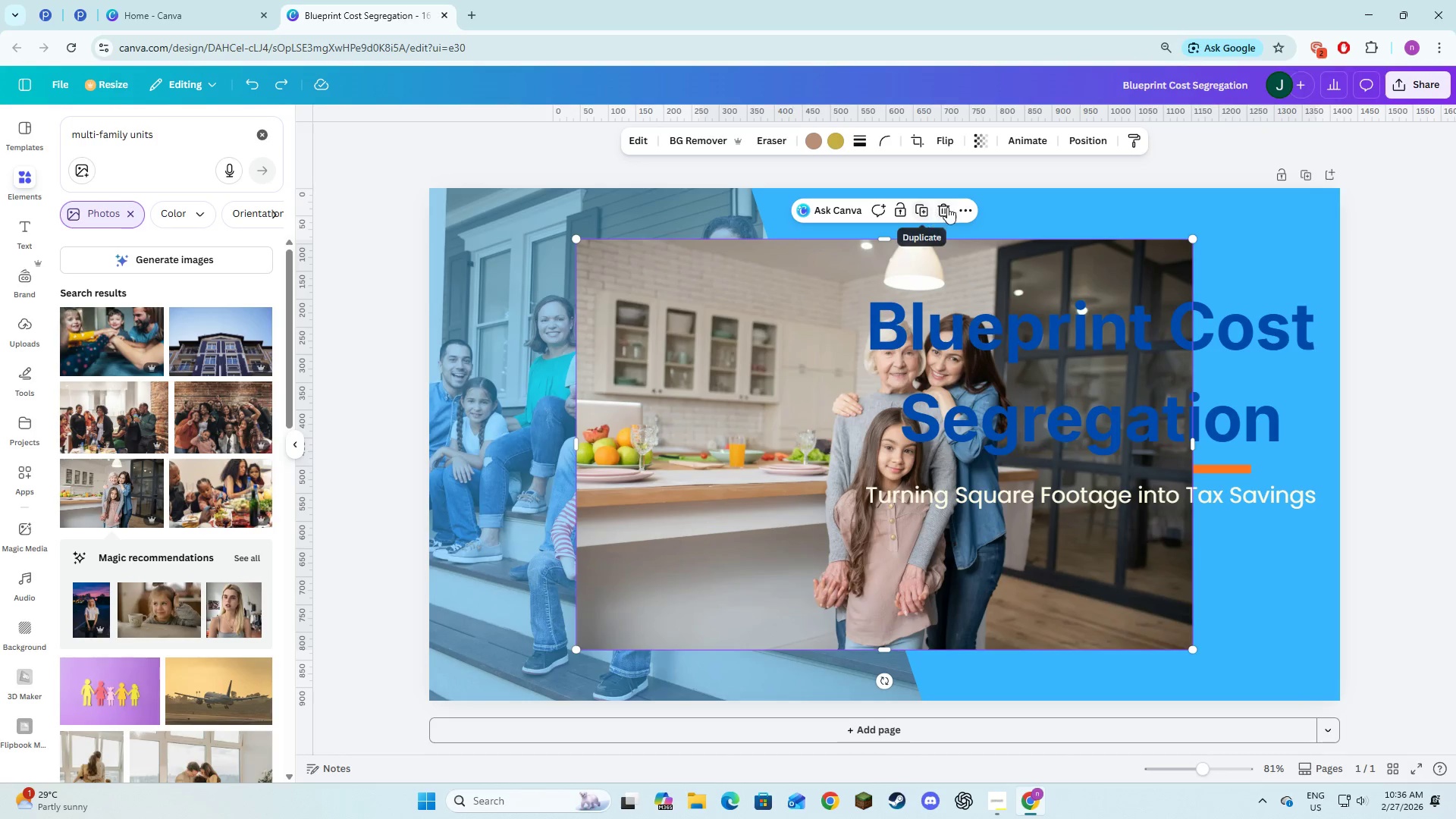 
left_click([948, 207])
 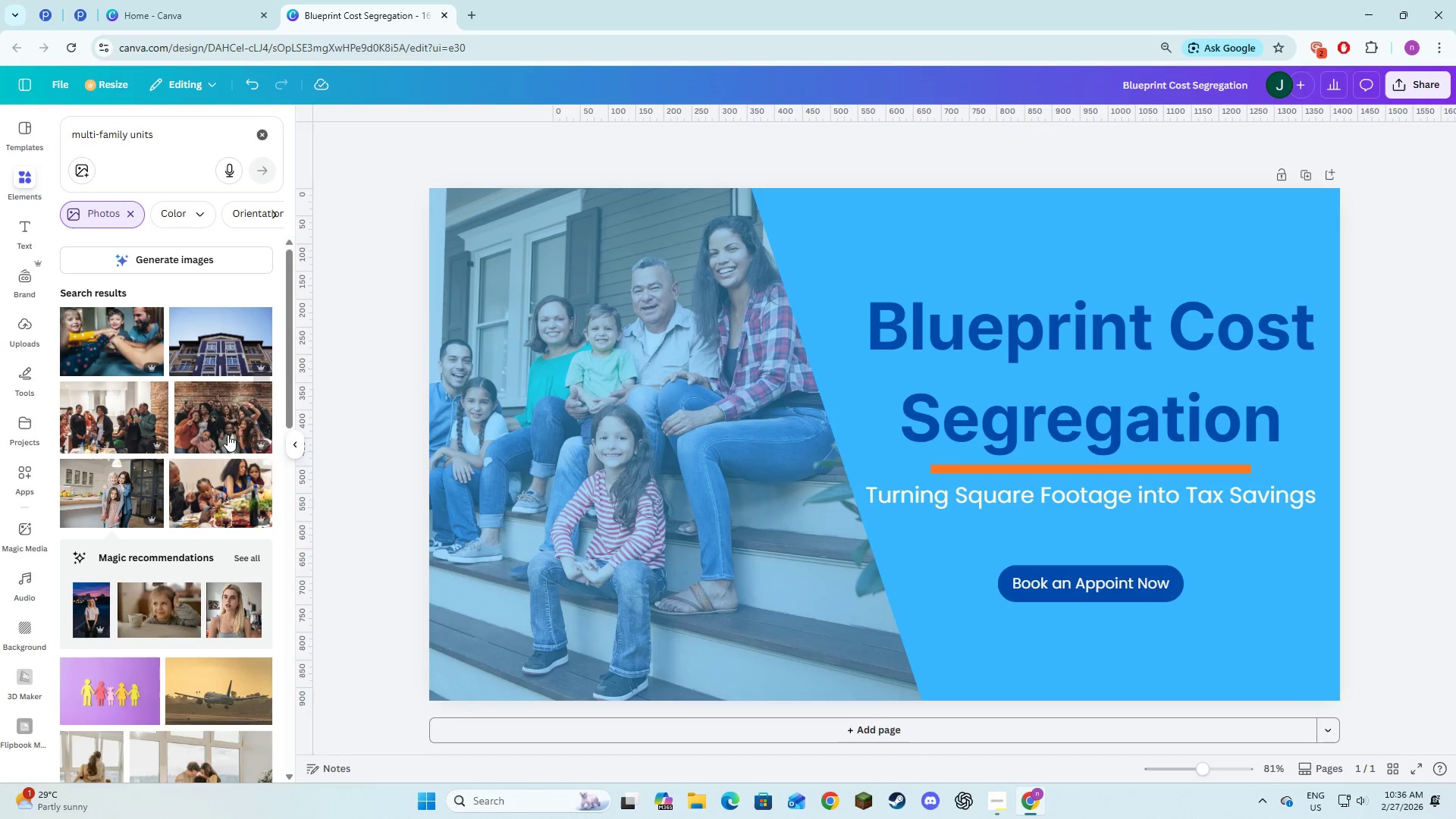 
scroll: coordinate [224, 439], scroll_direction: down, amount: 3.0
 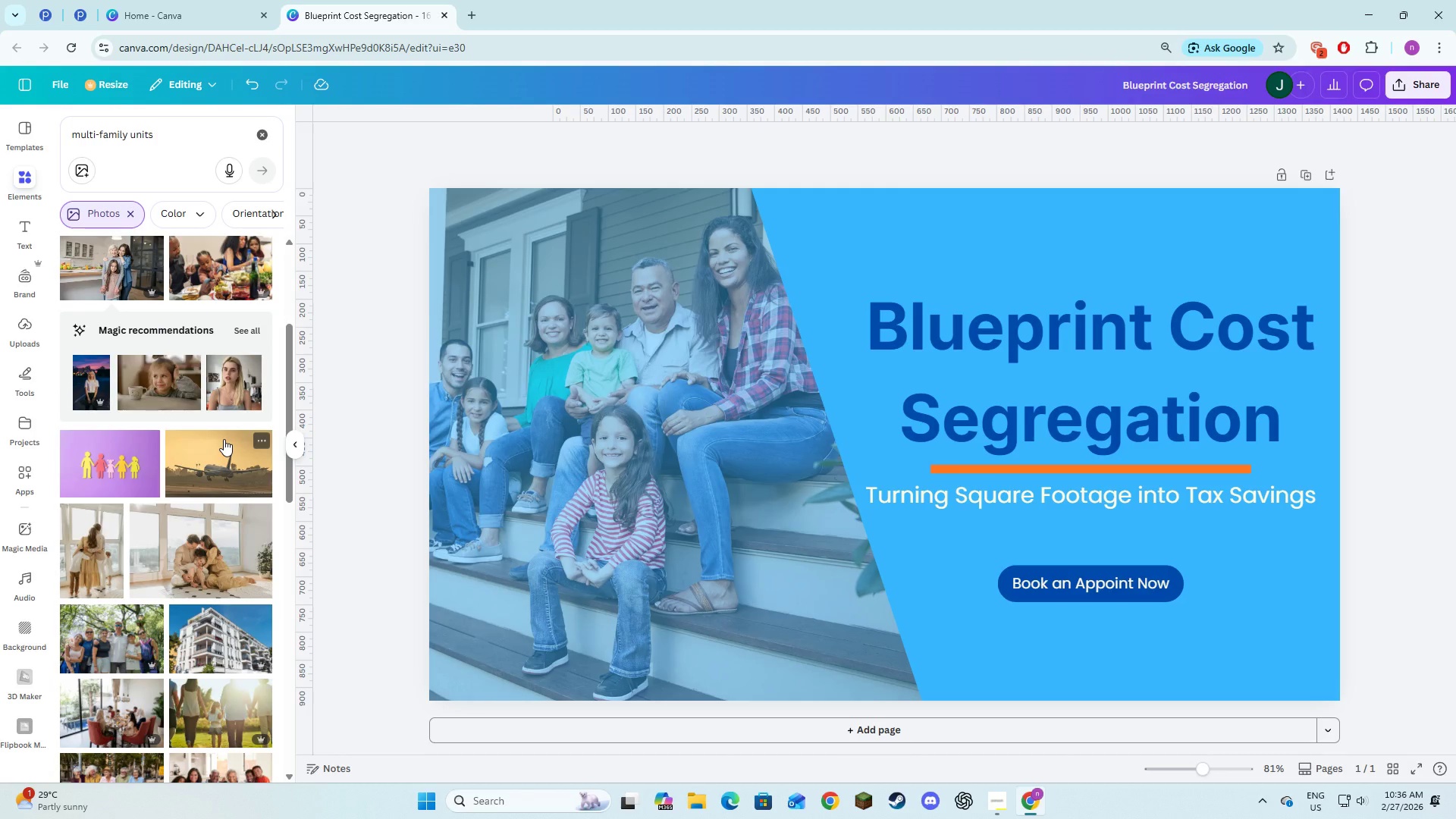 
left_click([131, 474])
 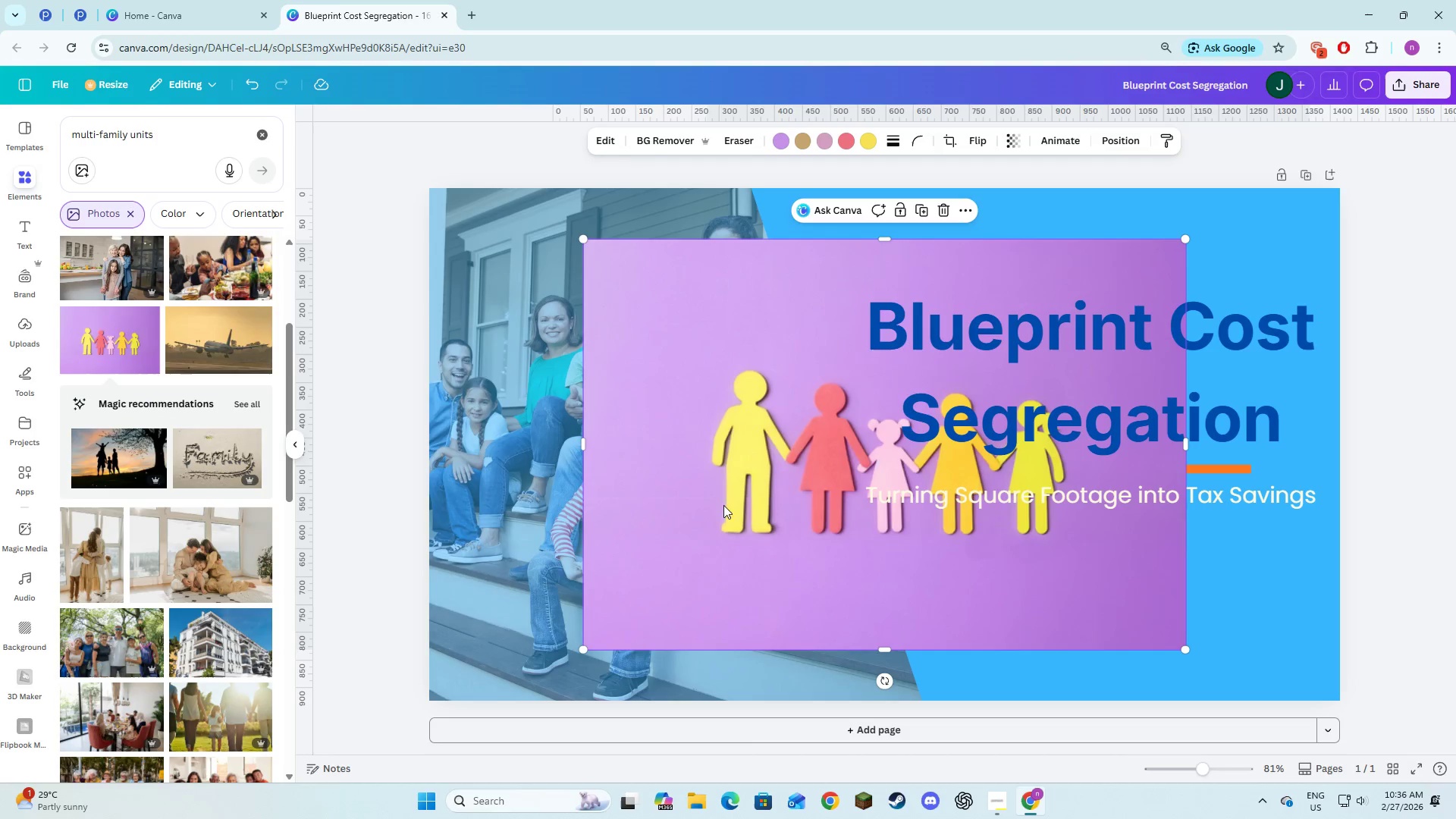 
left_click_drag(start_coordinate=[721, 536], to_coordinate=[626, 554])
 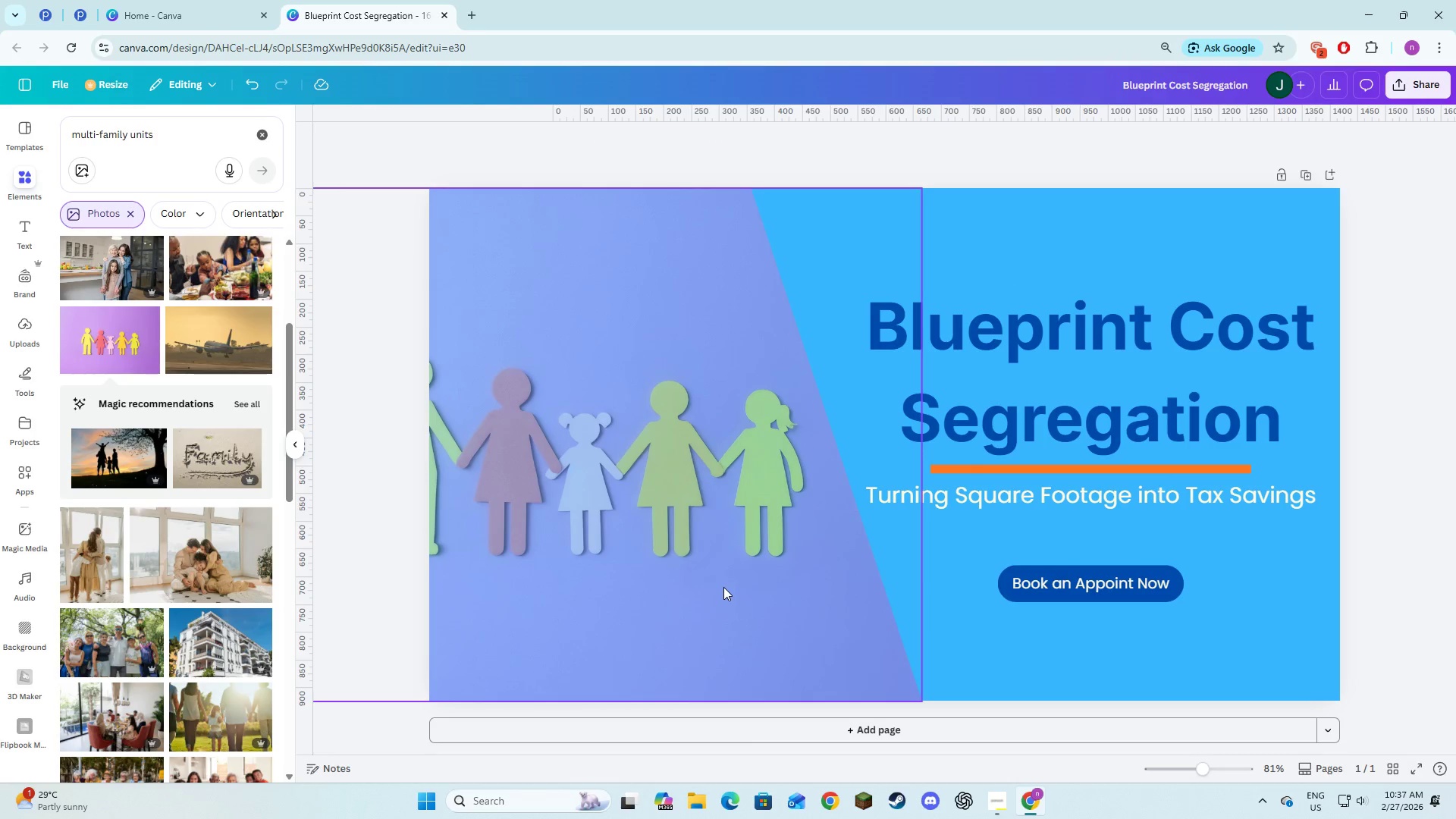 
left_click_drag(start_coordinate=[752, 631], to_coordinate=[811, 652])
 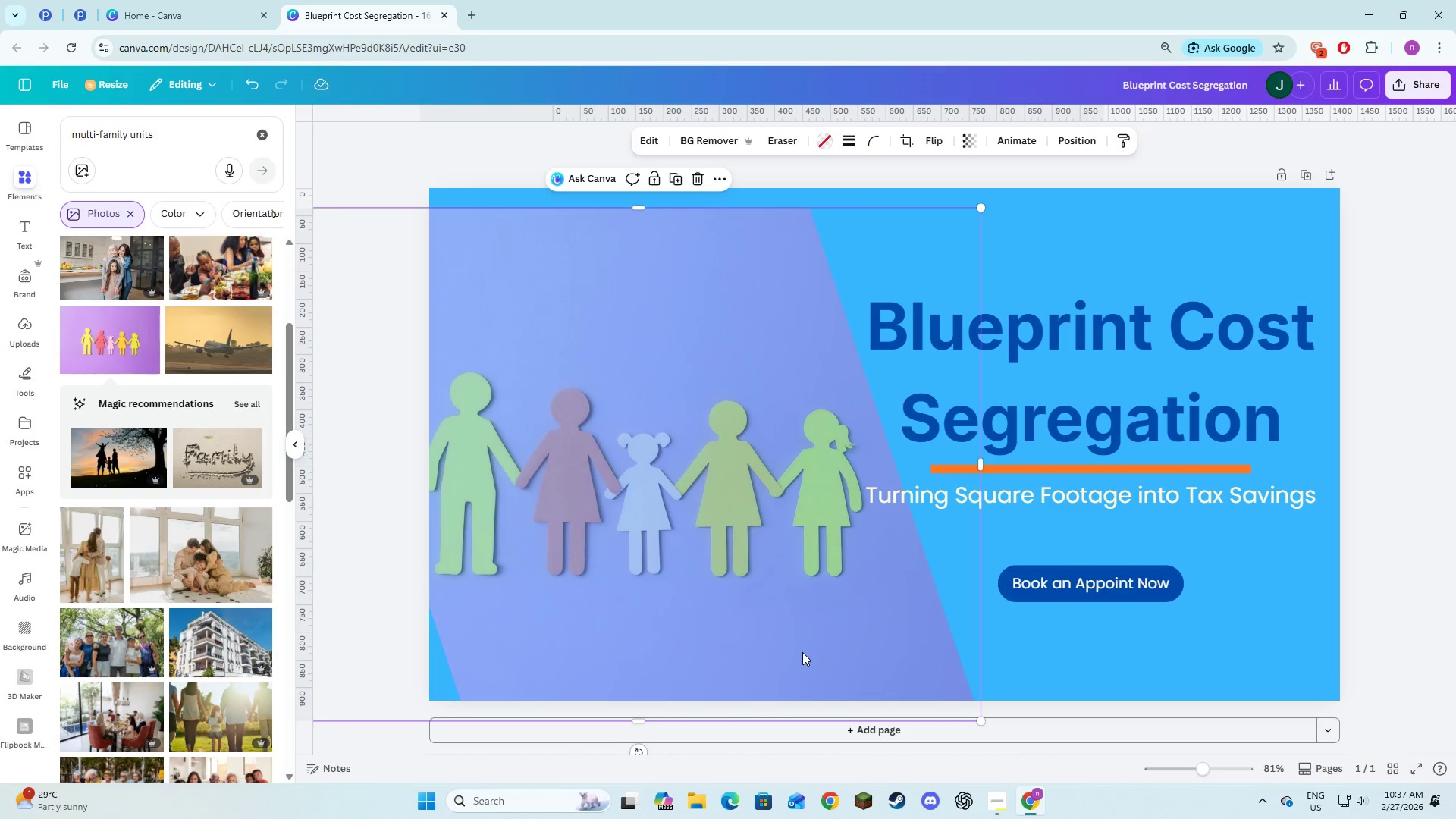 
key(Control+Z)
 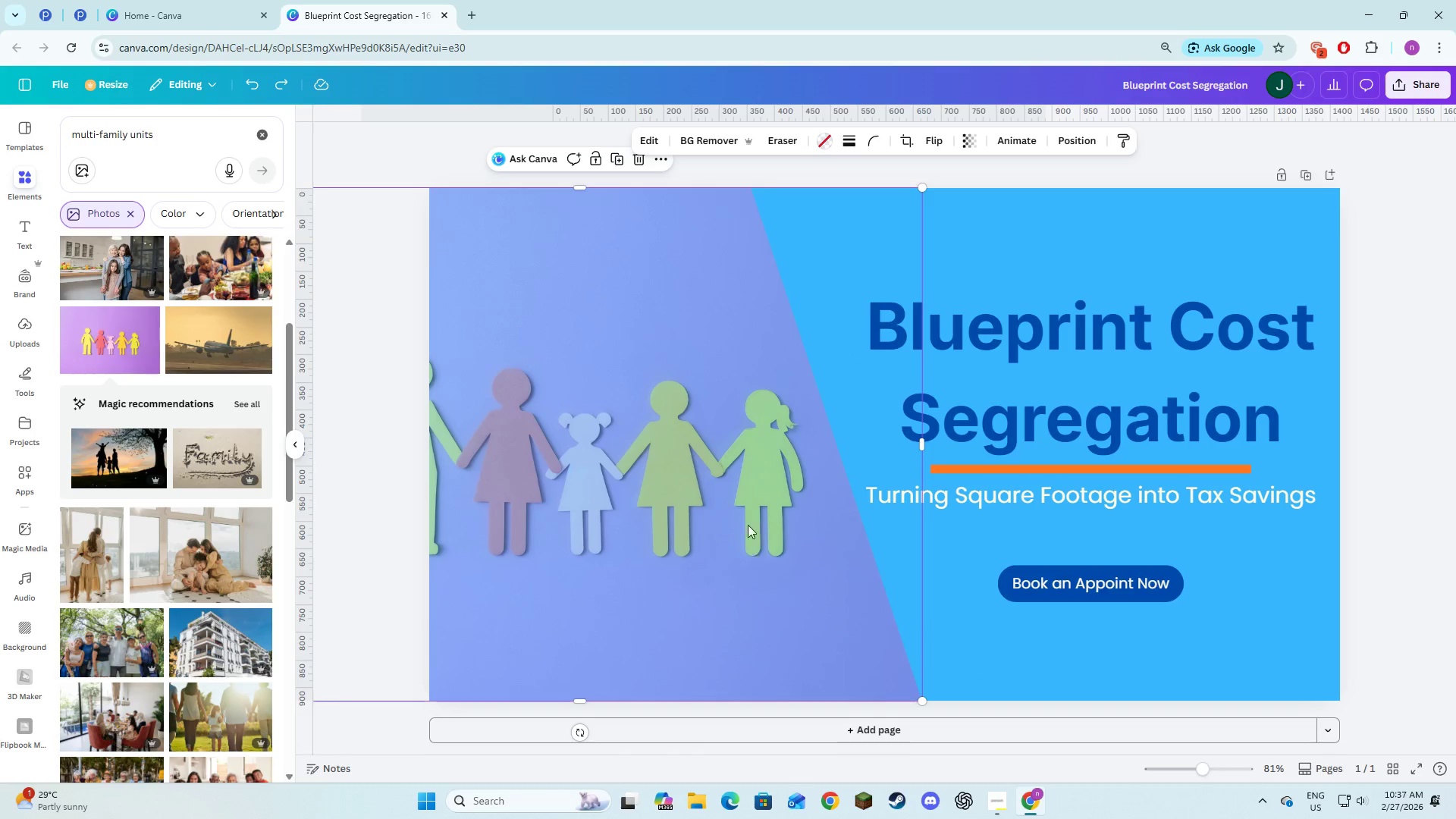 
left_click([653, 353])
 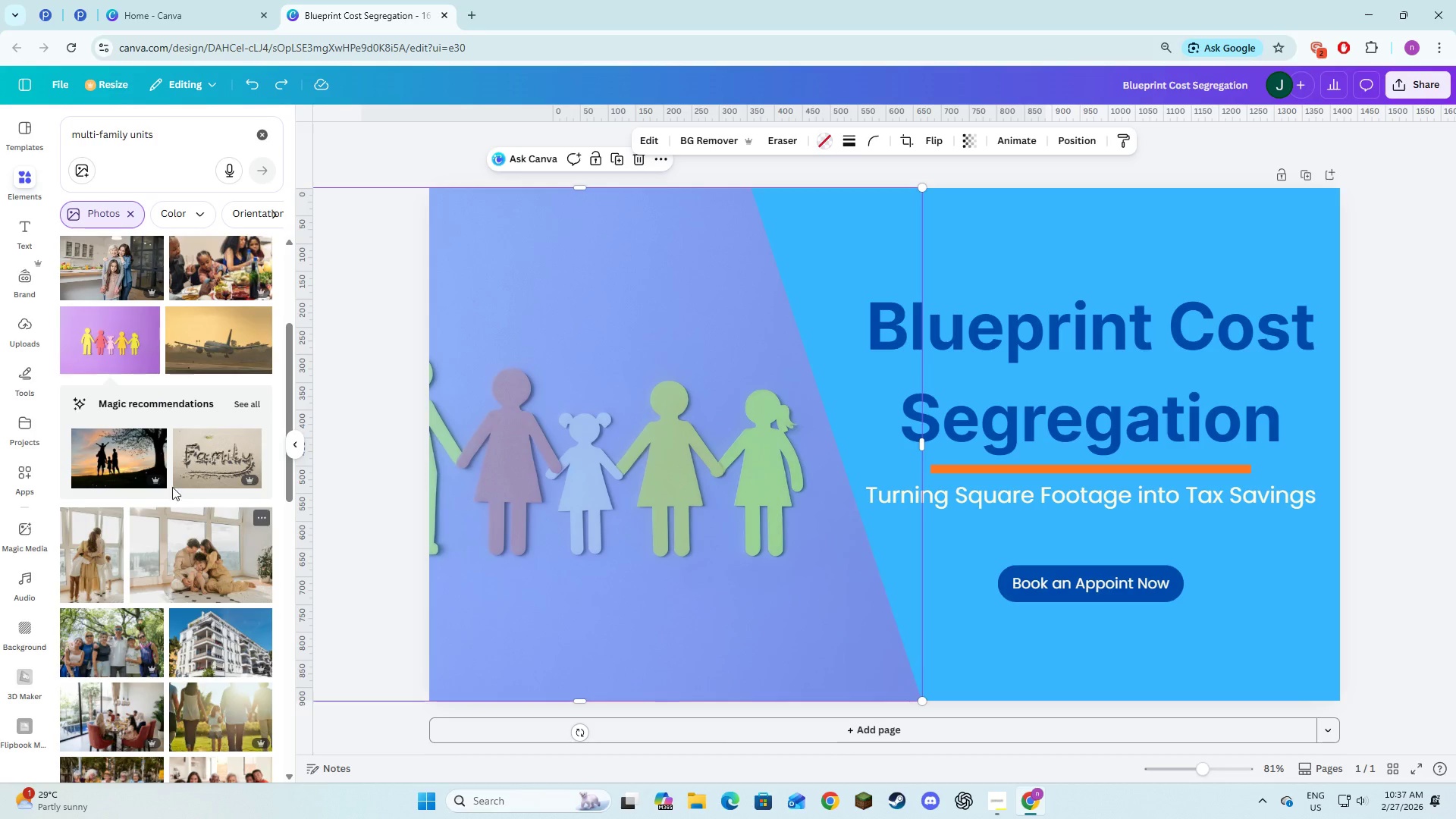 
left_click([110, 453])
 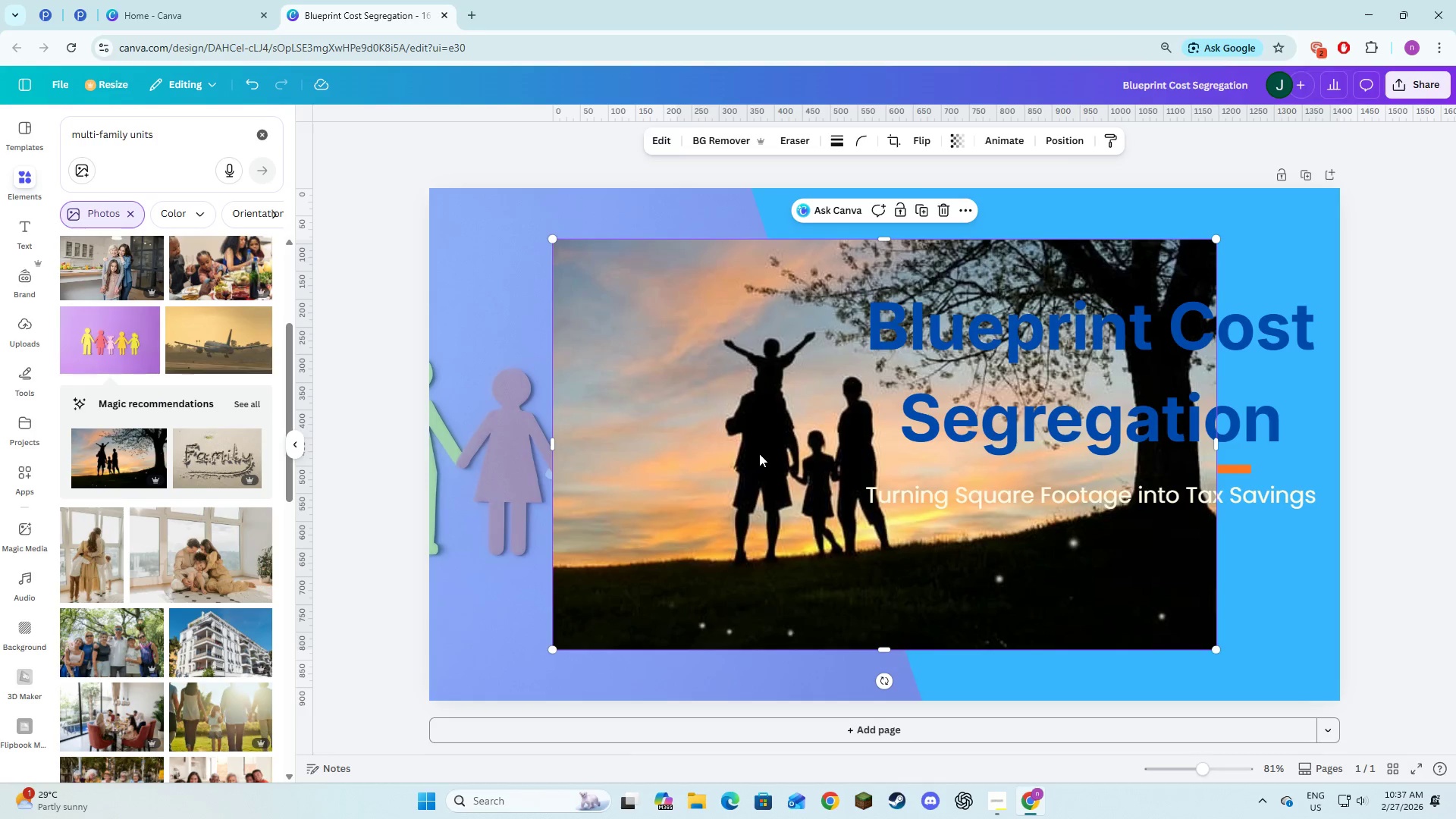 
left_click_drag(start_coordinate=[752, 471], to_coordinate=[607, 497])
 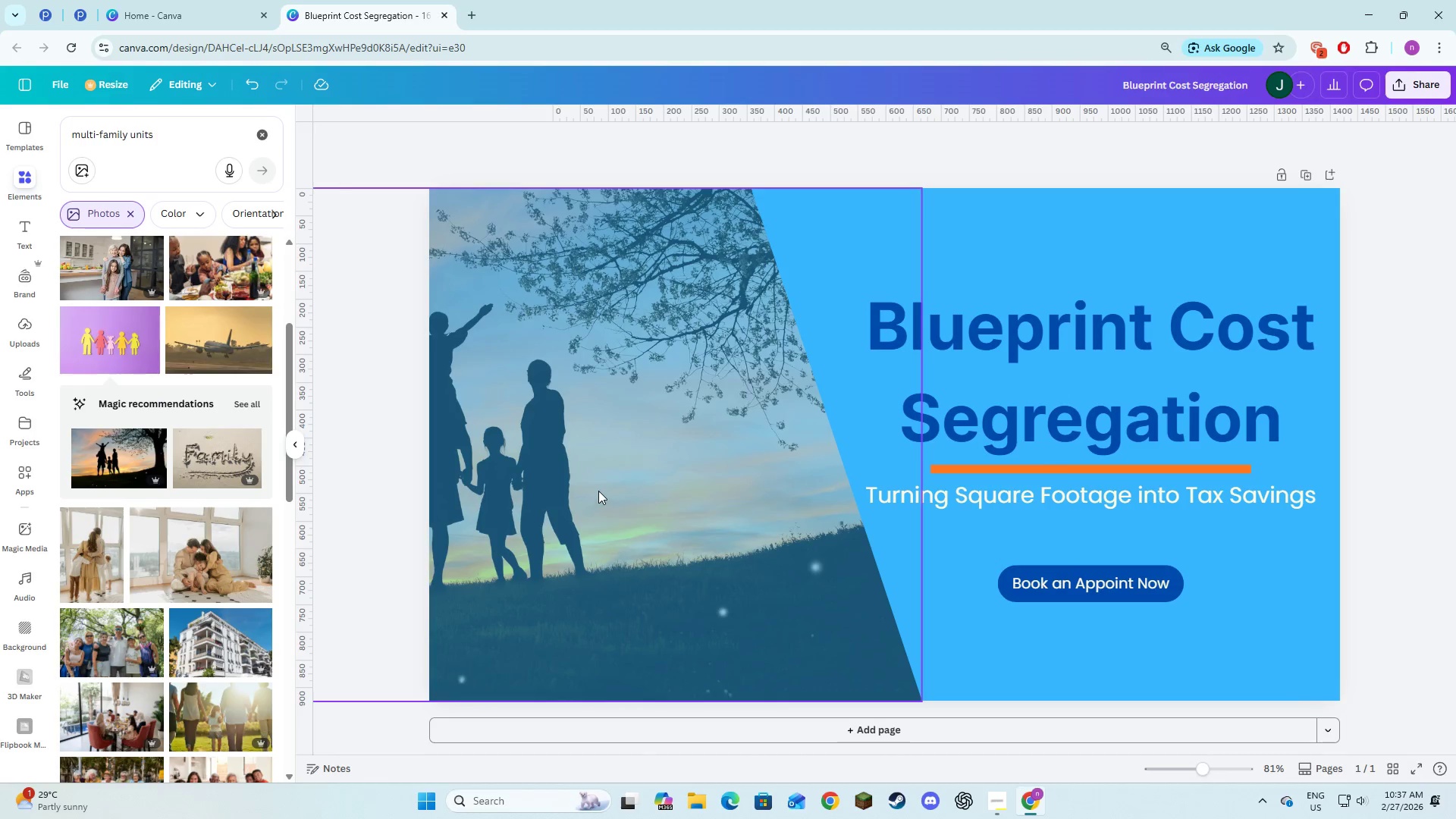 
double_click([592, 486])
 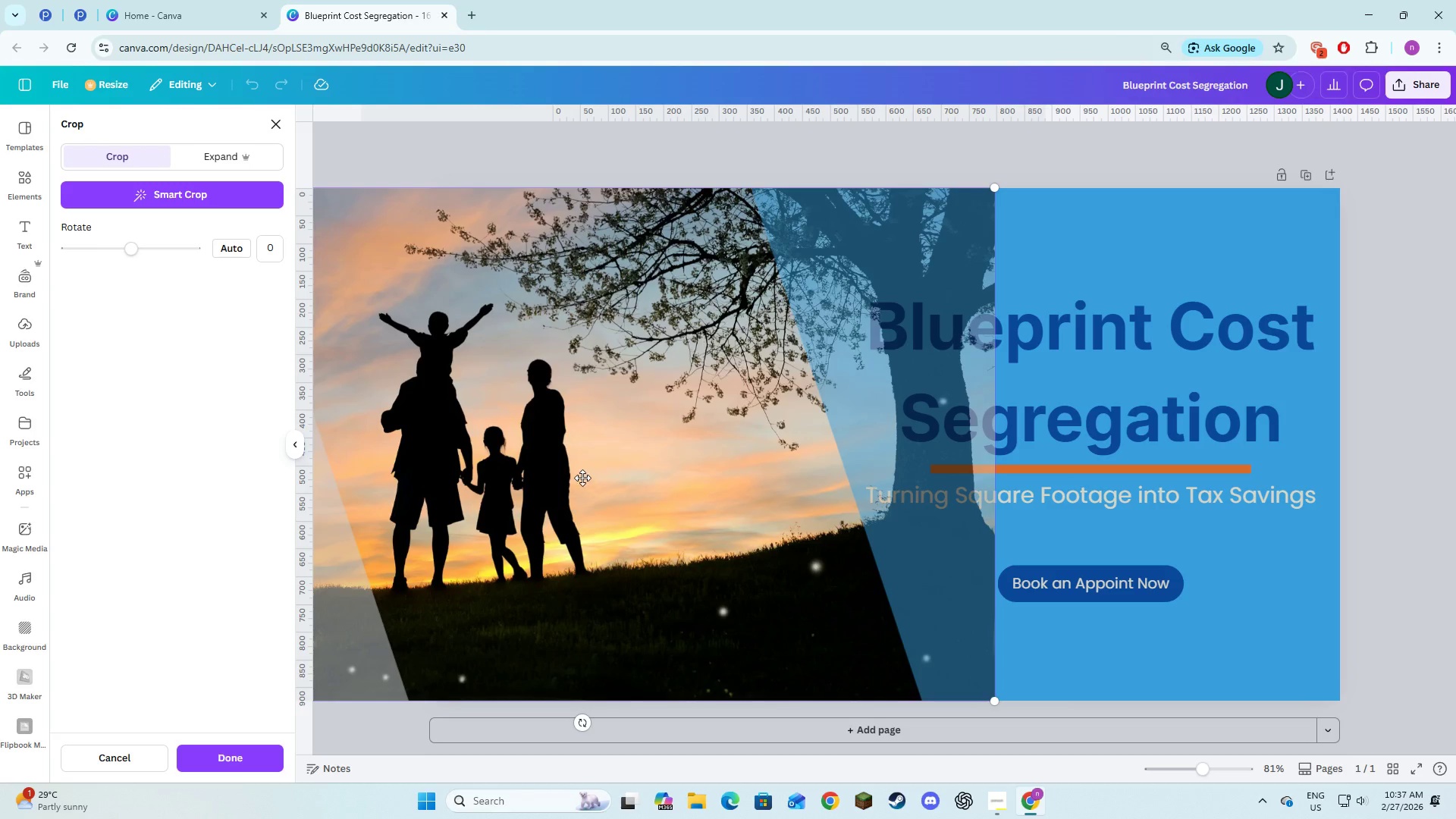 
left_click_drag(start_coordinate=[582, 478], to_coordinate=[736, 480])
 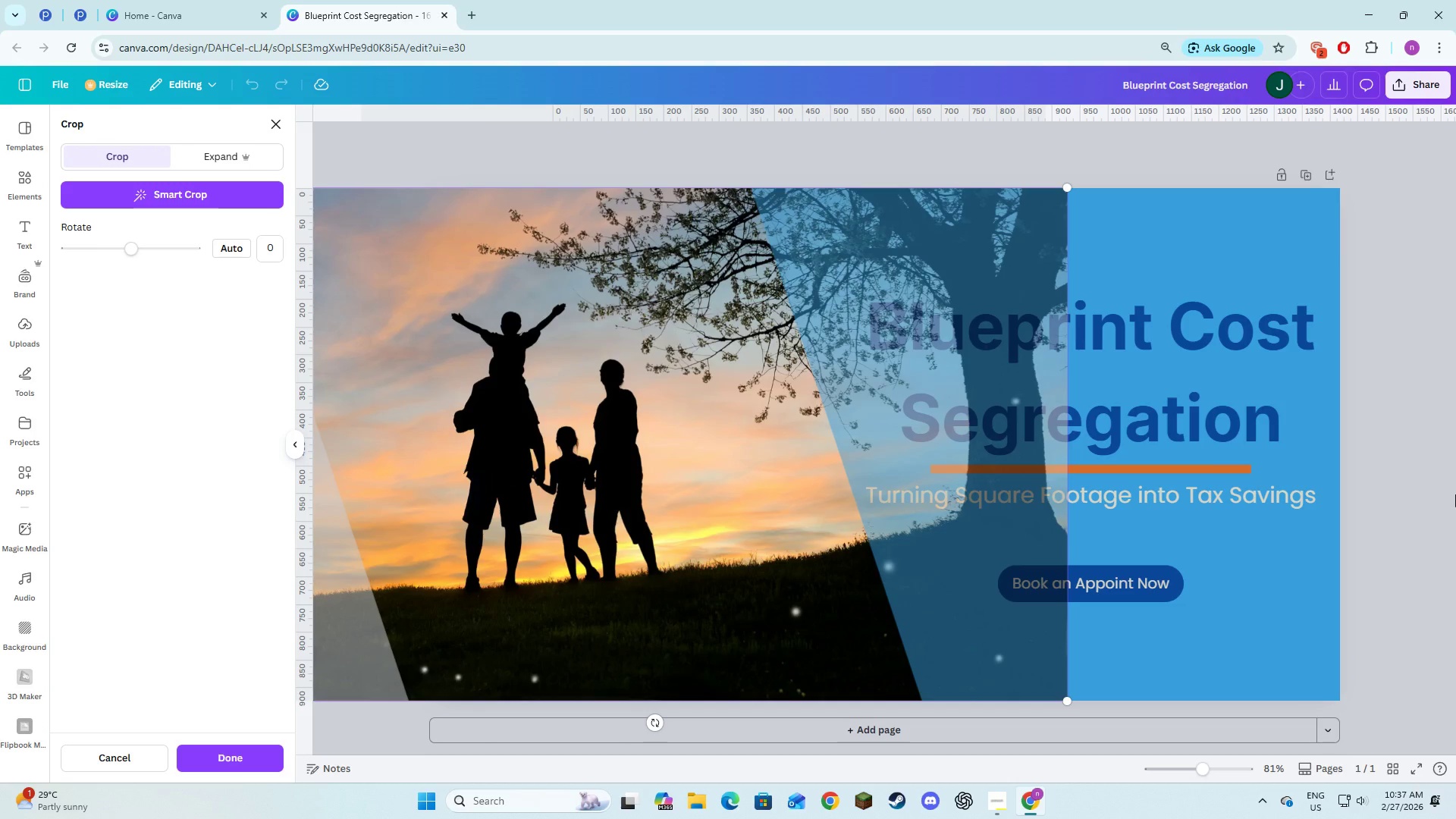 
left_click([1455, 494])
 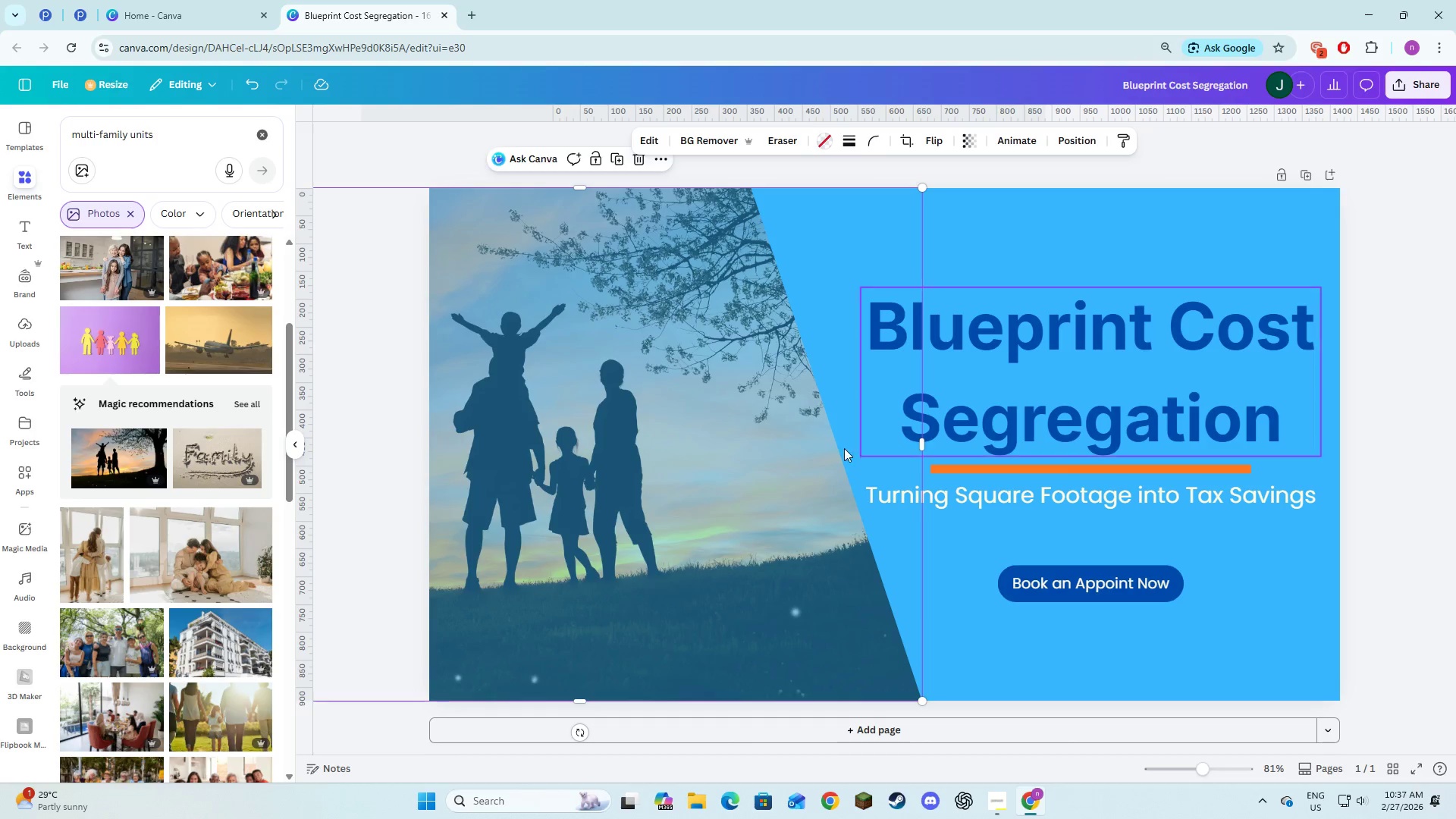 
scroll: coordinate [277, 561], scroll_direction: down, amount: 5.0
 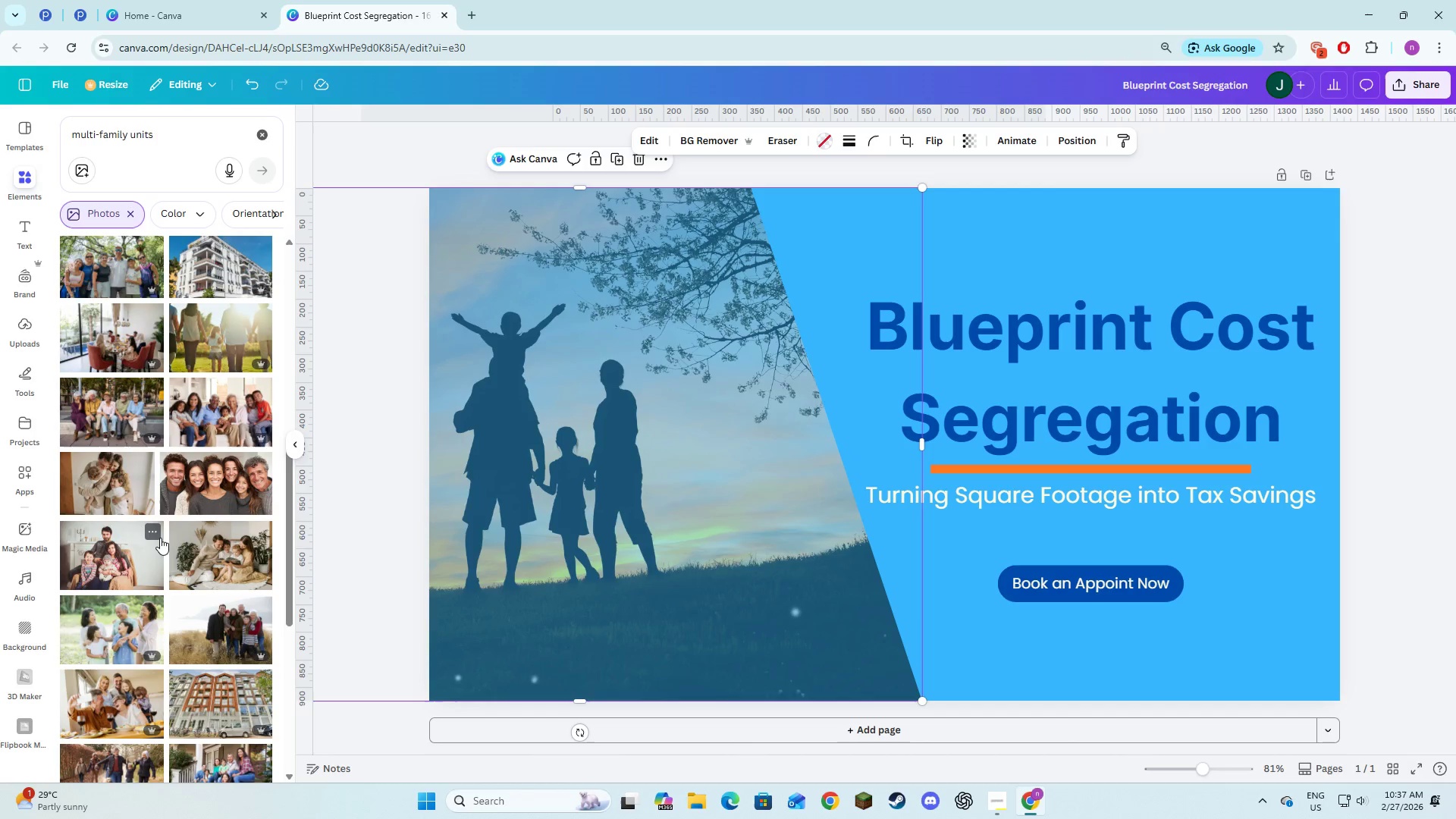 
wait(5.99)
 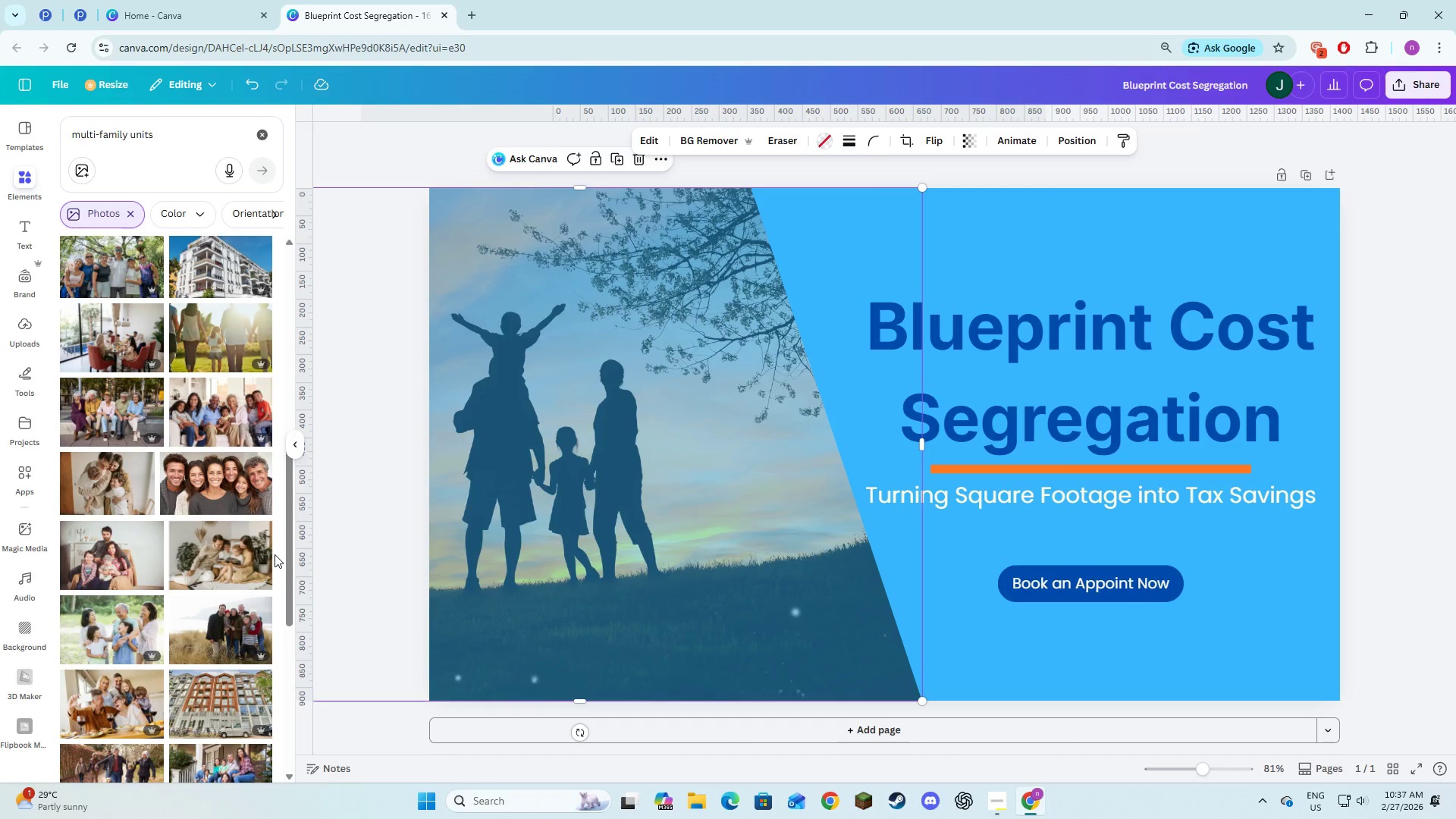 
left_click([123, 618])
 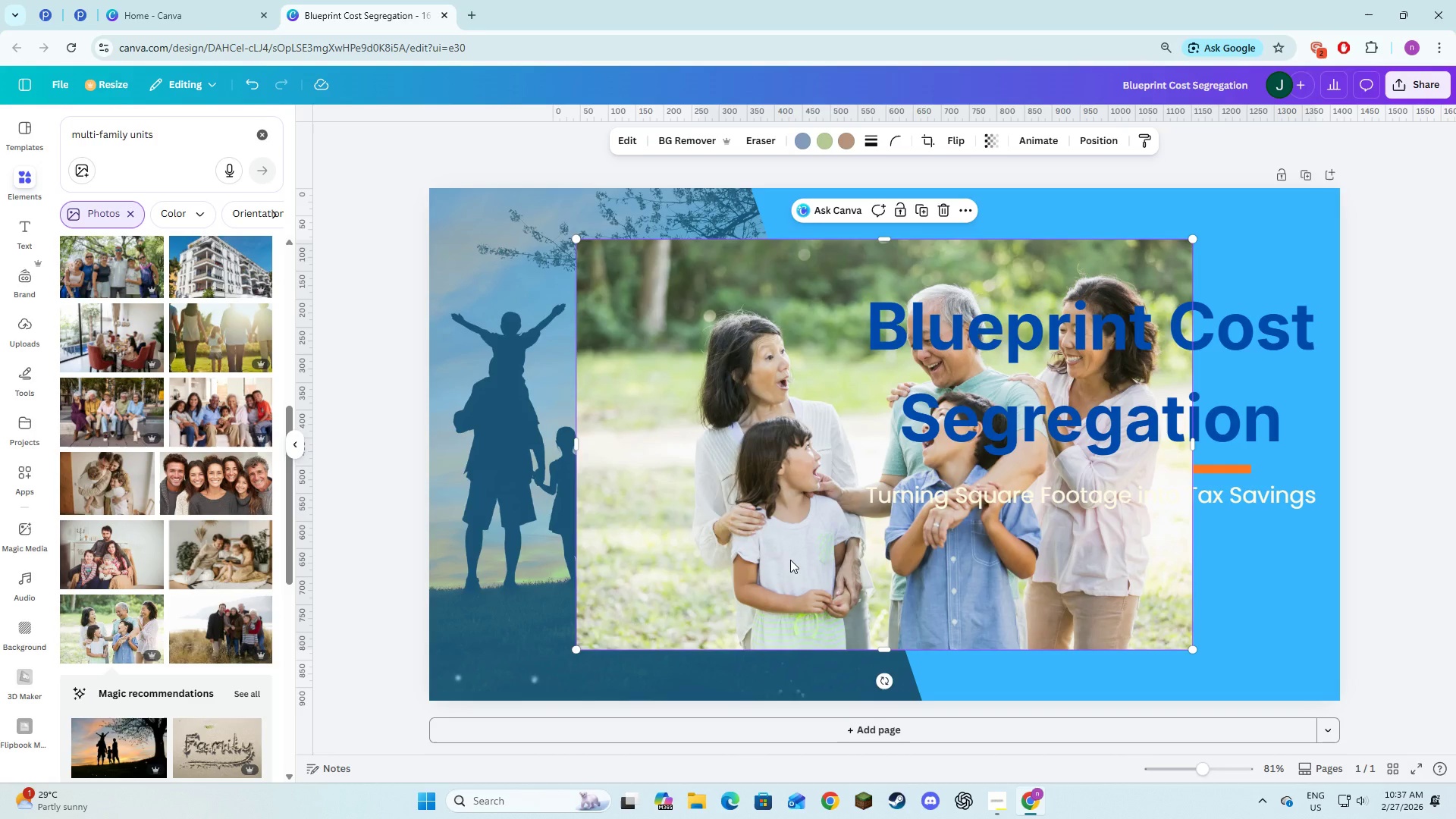 
left_click_drag(start_coordinate=[792, 559], to_coordinate=[623, 582])
 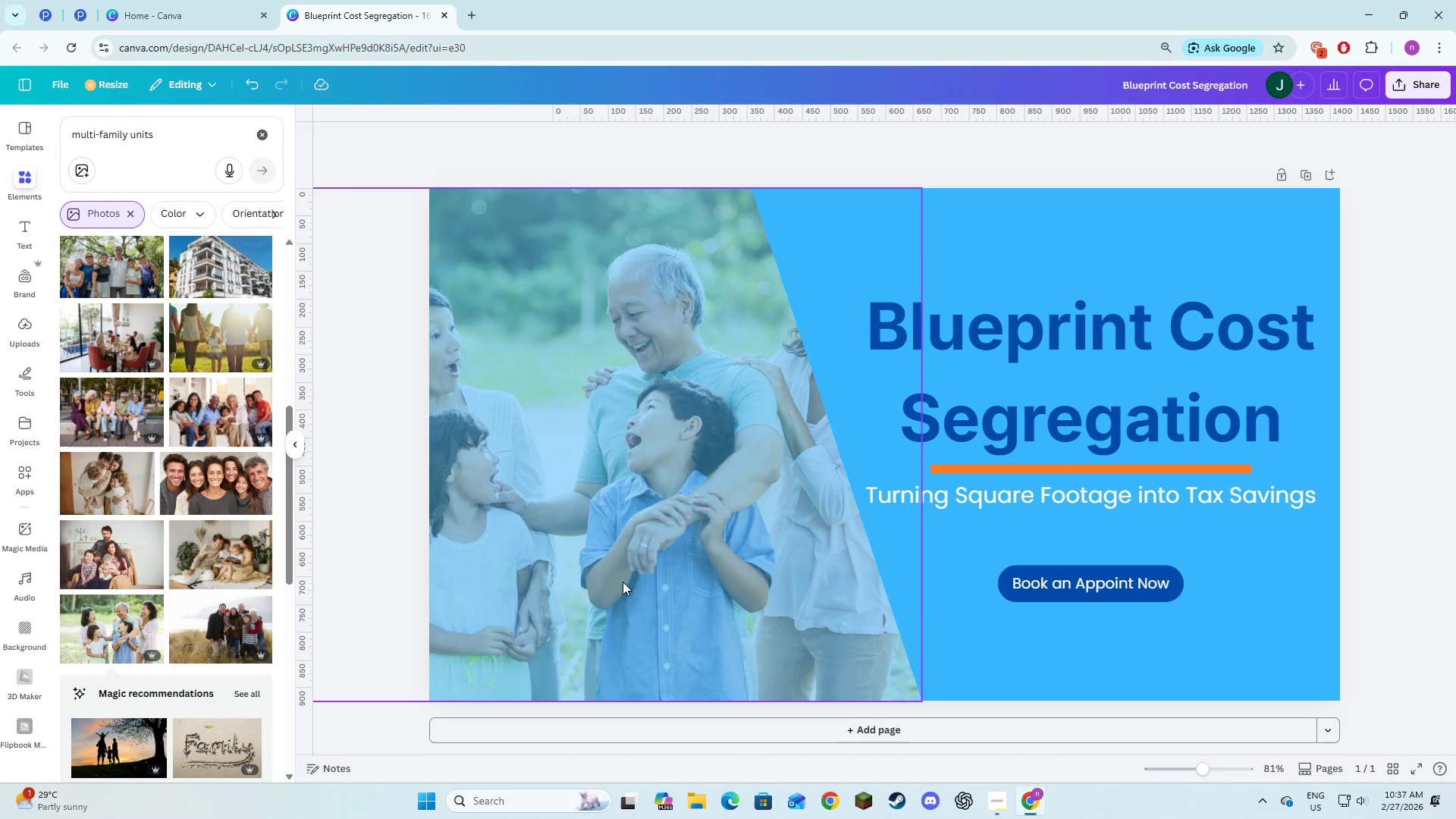 
scroll: coordinate [167, 576], scroll_direction: down, amount: 5.0
 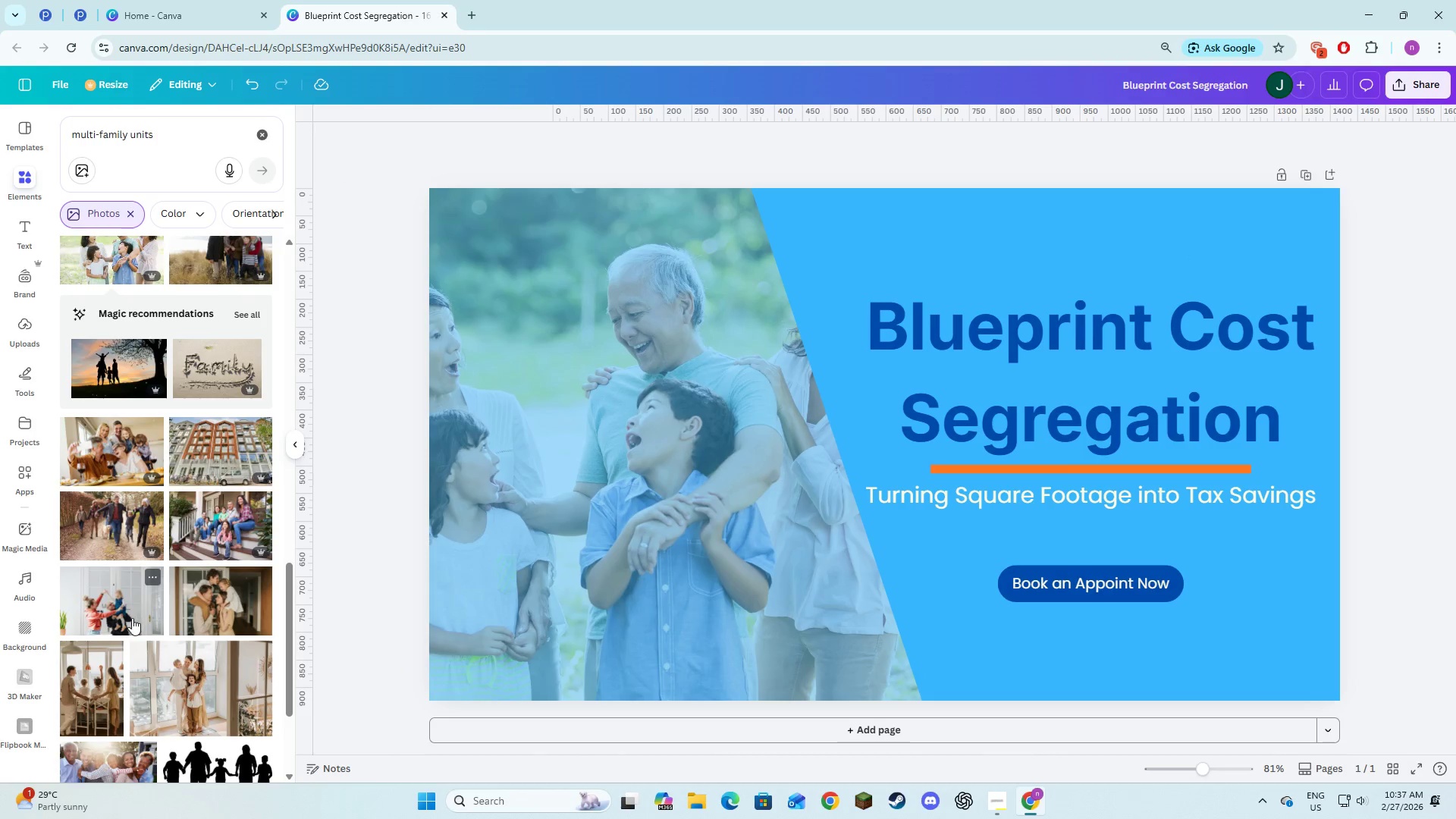 
mouse_move([71, 709])
 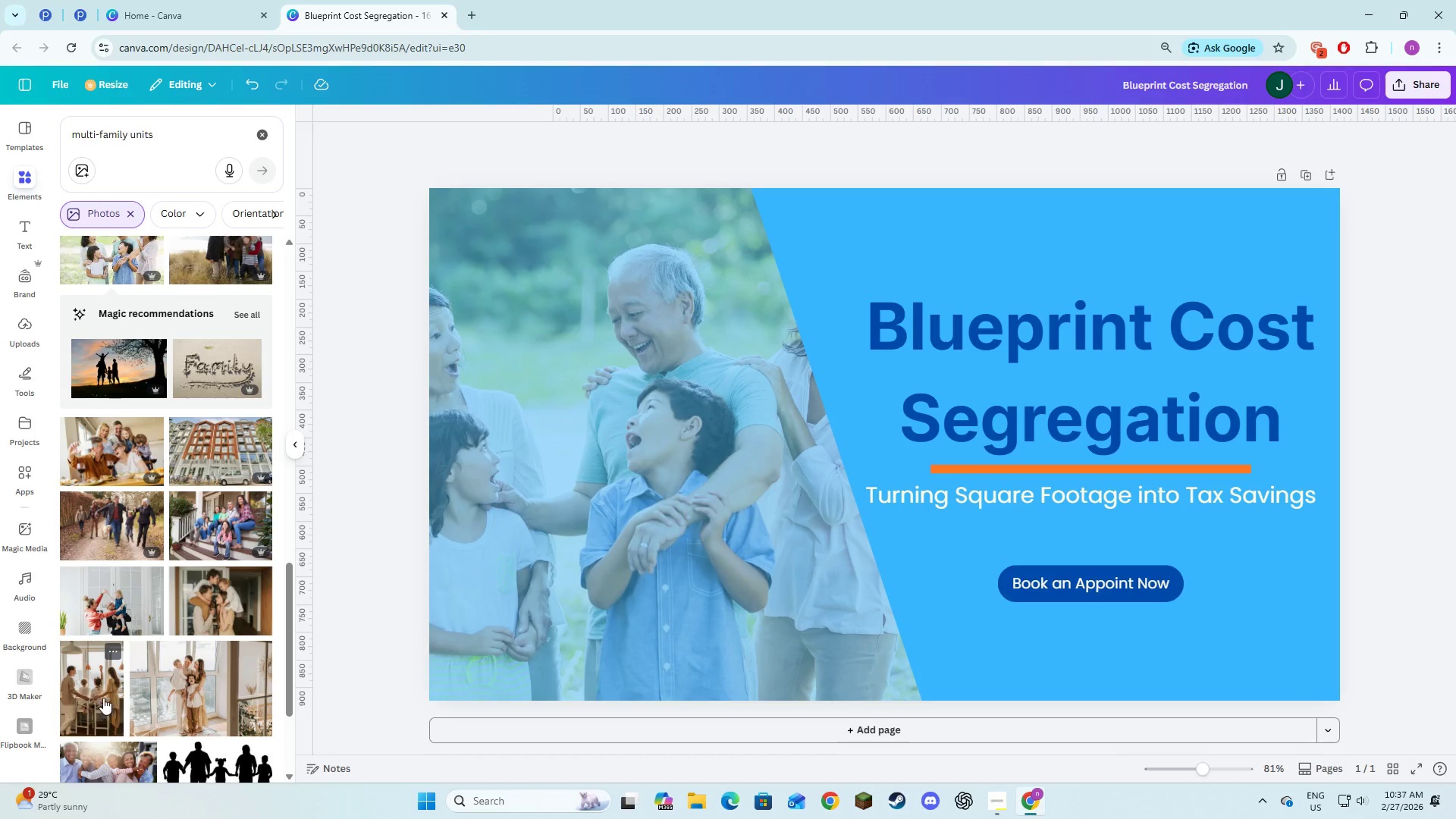 
scroll: coordinate [215, 630], scroll_direction: down, amount: 4.0
 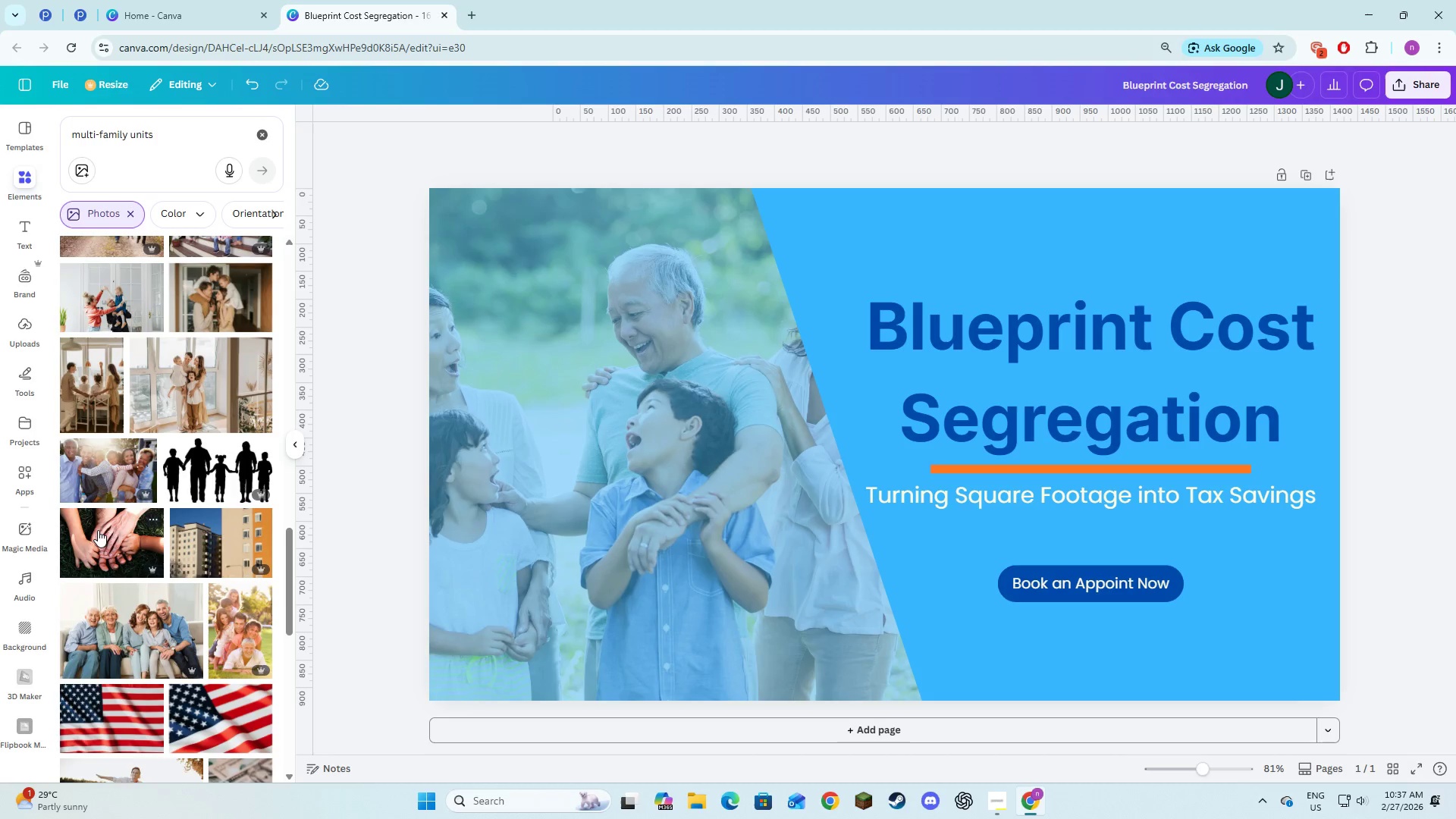 
left_click([98, 529])
 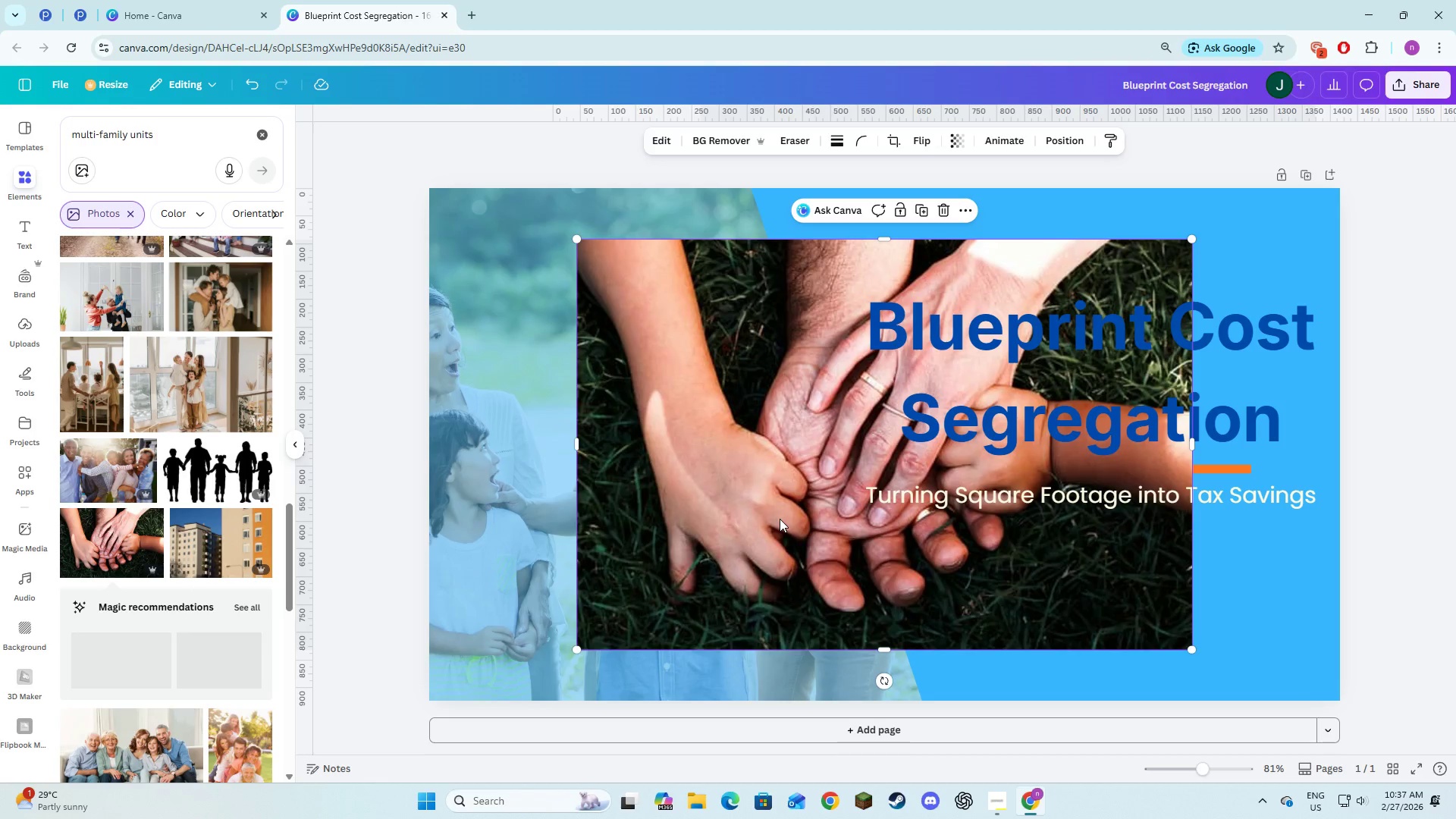 
left_click_drag(start_coordinate=[775, 529], to_coordinate=[660, 560])
 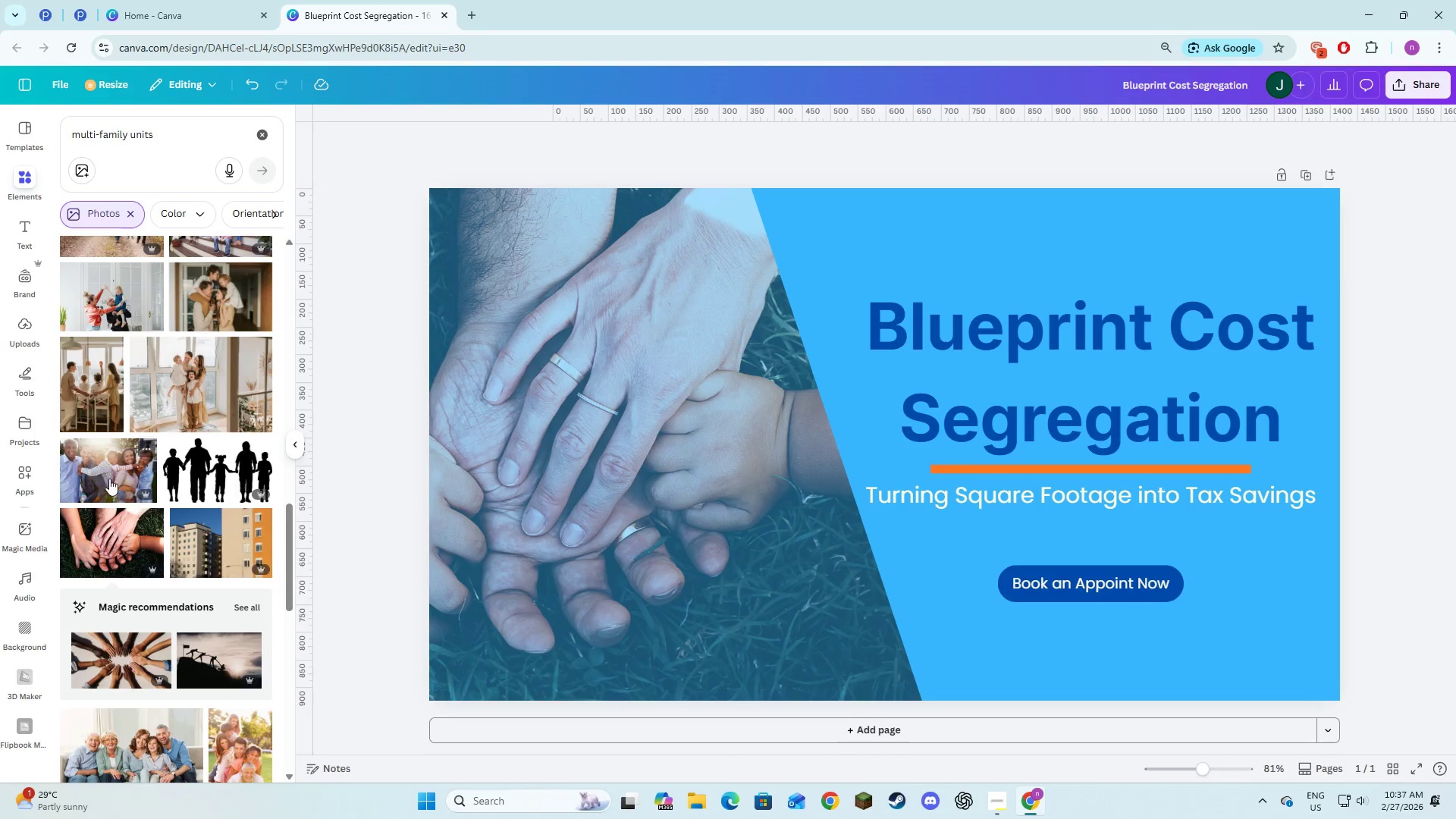 
wait(5.28)
 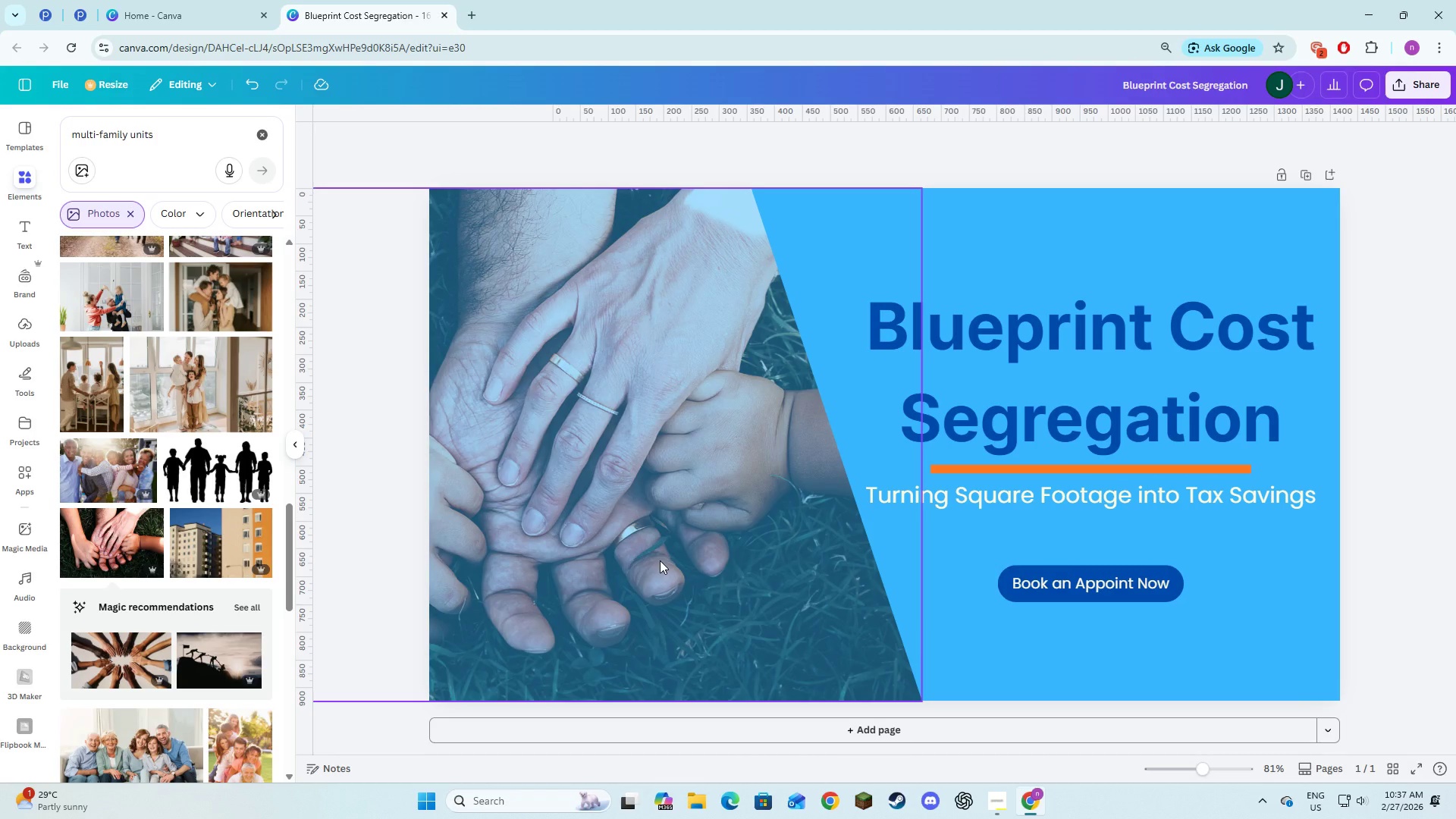 
left_click([84, 402])
 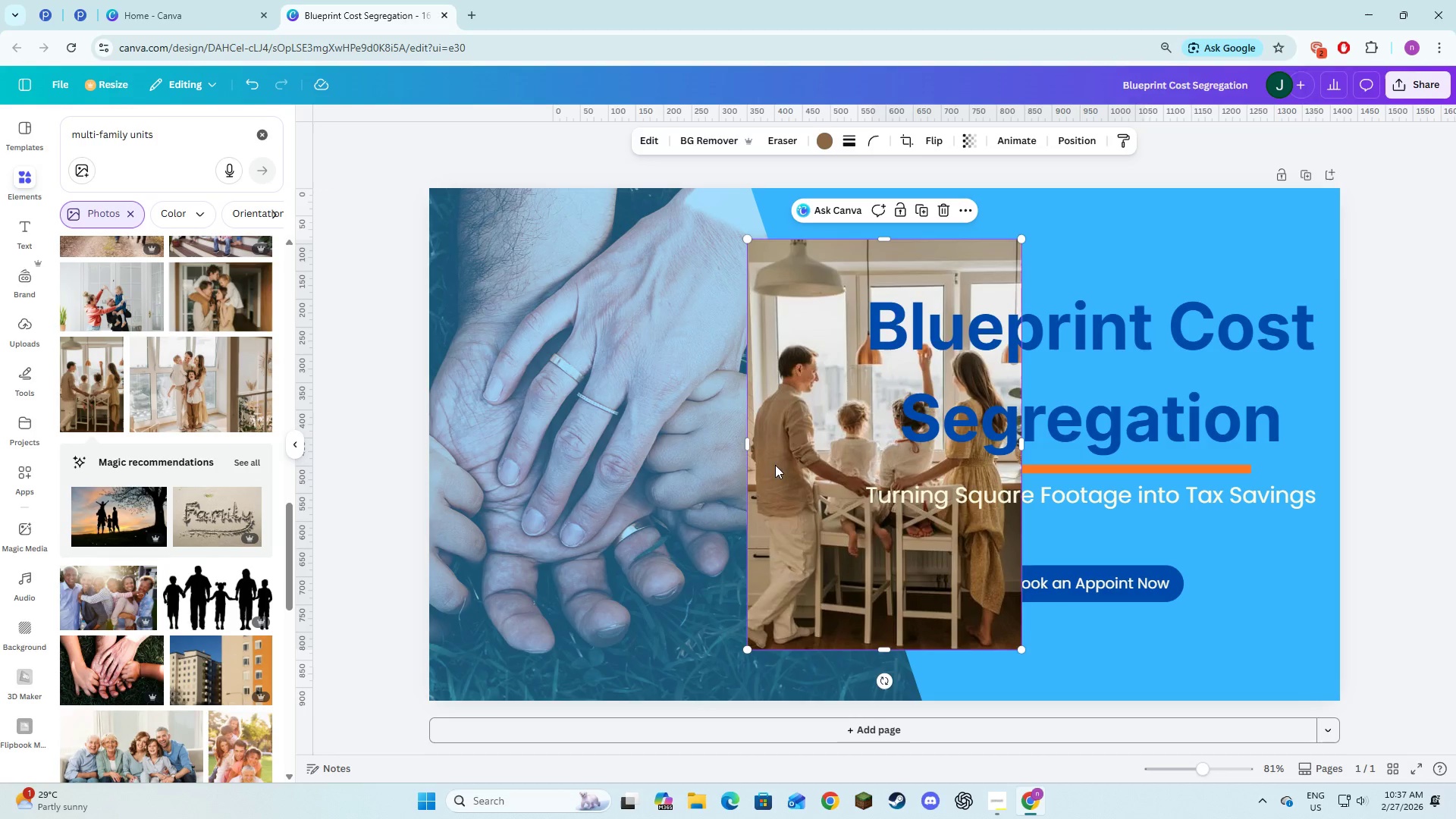 
left_click_drag(start_coordinate=[808, 503], to_coordinate=[709, 514])
 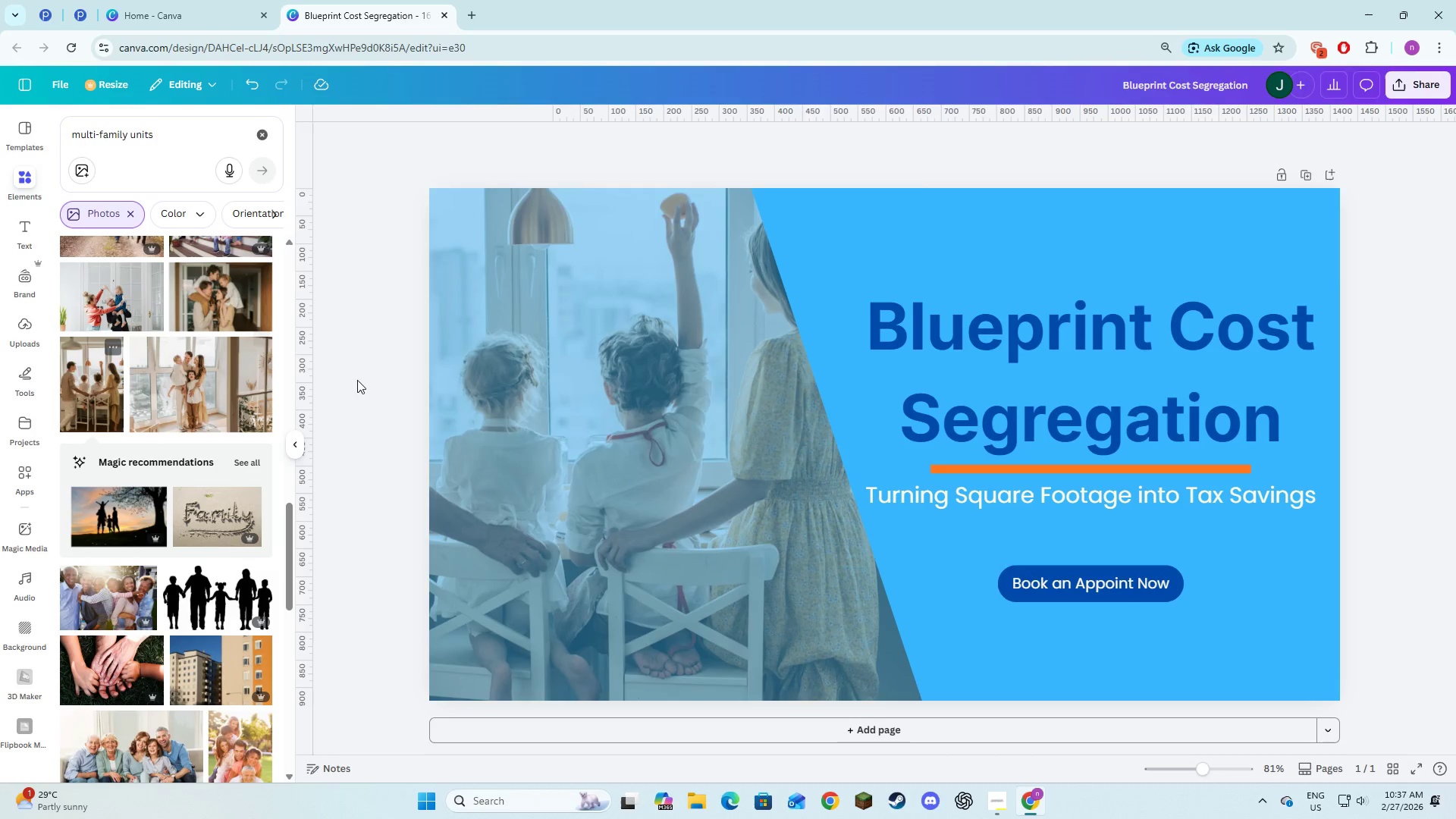 
double_click([558, 392])
 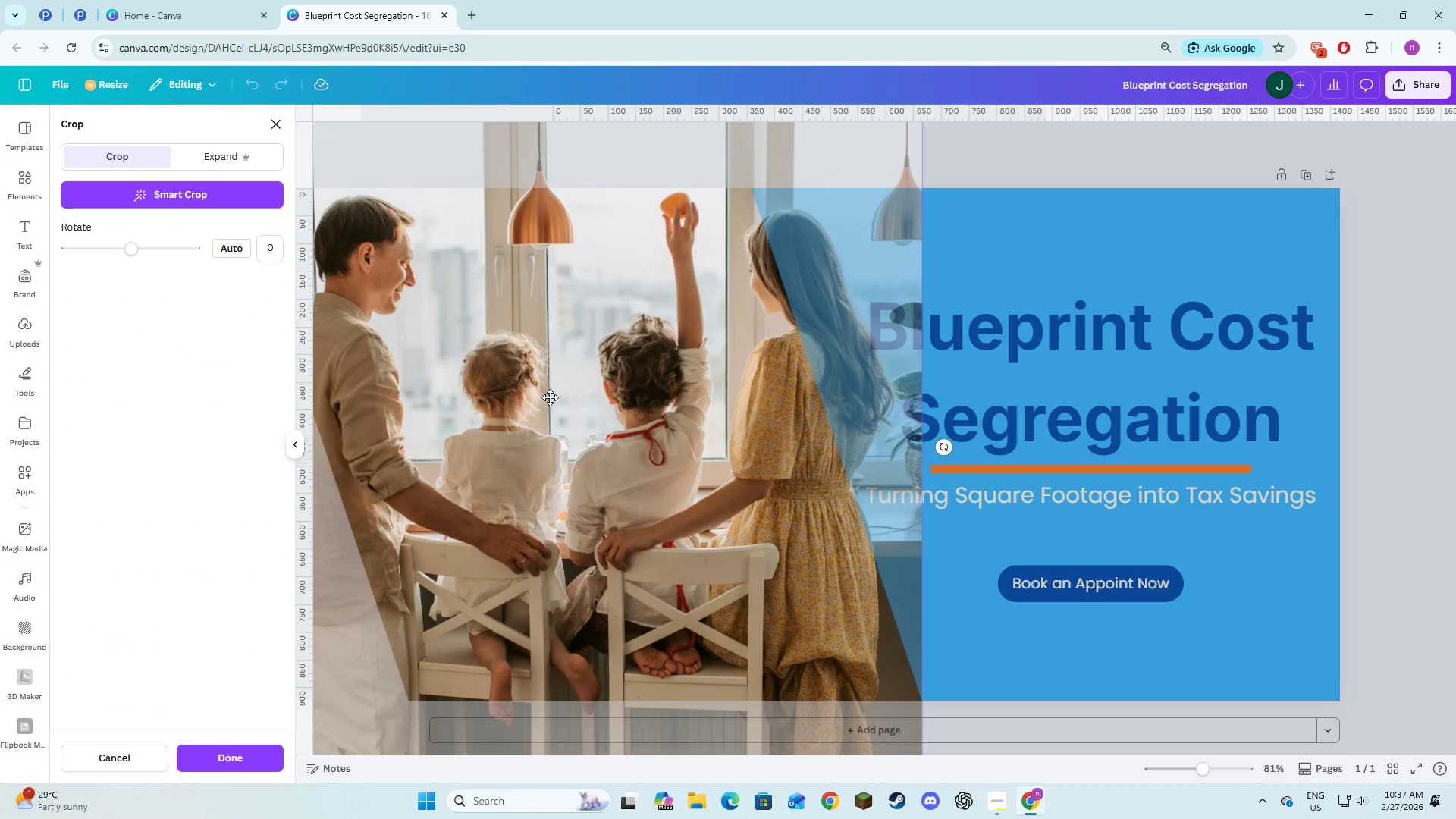 
left_click_drag(start_coordinate=[550, 397], to_coordinate=[606, 397])
 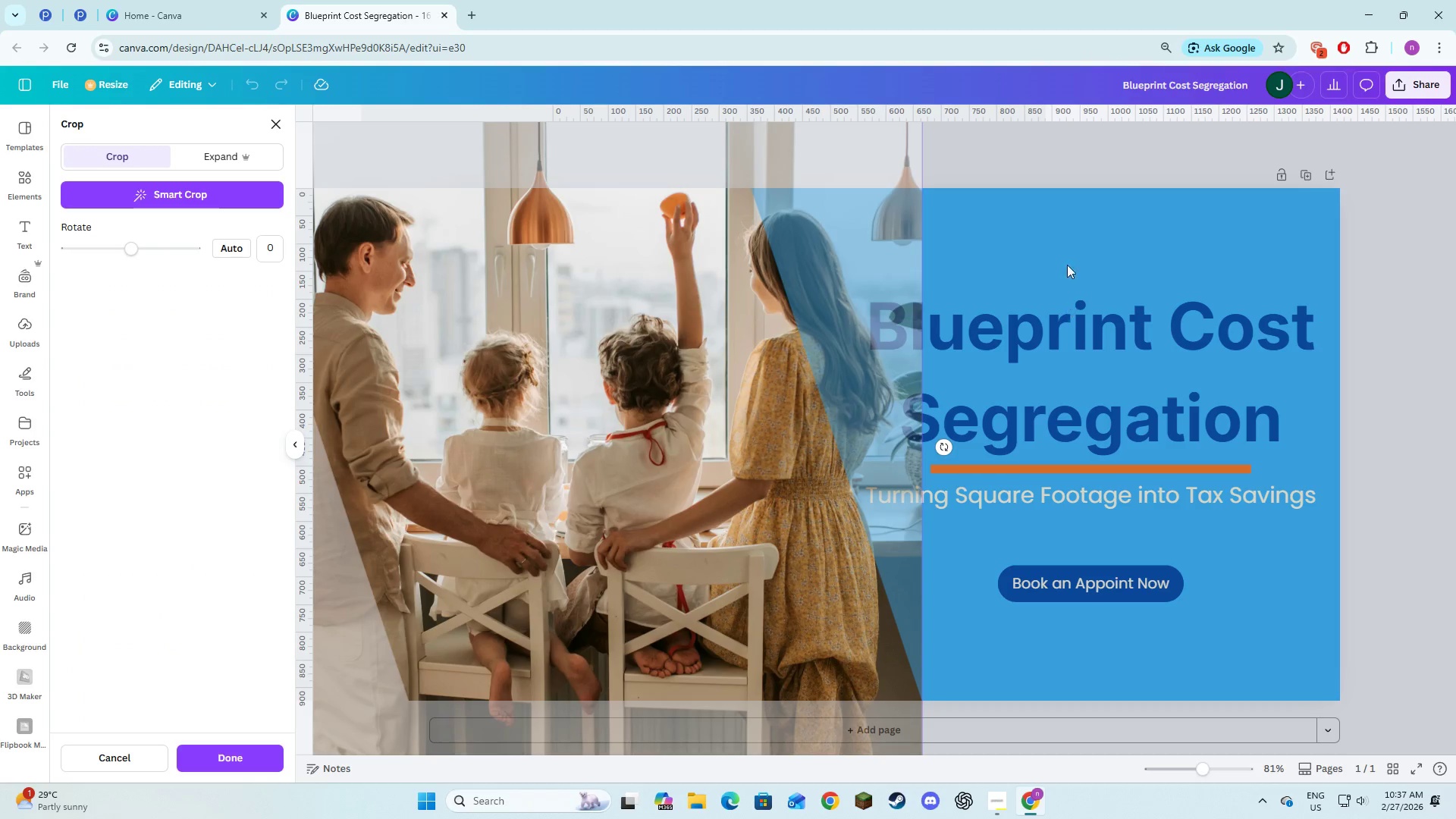 
left_click([1067, 236])
 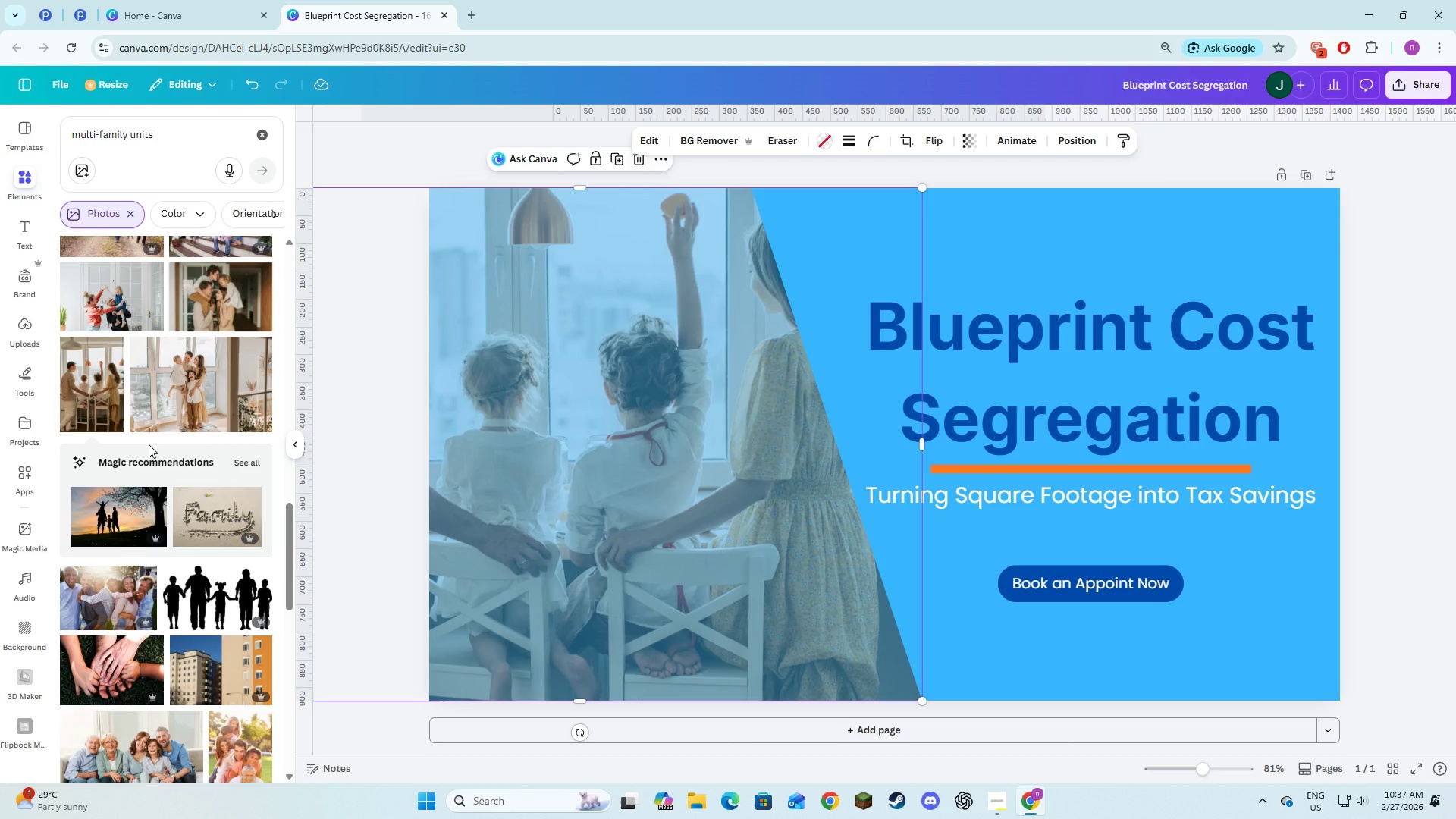 
scroll: coordinate [168, 461], scroll_direction: up, amount: 5.0
 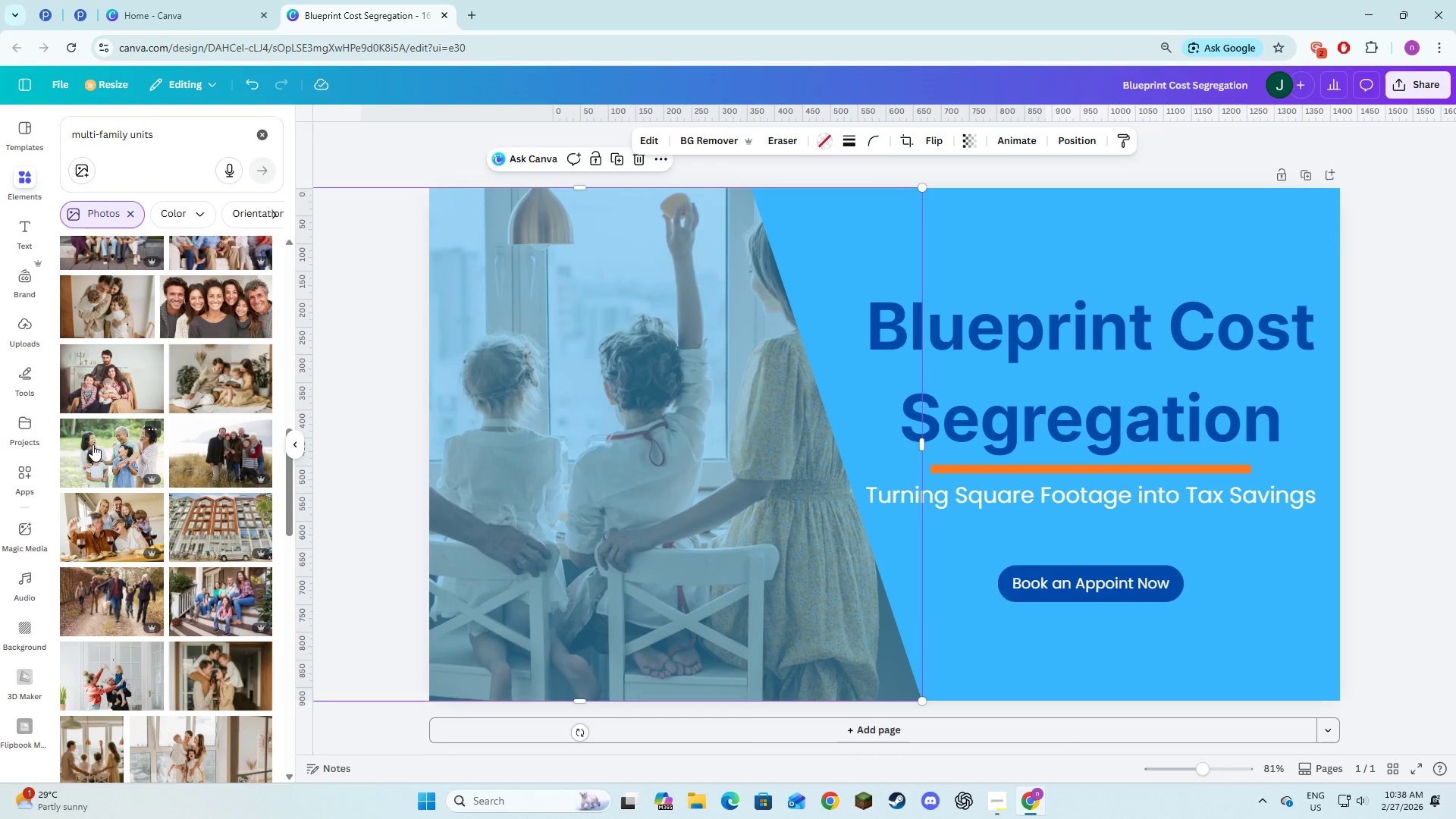 
left_click([96, 448])
 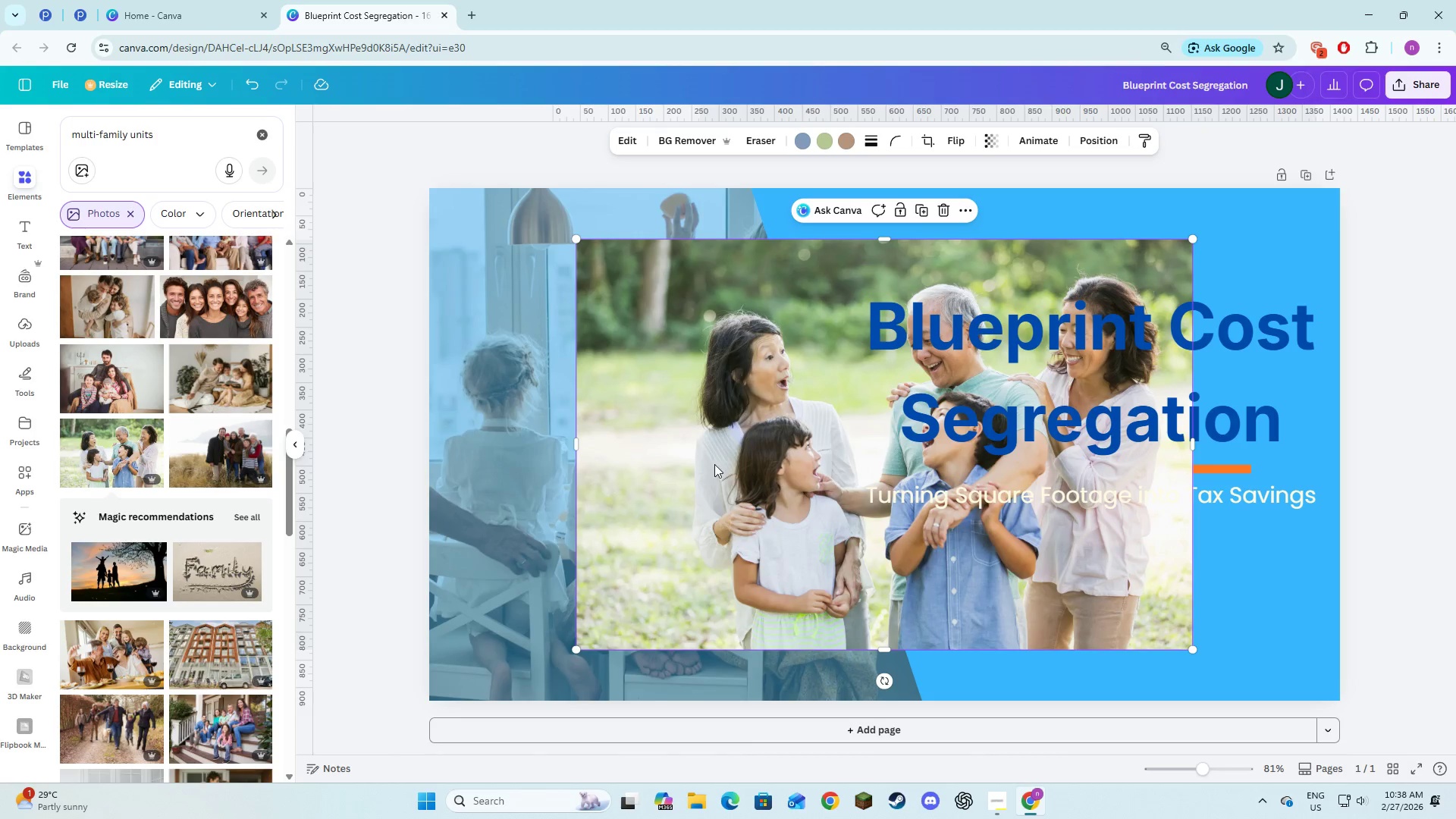 
left_click_drag(start_coordinate=[760, 483], to_coordinate=[604, 507])
 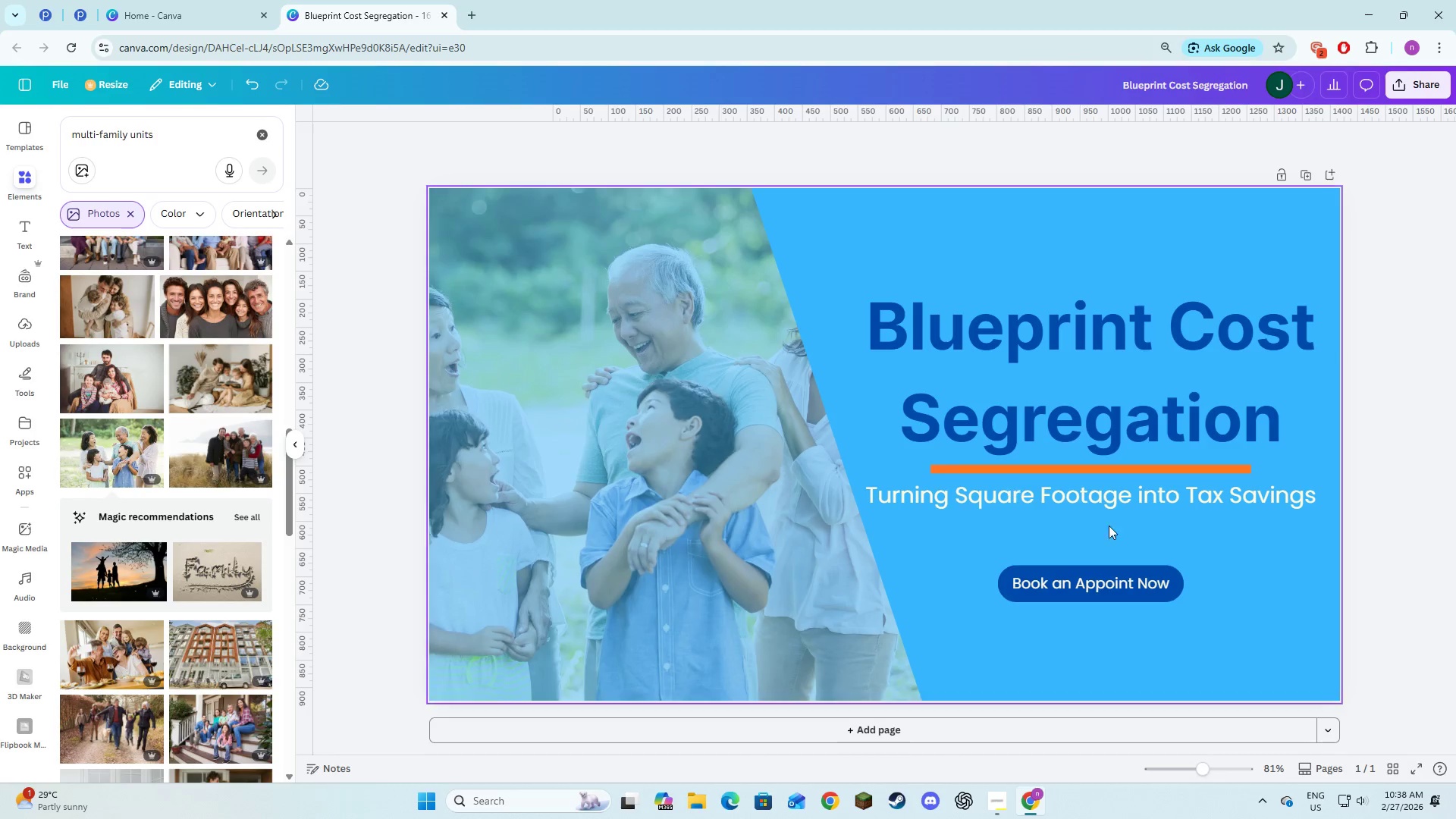 
wait(9.02)
 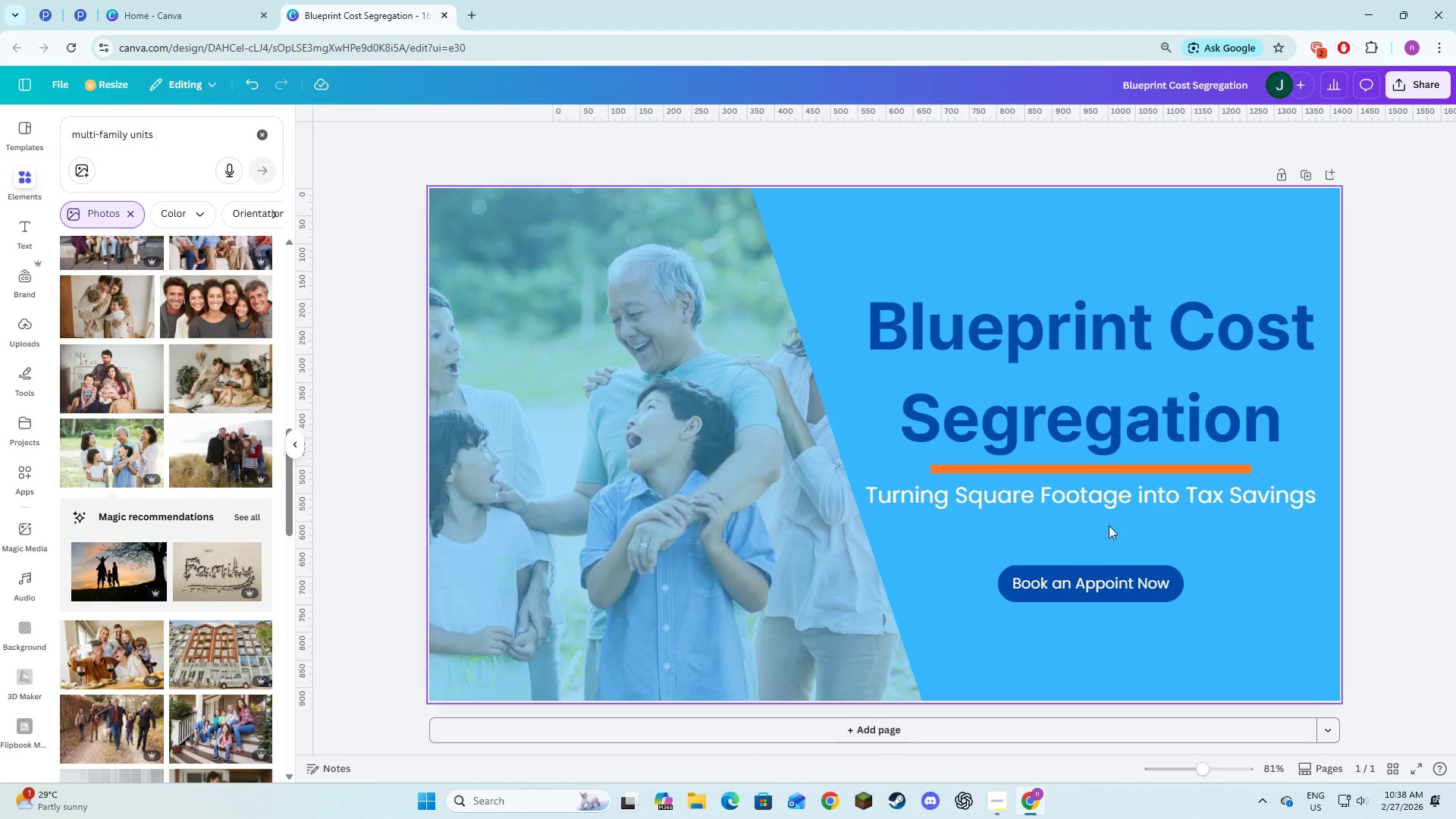 
scroll: coordinate [218, 459], scroll_direction: down, amount: 8.0
 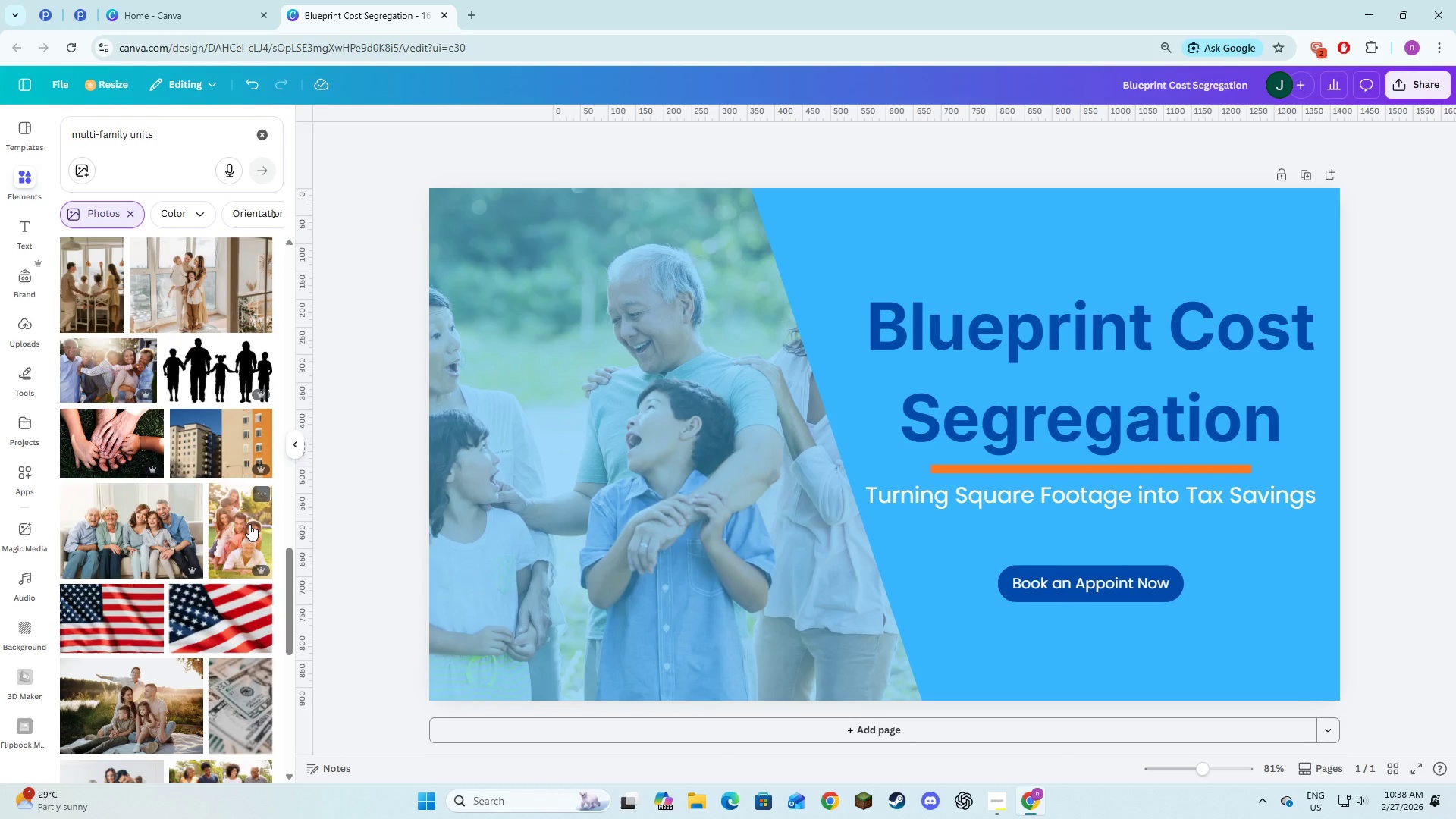 
left_click([249, 524])
 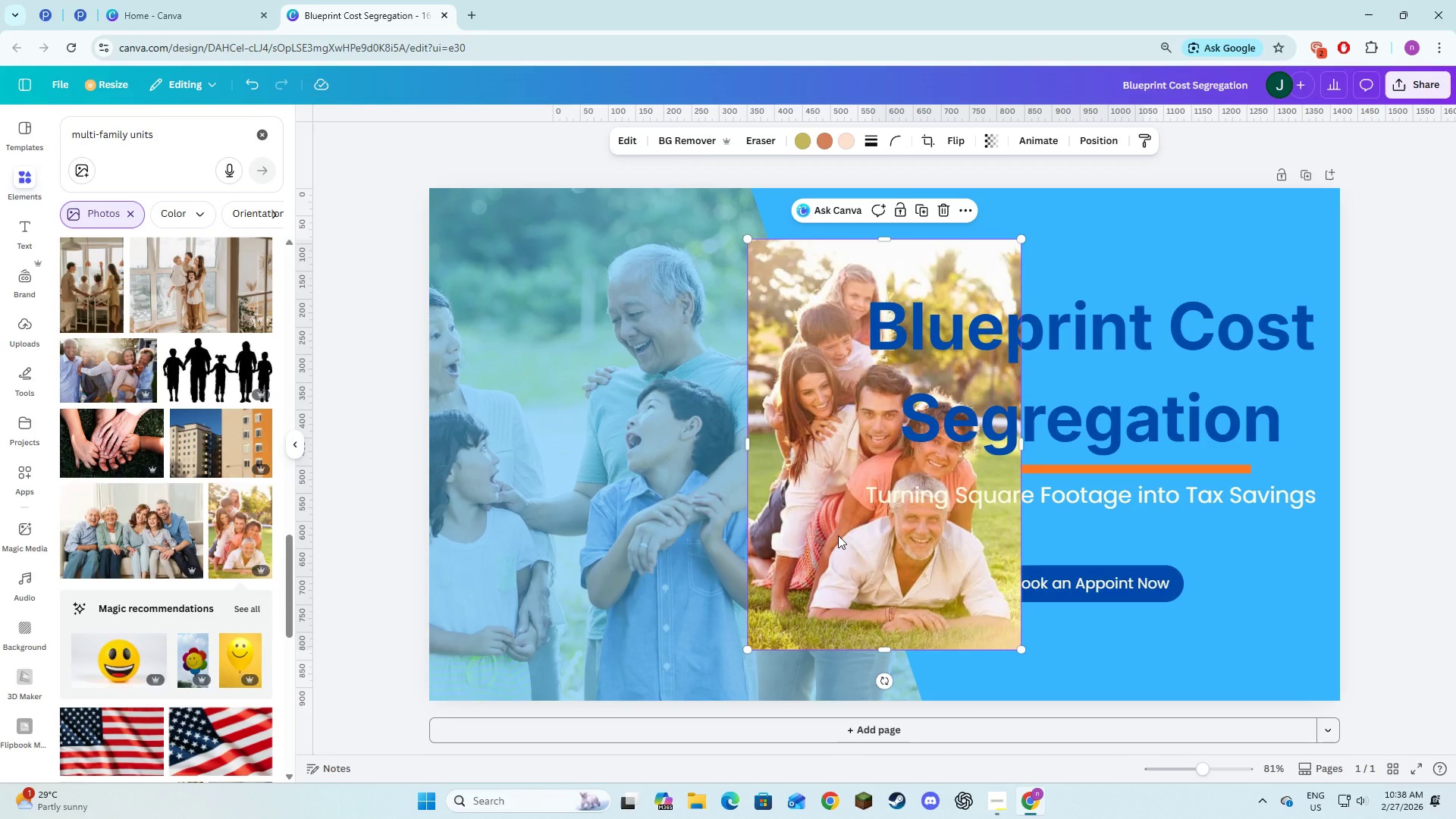 
left_click_drag(start_coordinate=[838, 535], to_coordinate=[619, 548])
 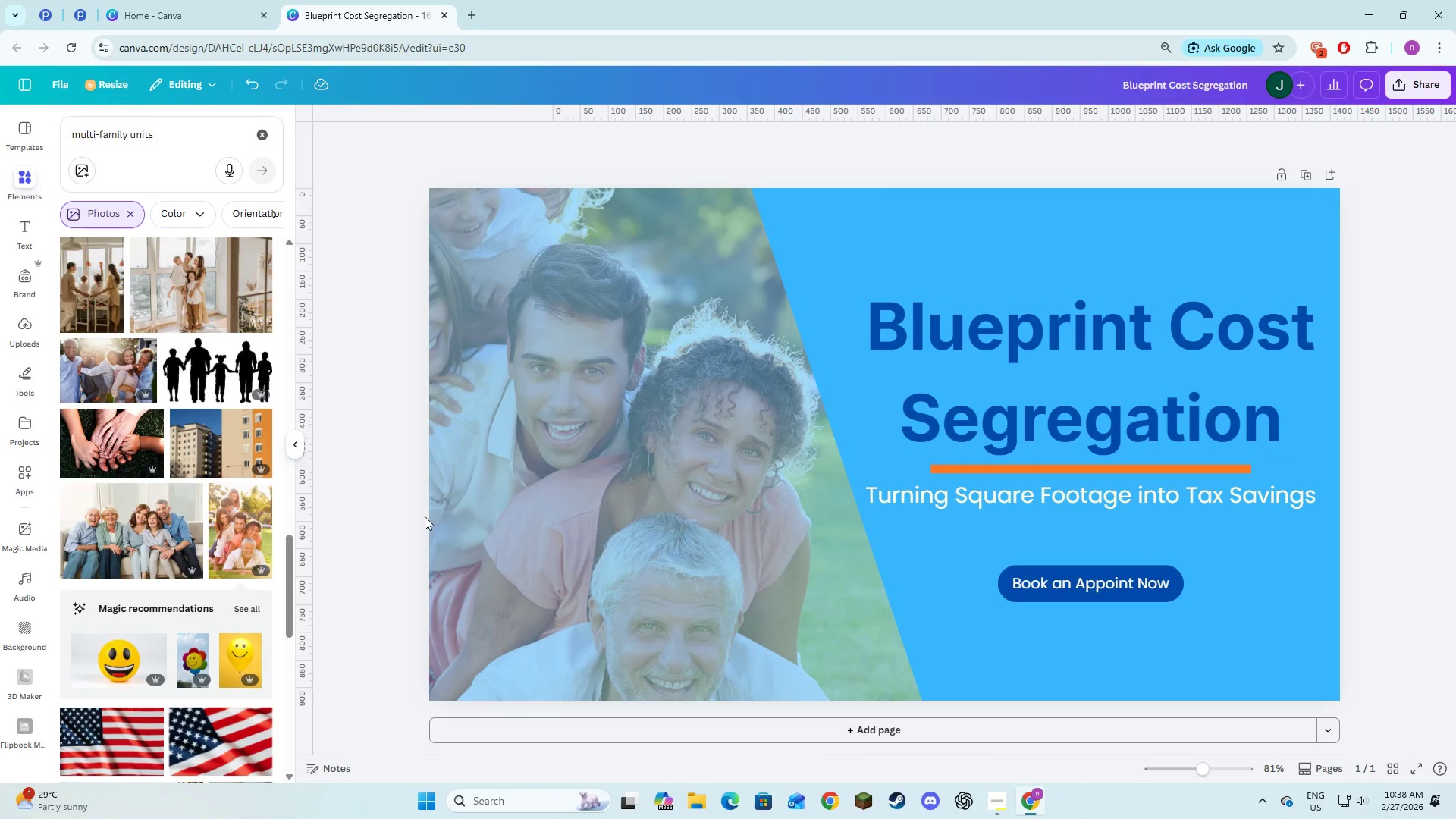 
key(Control+ControlLeft)
 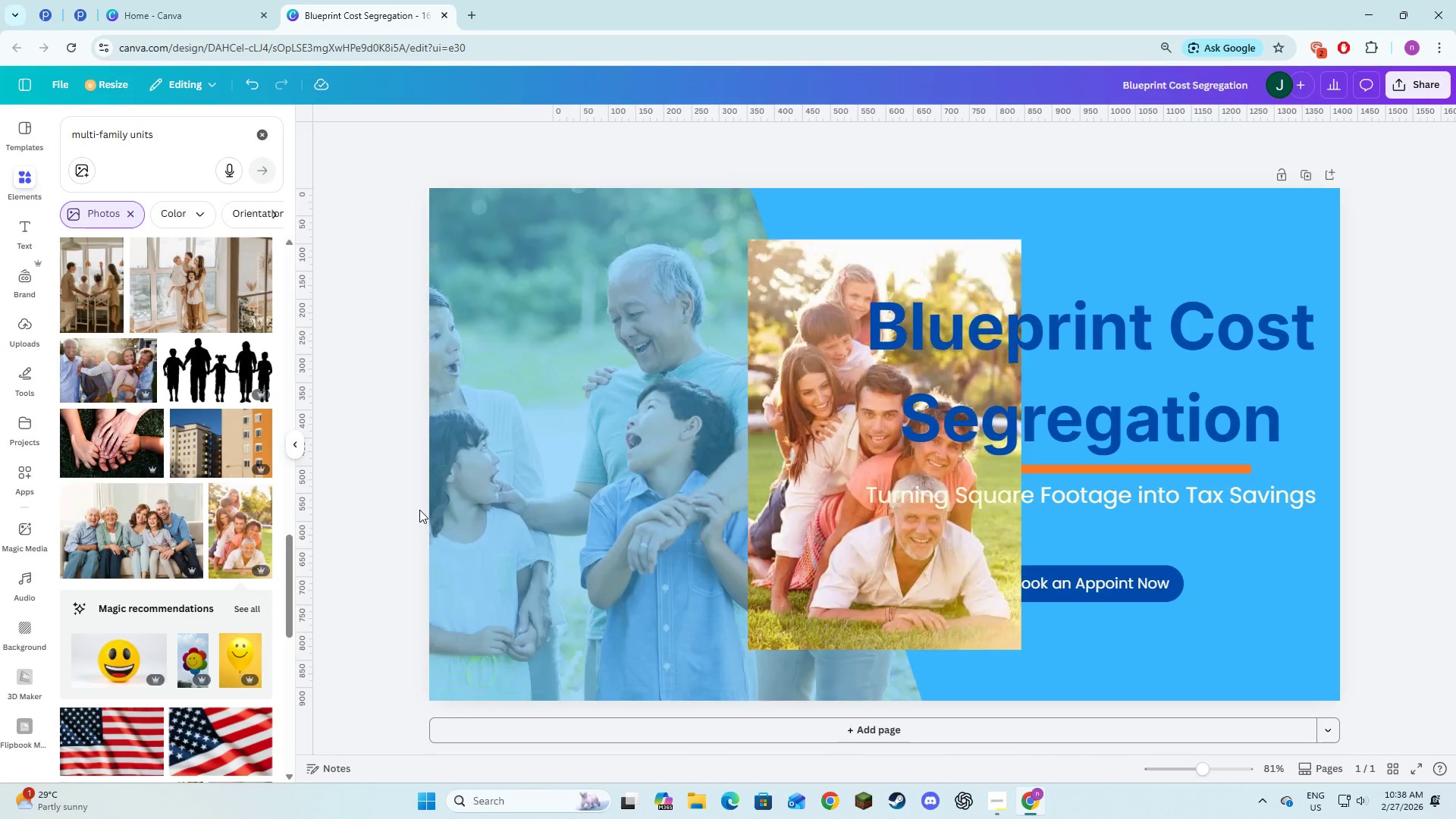 
key(Control+Z)
 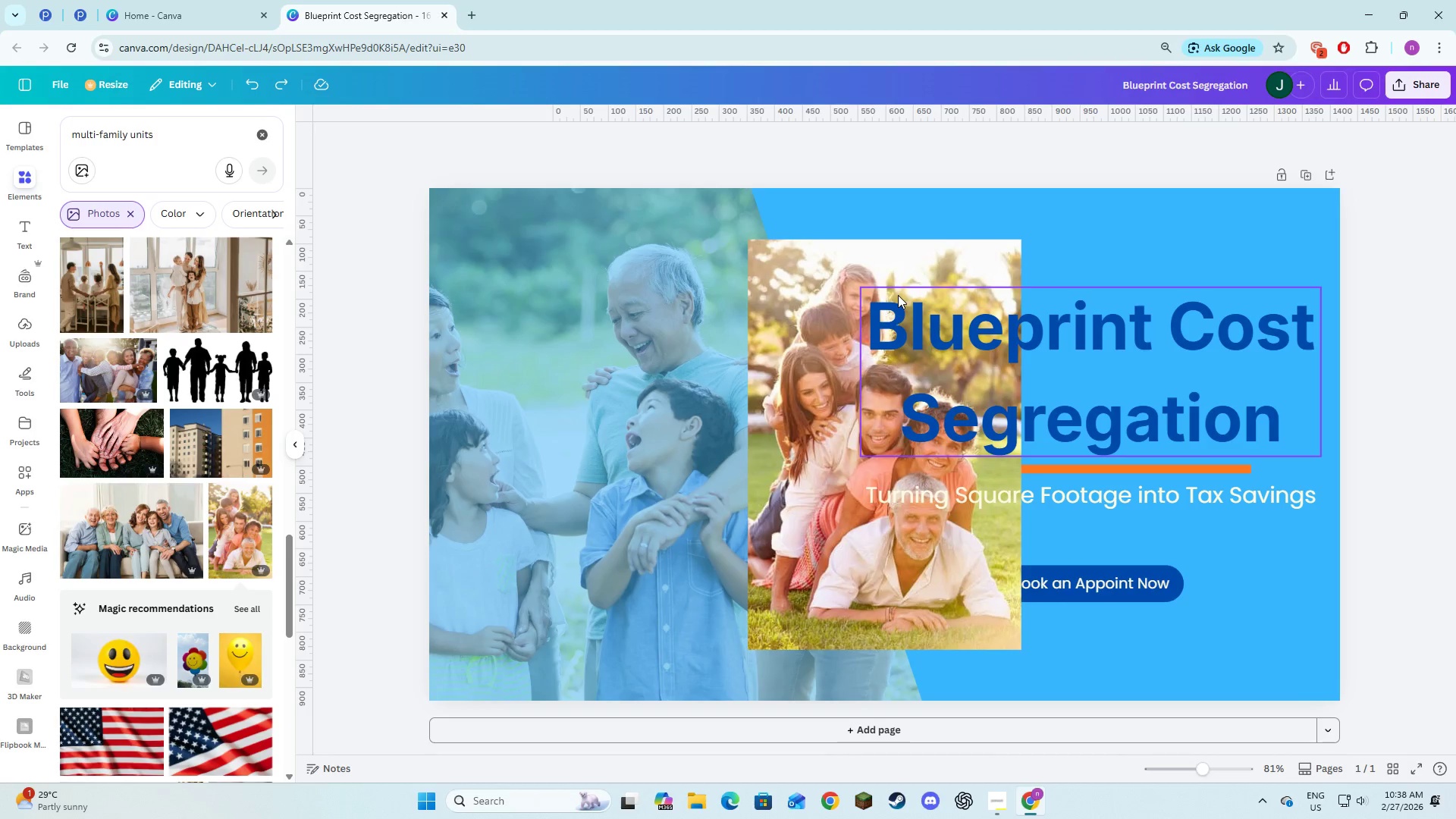 
left_click([858, 268])
 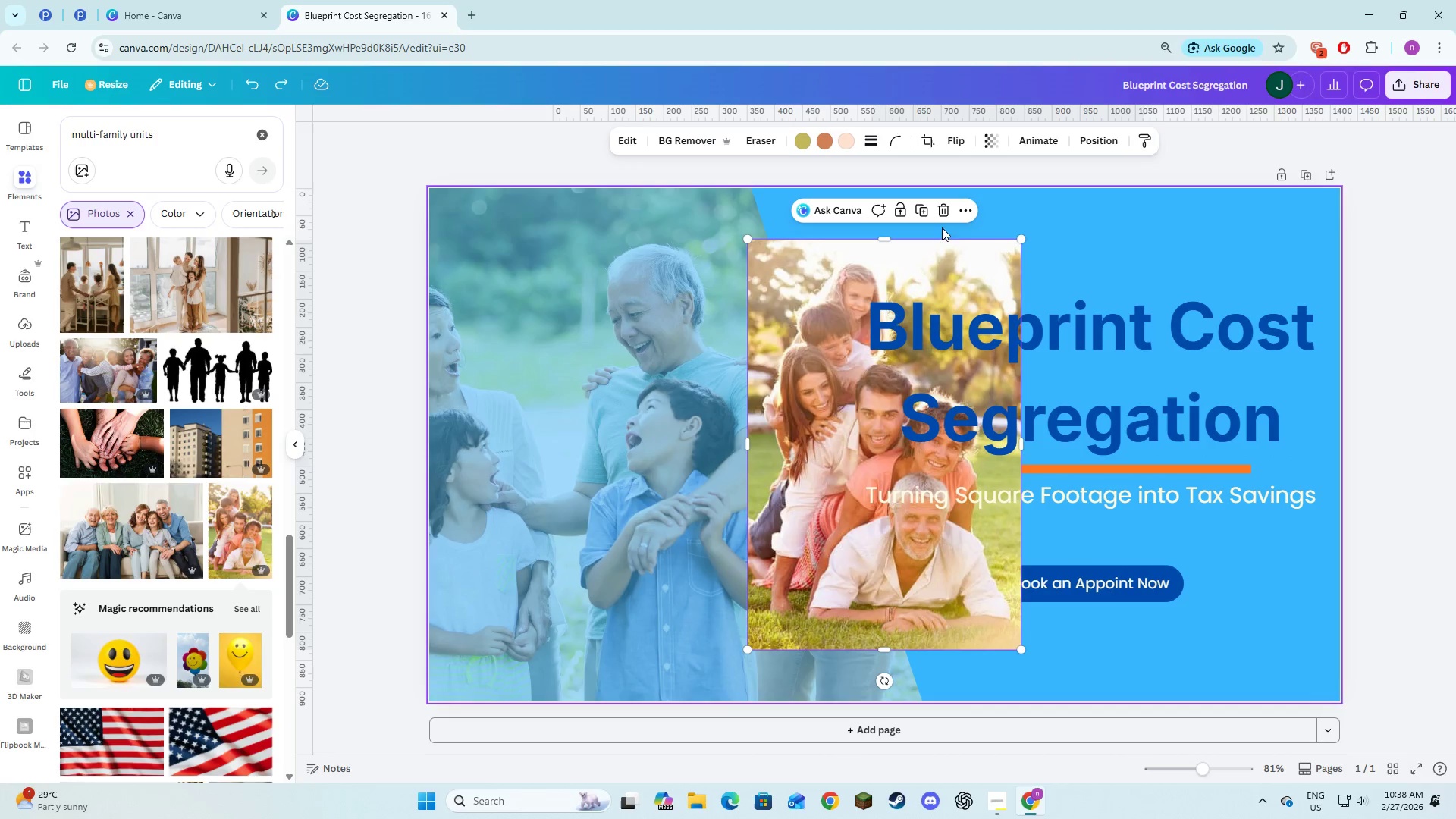 
left_click([944, 213])
 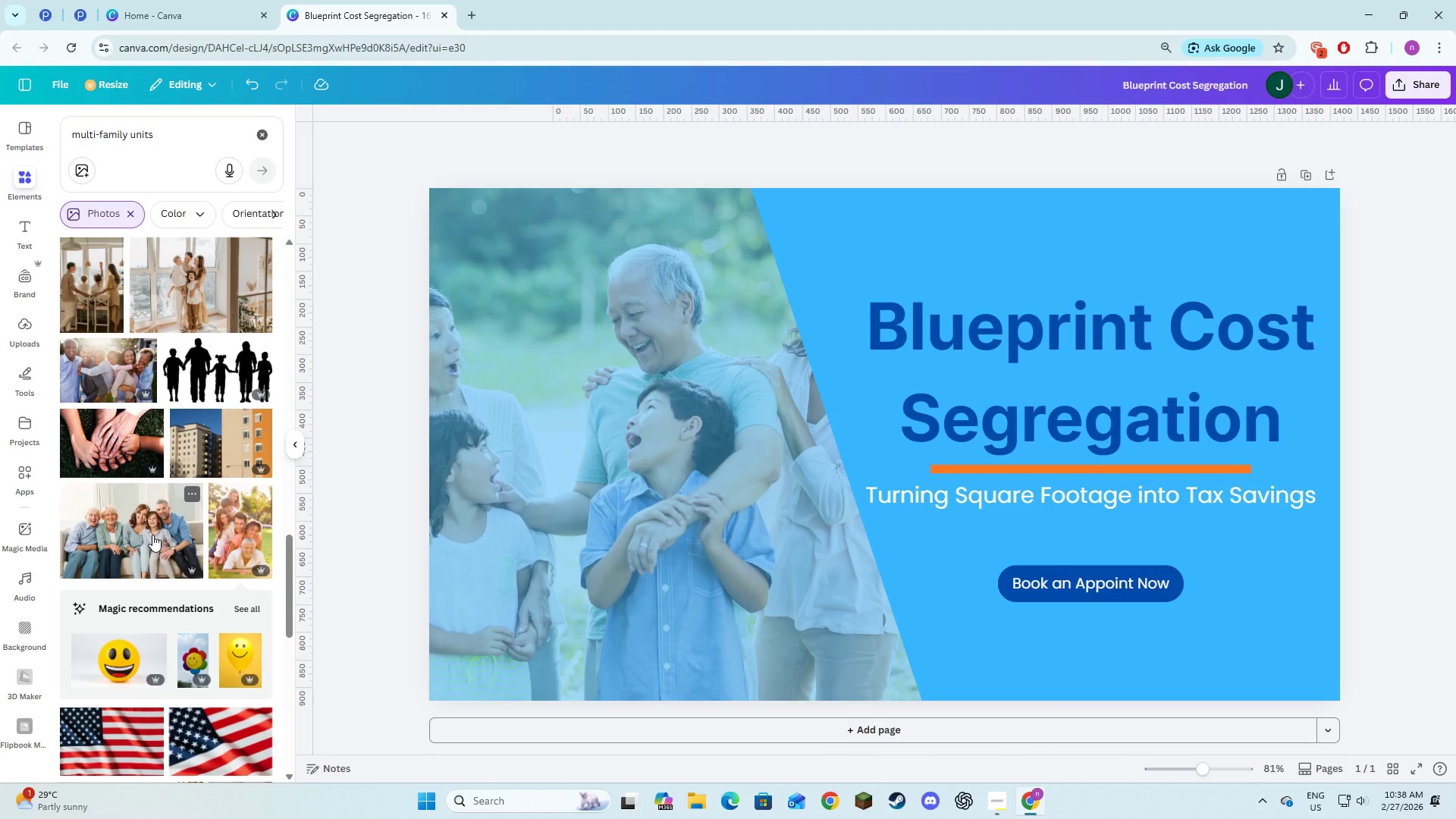 
scroll: coordinate [152, 544], scroll_direction: down, amount: 3.0
 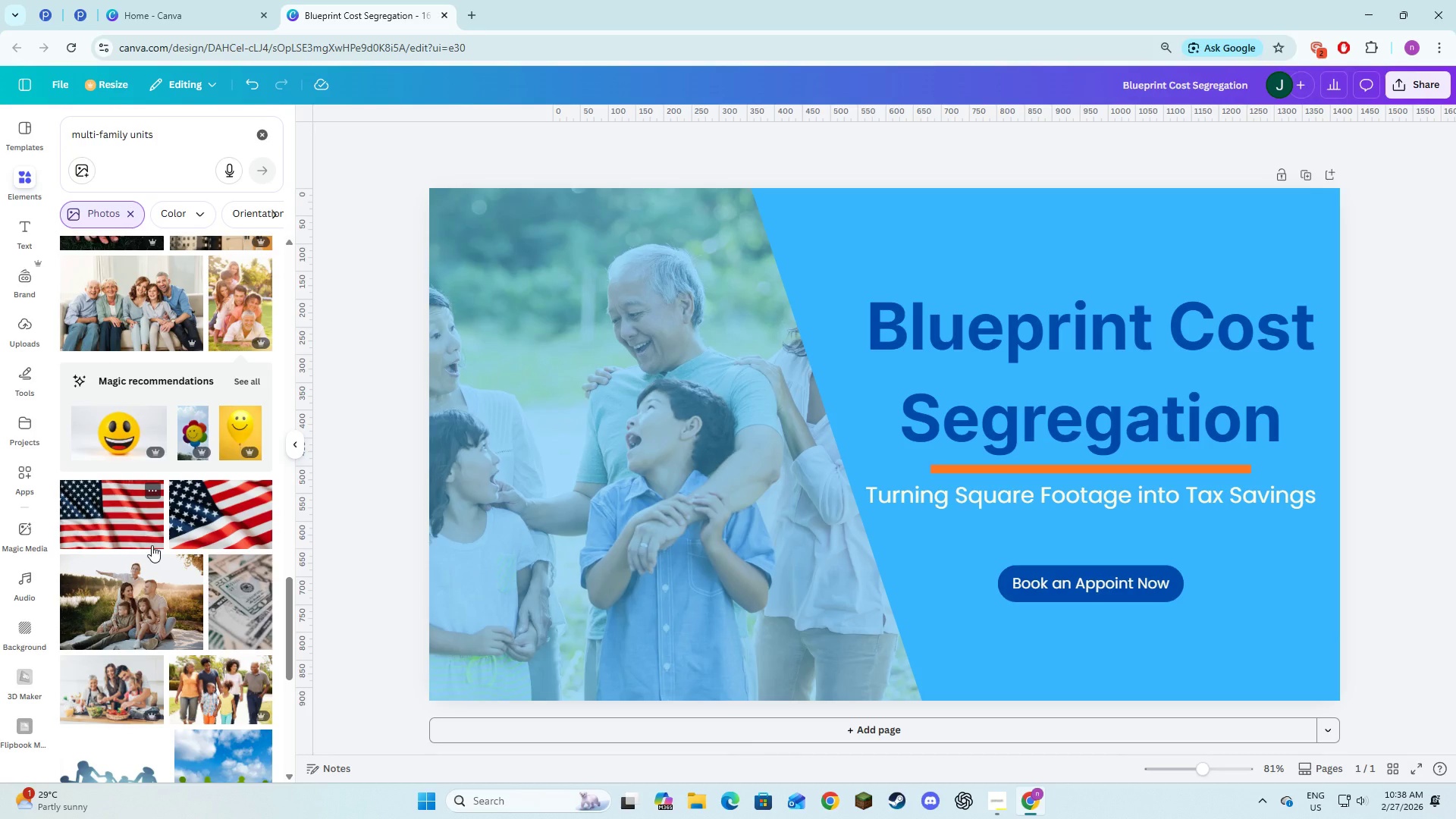 
double_click([527, 549])
 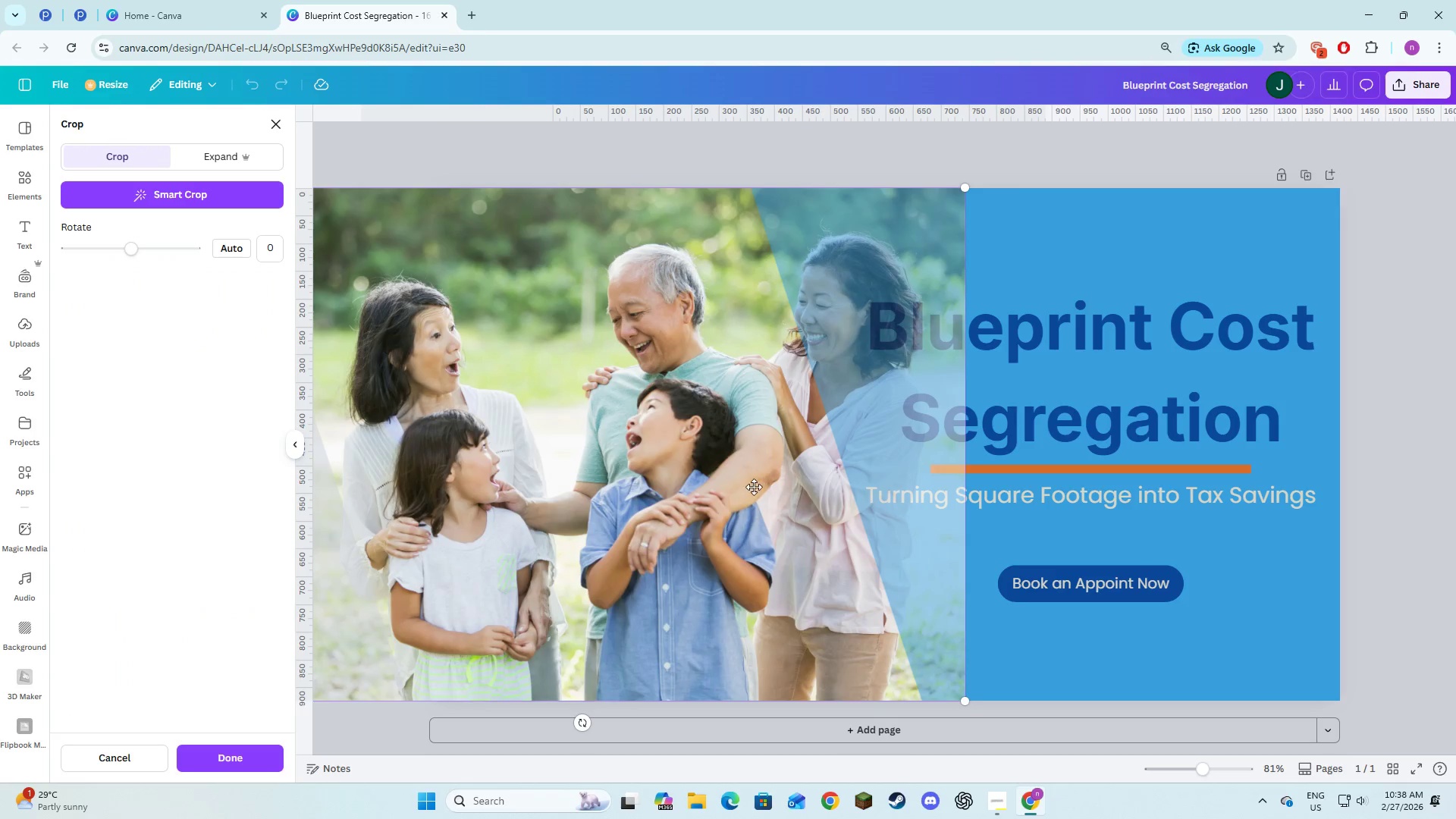 
left_click_drag(start_coordinate=[752, 488], to_coordinate=[673, 506])
 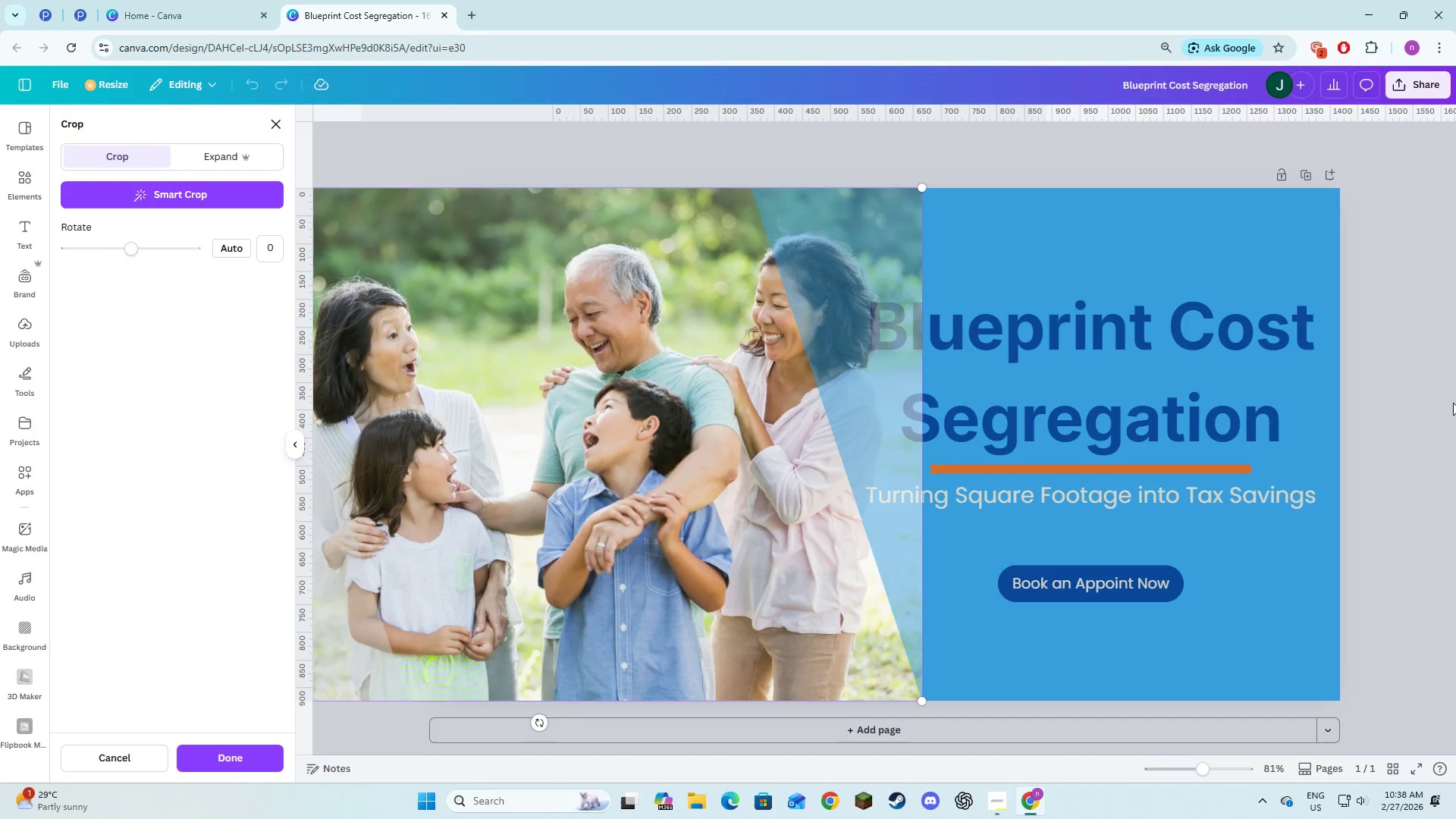 
left_click([1446, 412])
 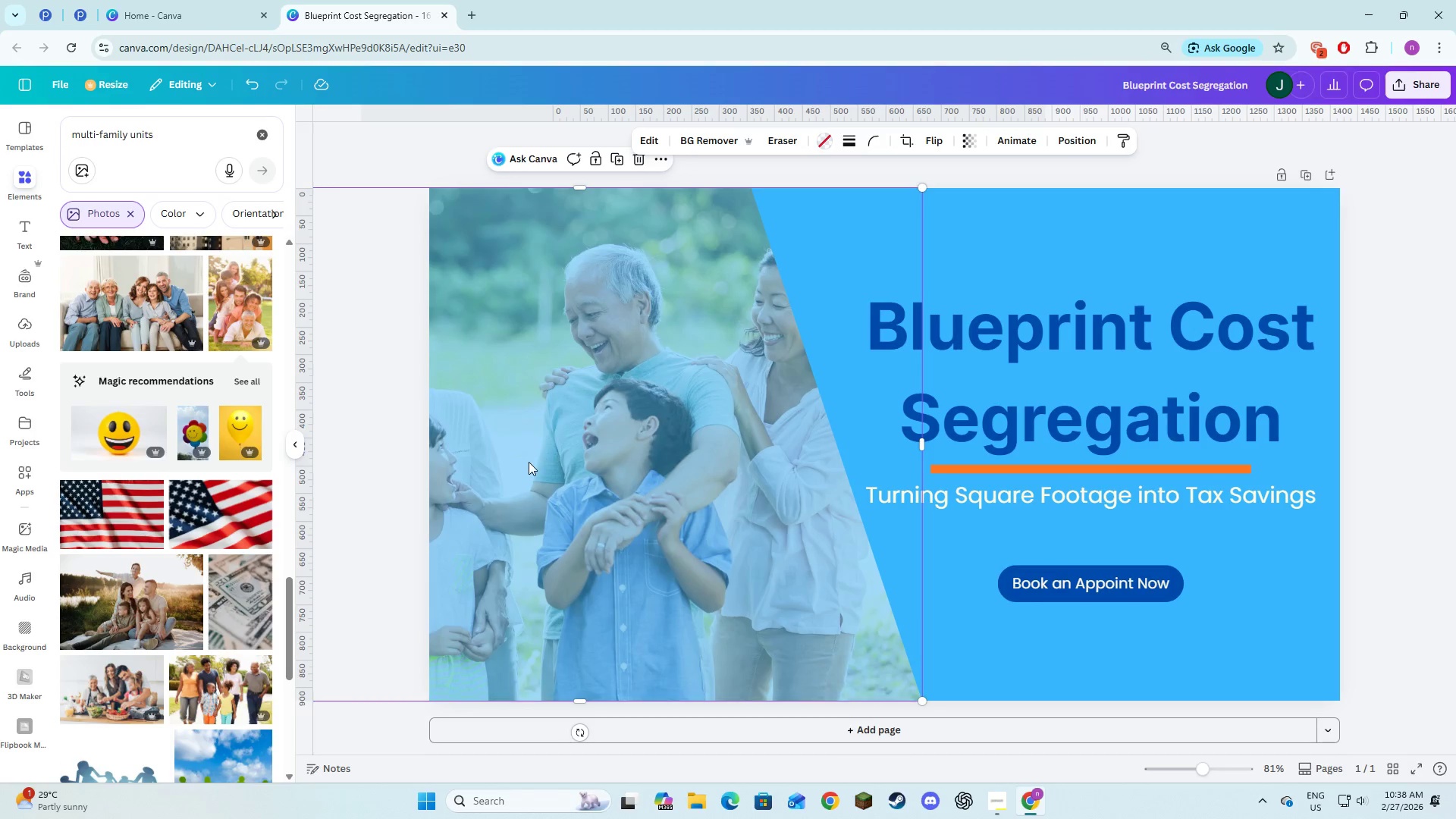 
double_click([528, 463])
 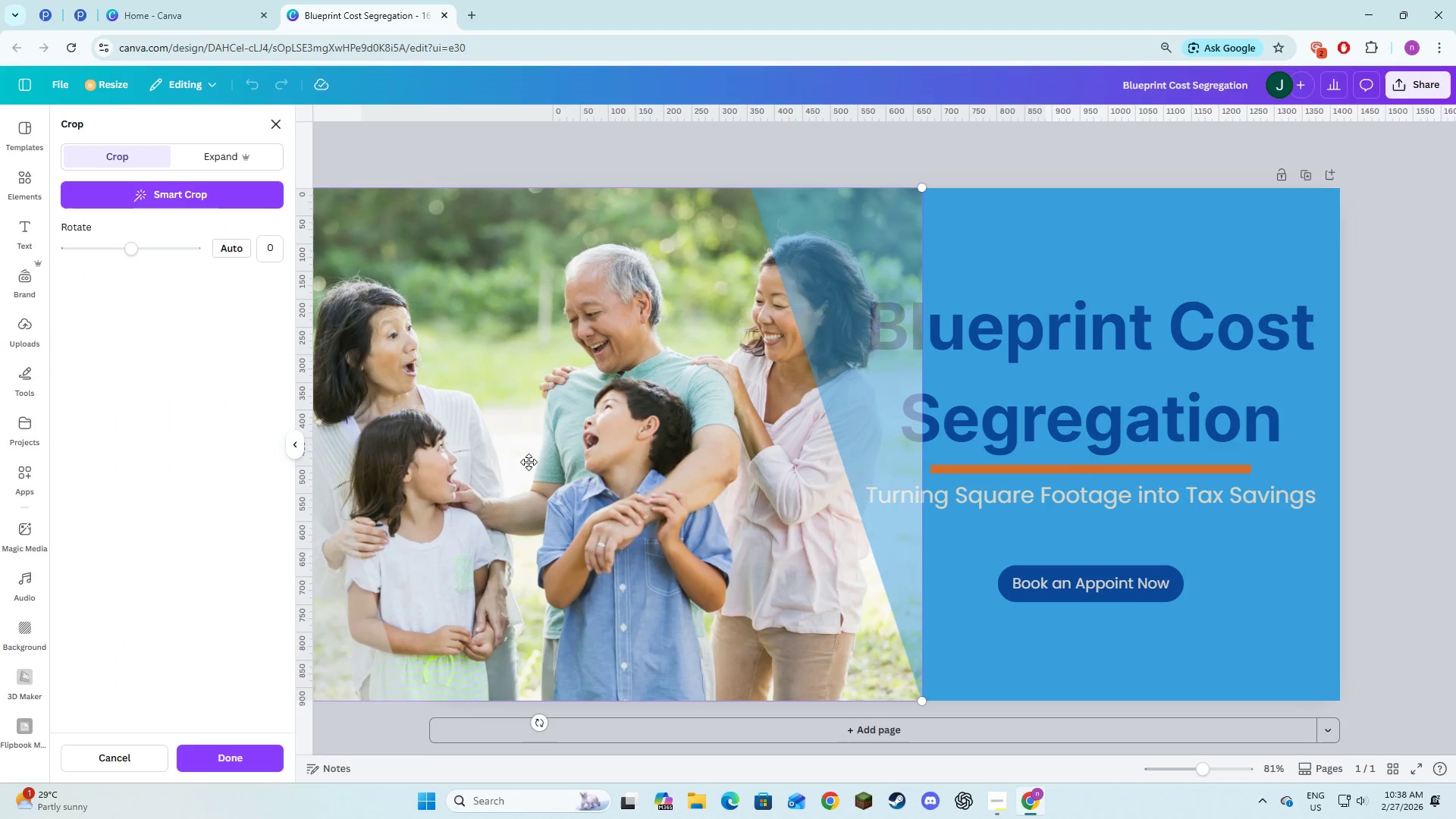 
left_click_drag(start_coordinate=[529, 462], to_coordinate=[583, 461])
 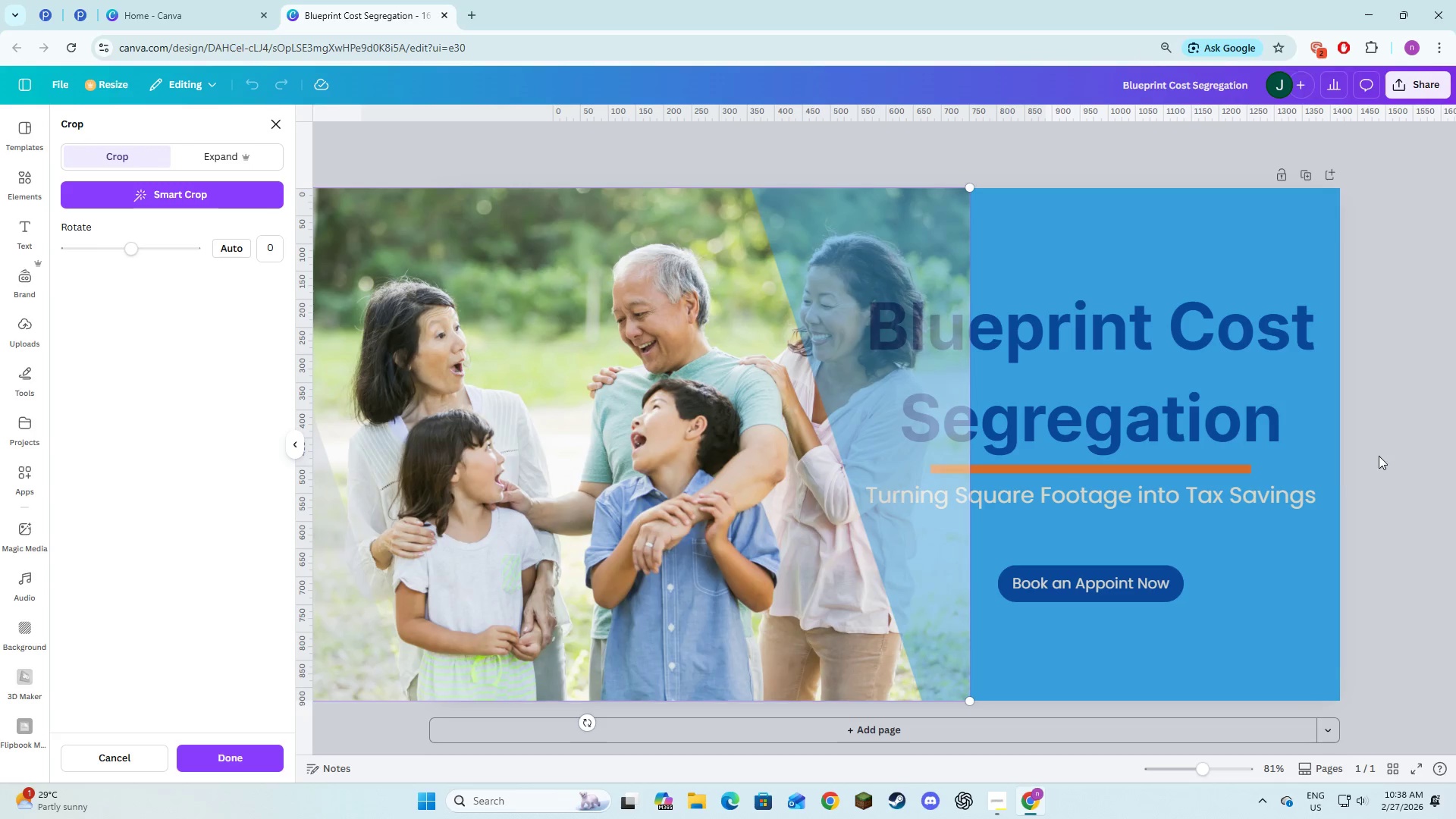 
left_click([1381, 455])
 